 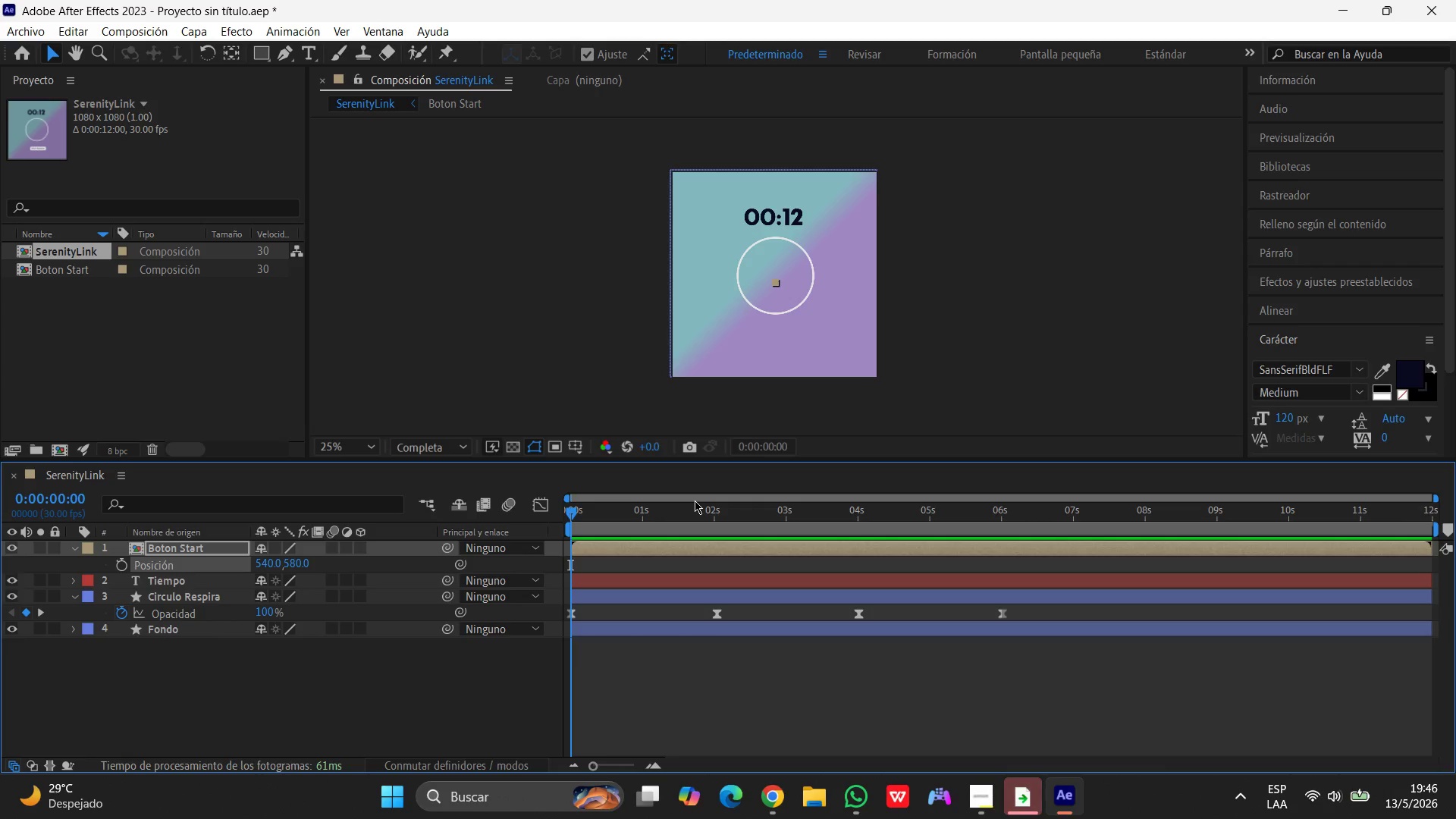 
left_click_drag(start_coordinate=[567, 505], to_coordinate=[369, 550])
 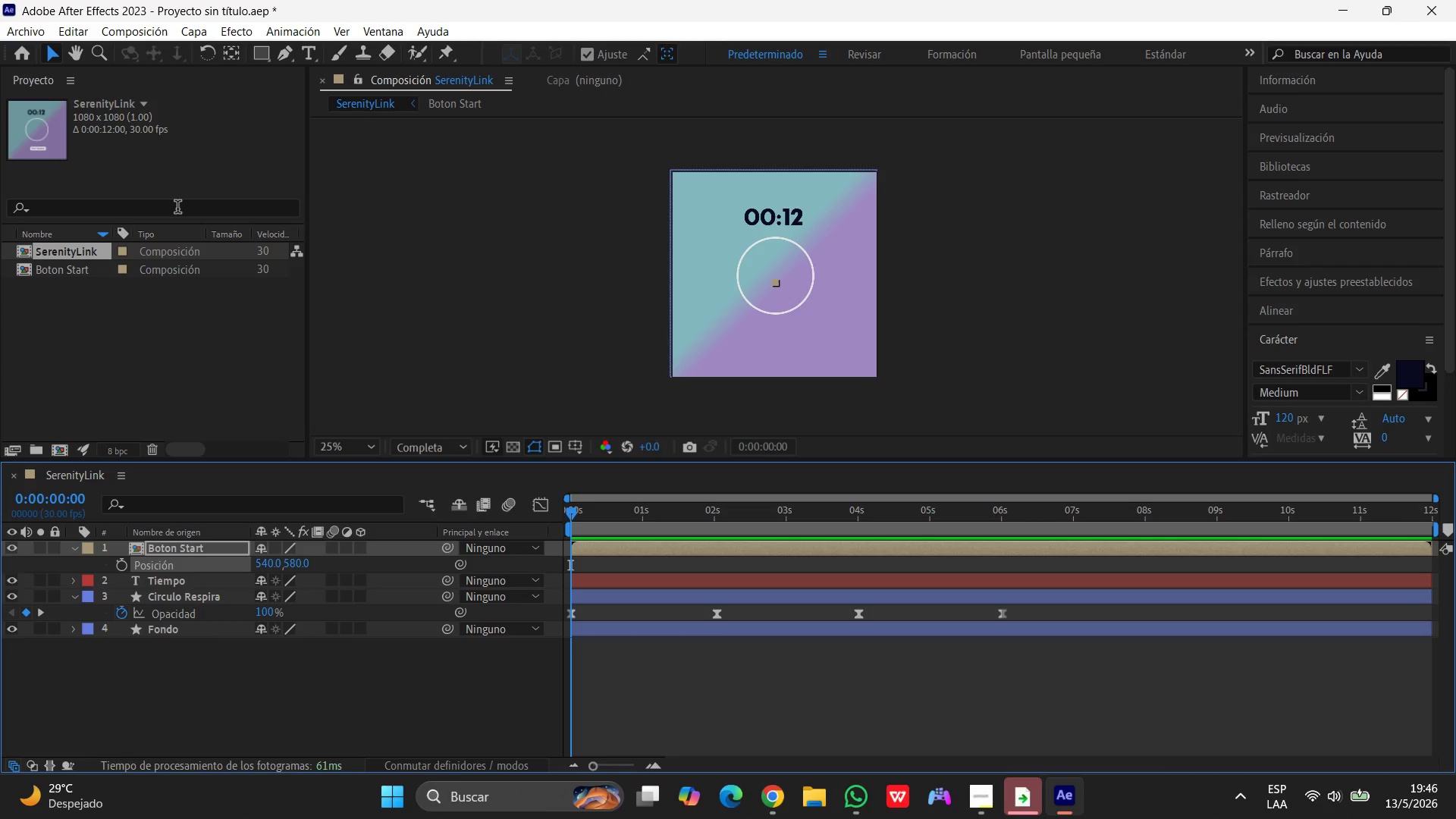 
wait(15.52)
 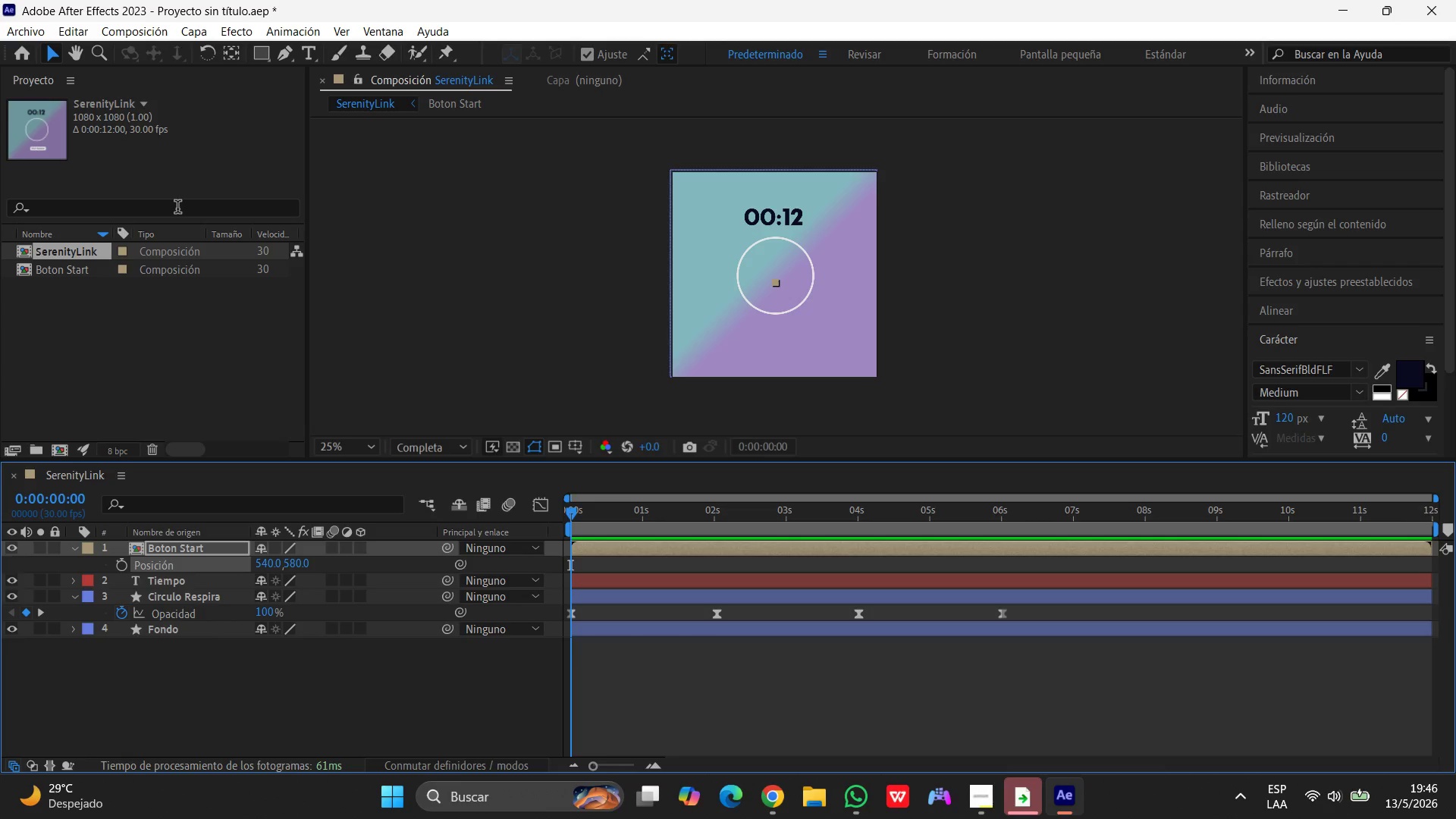 
left_click([70, 548])
 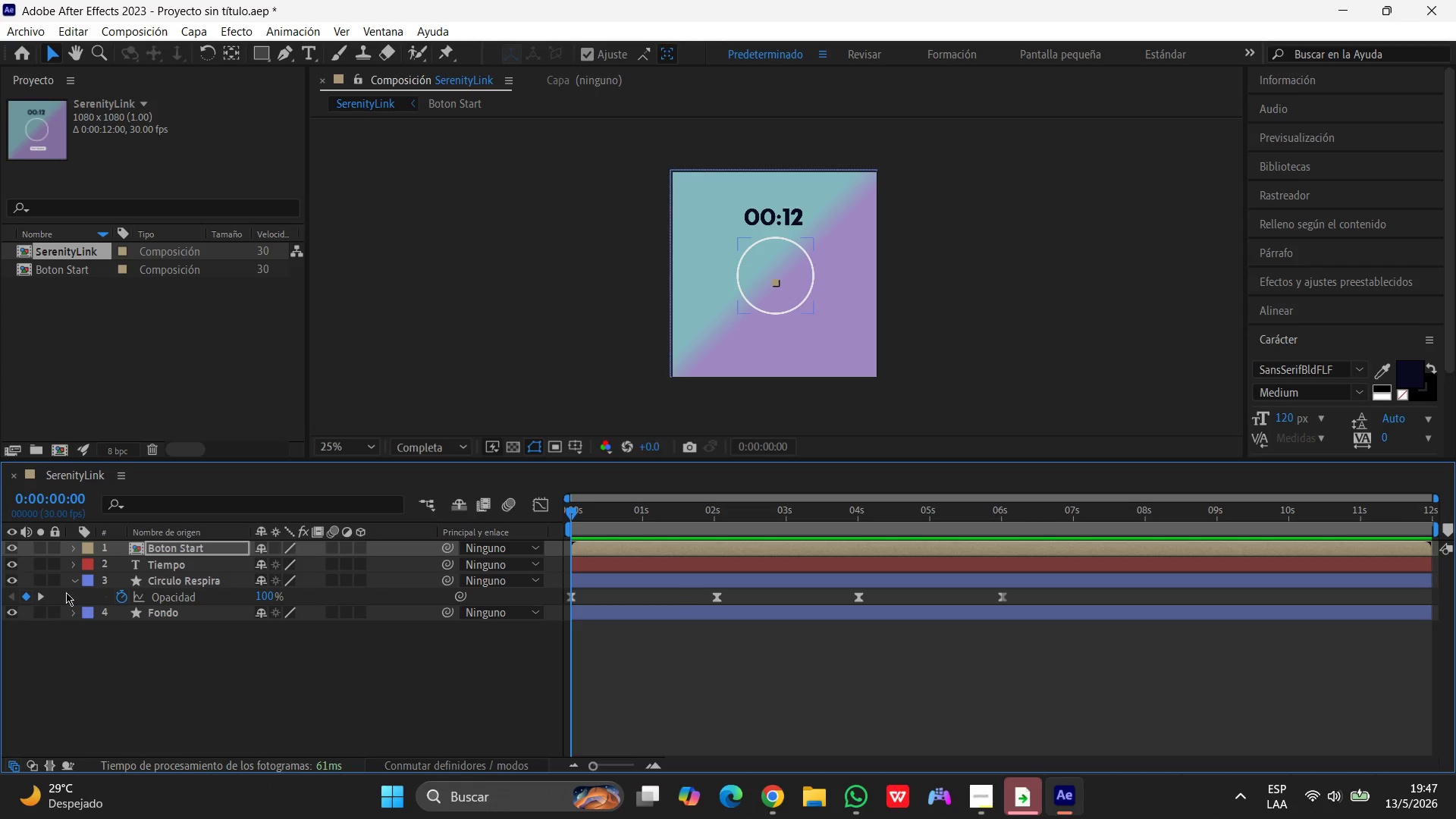 
left_click([77, 579])
 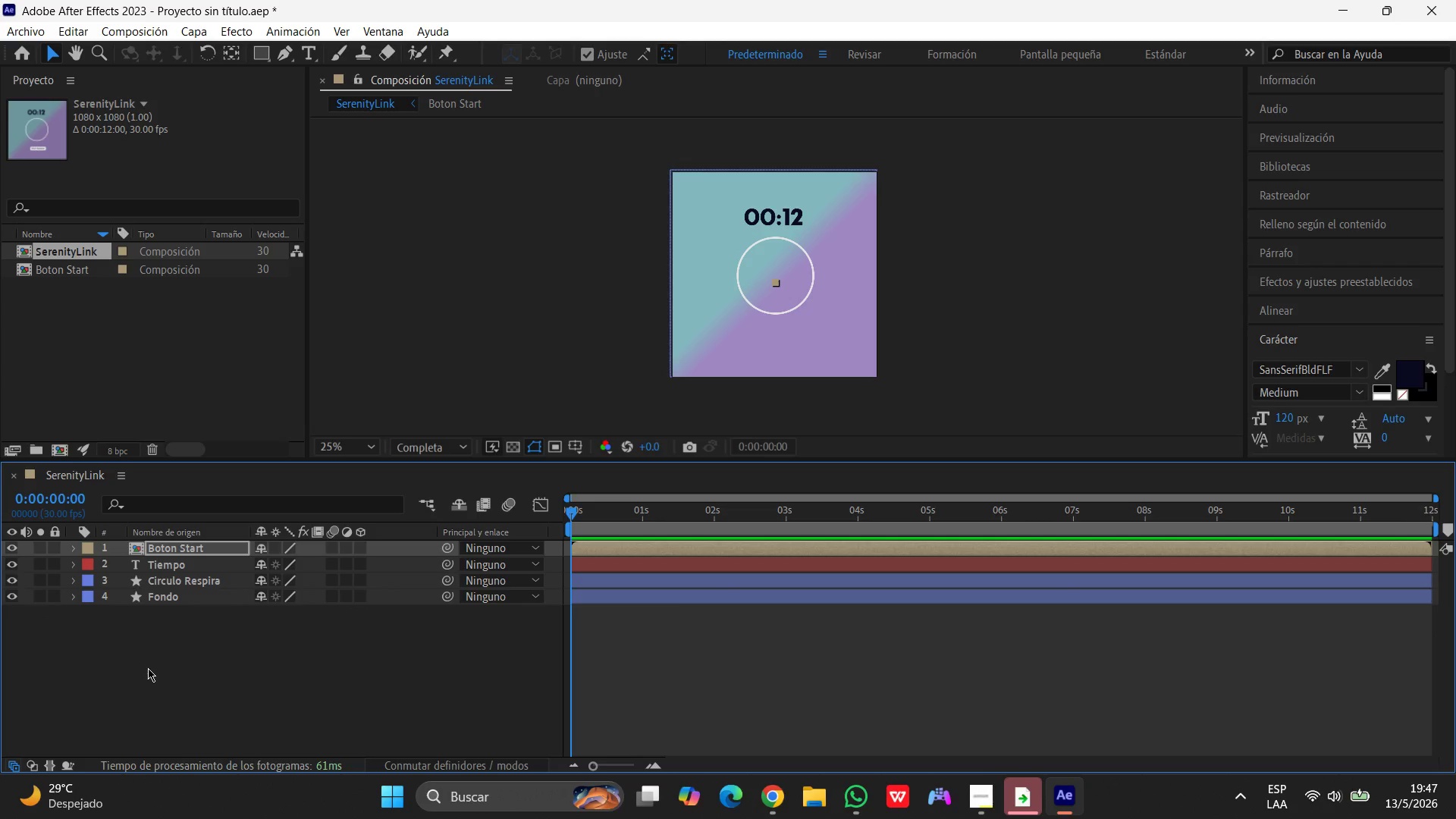 
left_click([173, 563])
 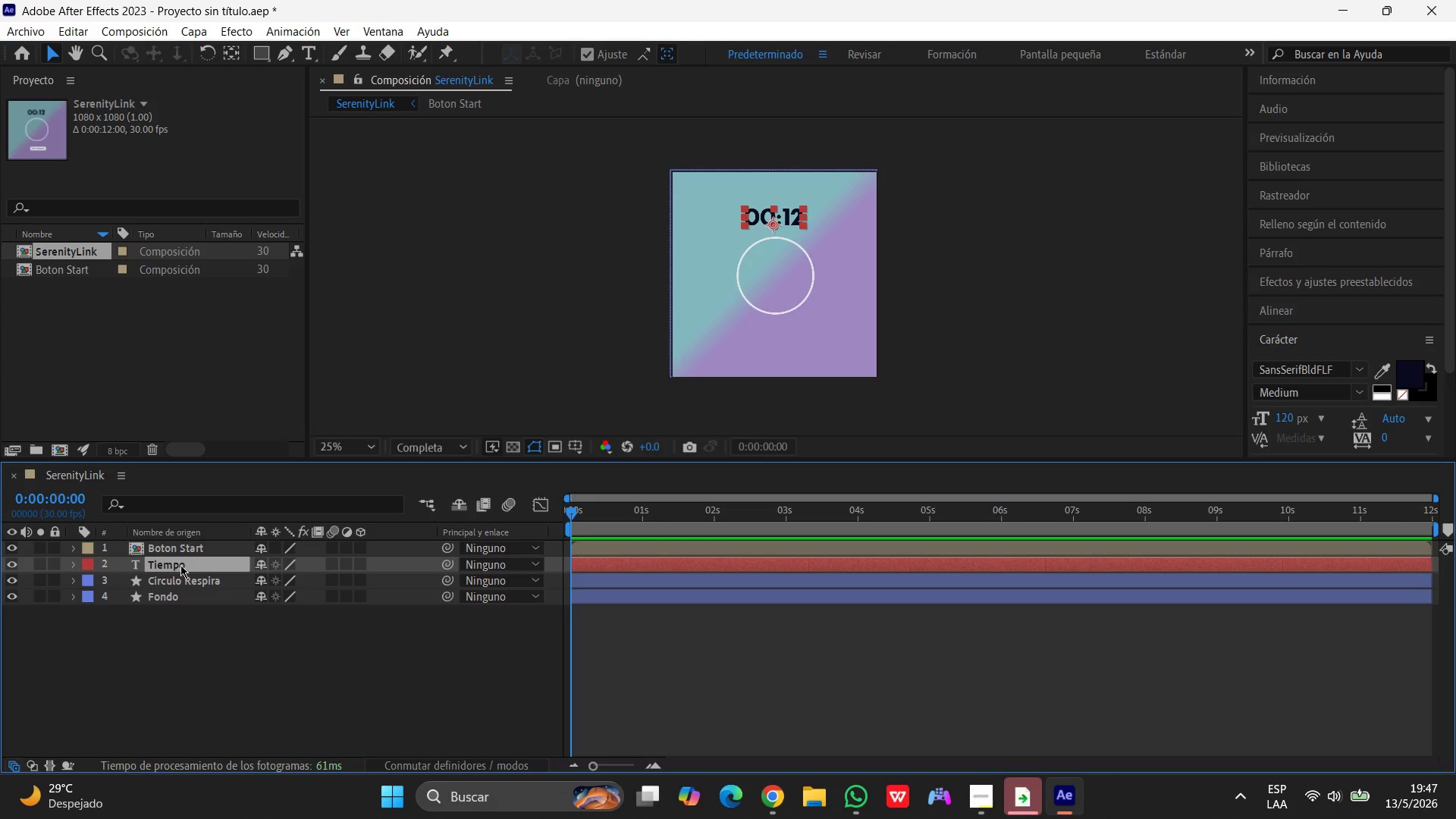 
left_click([182, 565])
 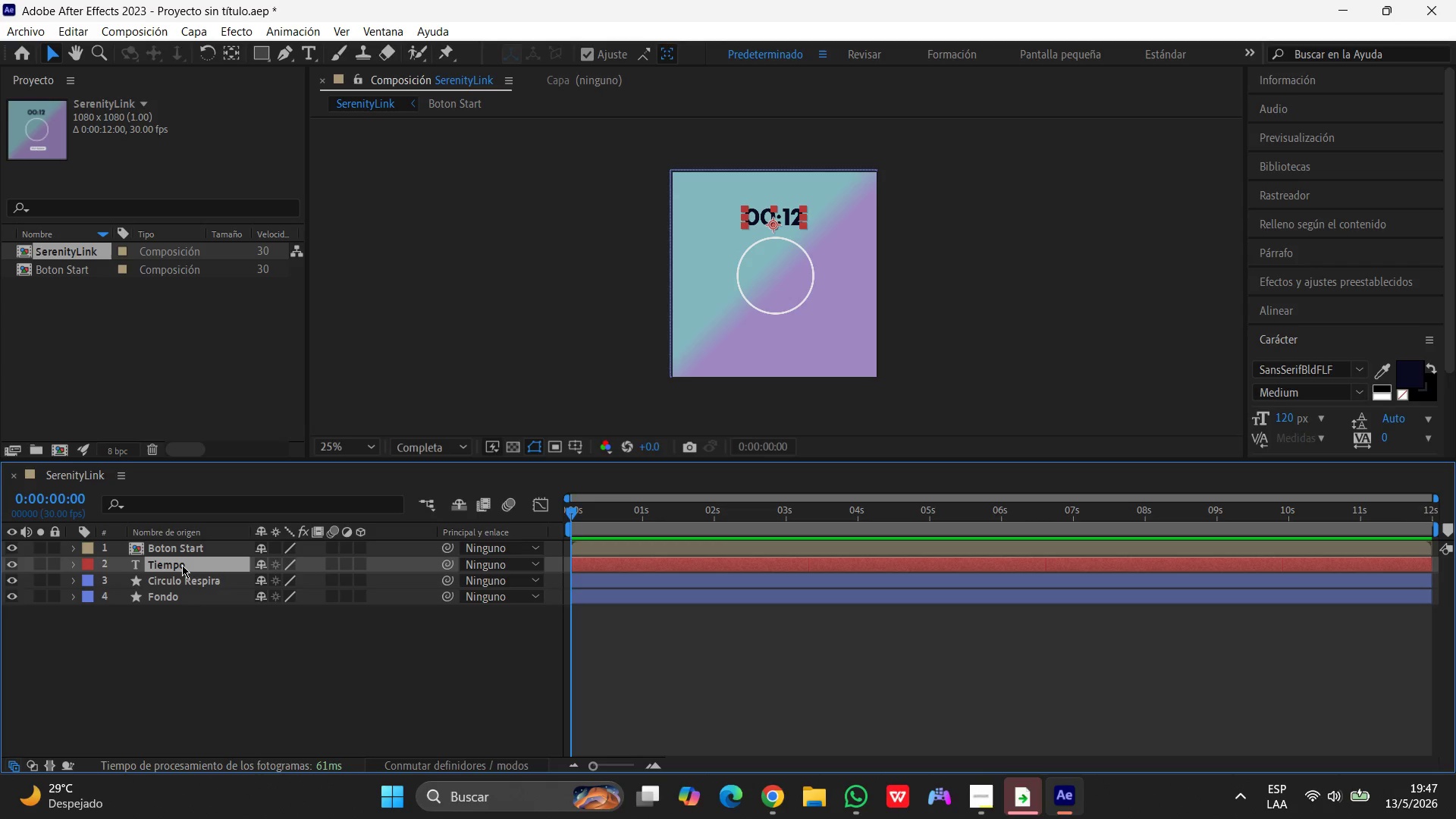 
key(Enter)
 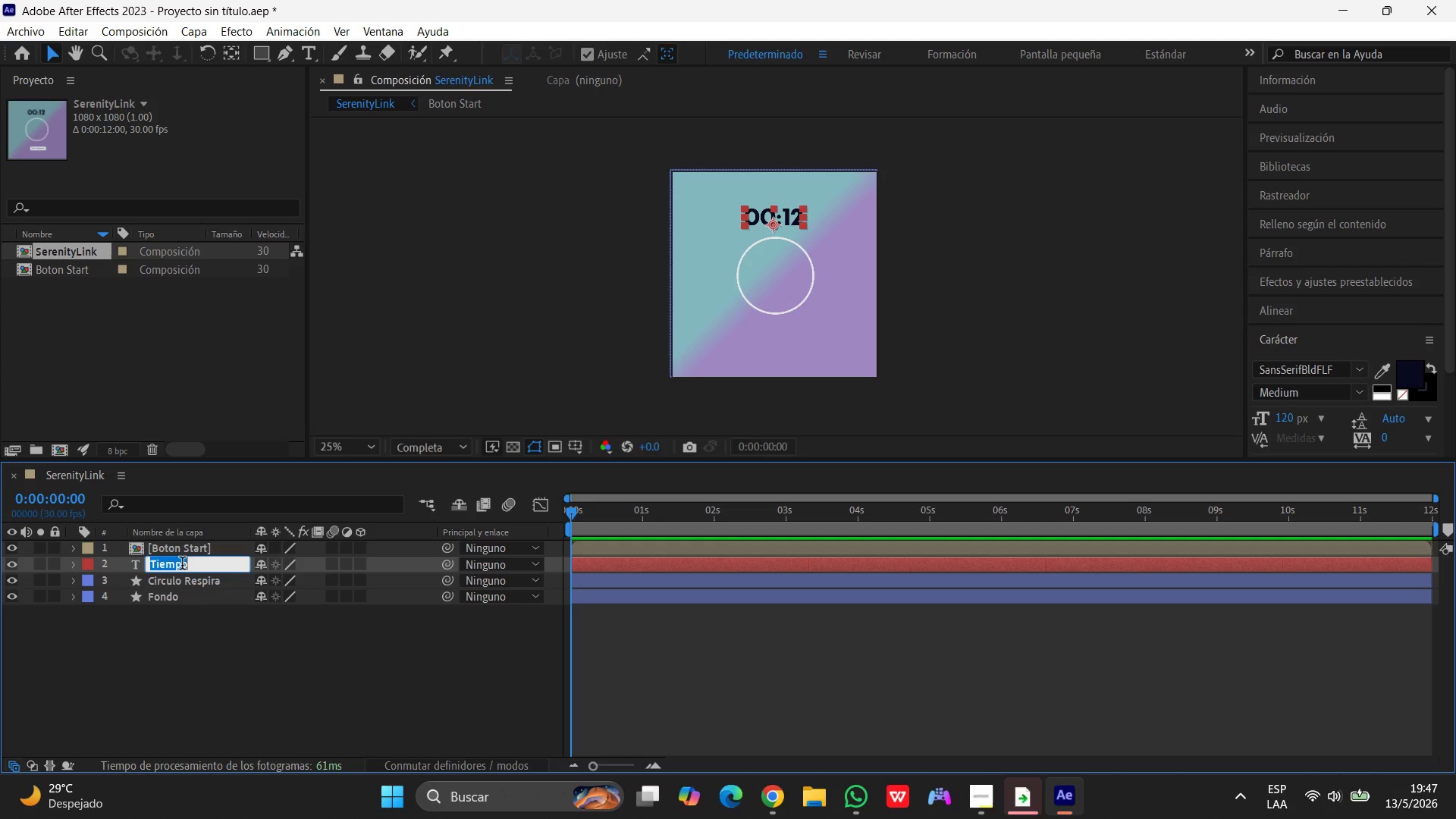 
type(t)
key(Backspace)
type(Timer)
 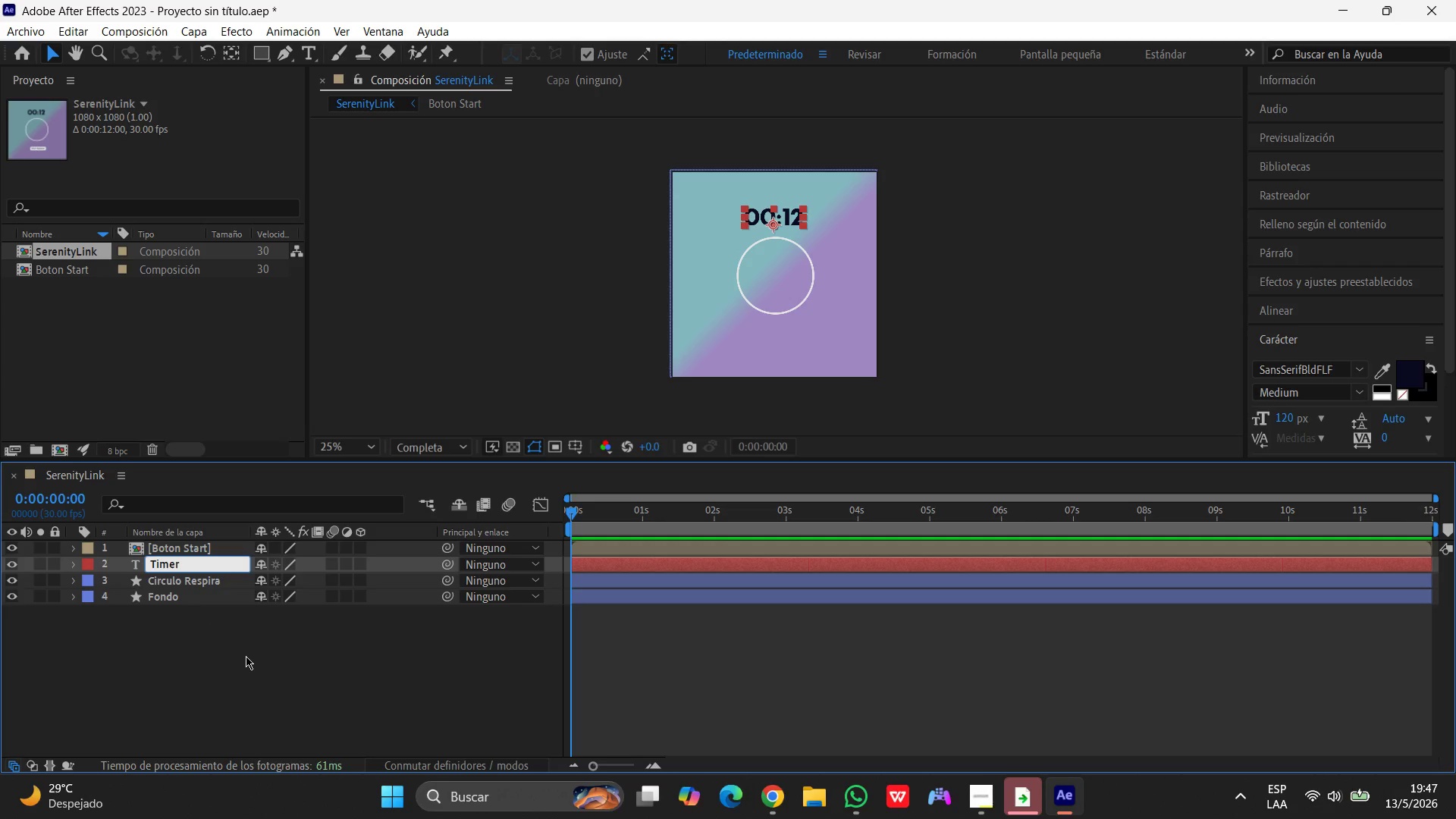 
wait(5.48)
 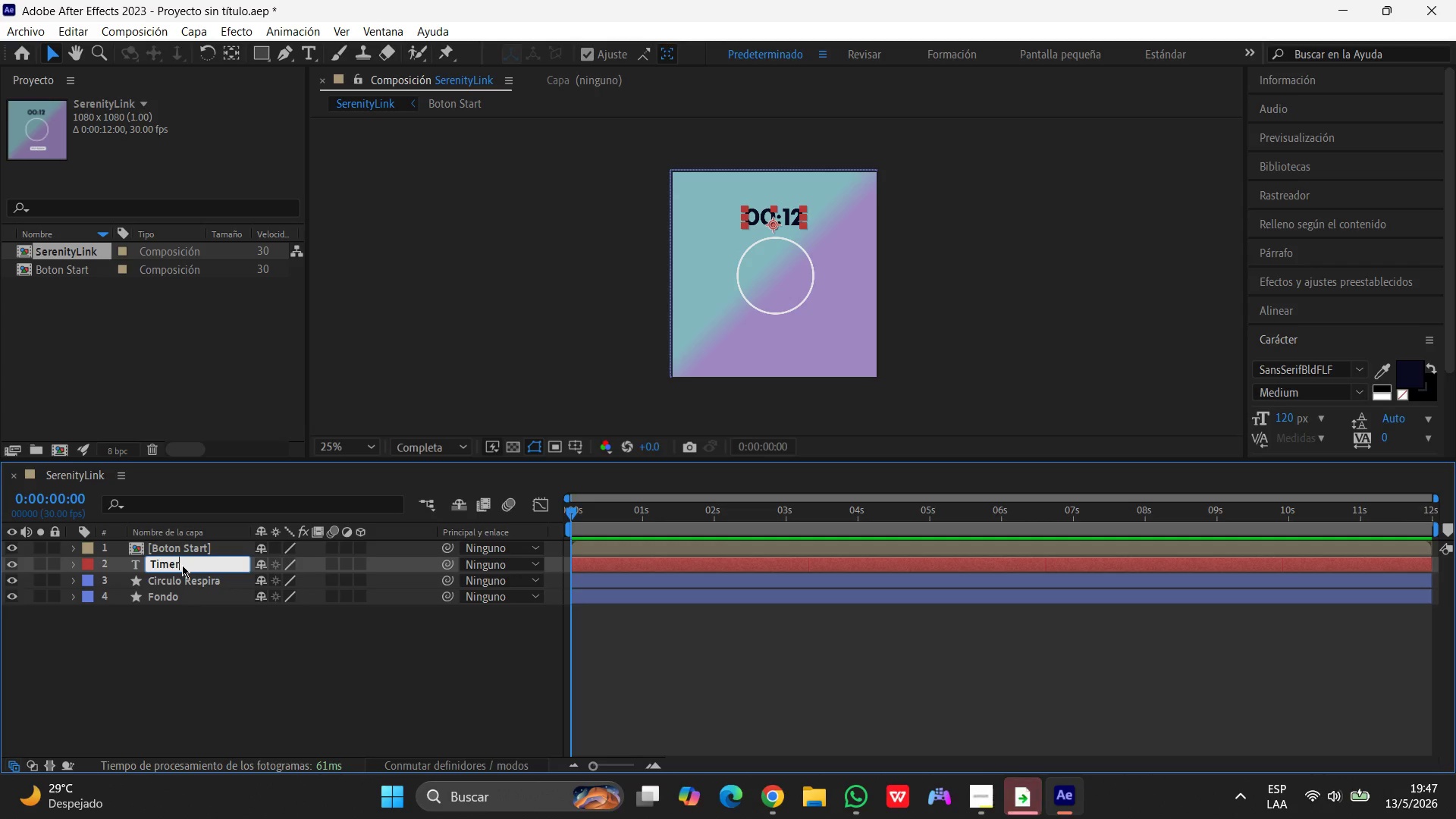 
left_click([246, 656])
 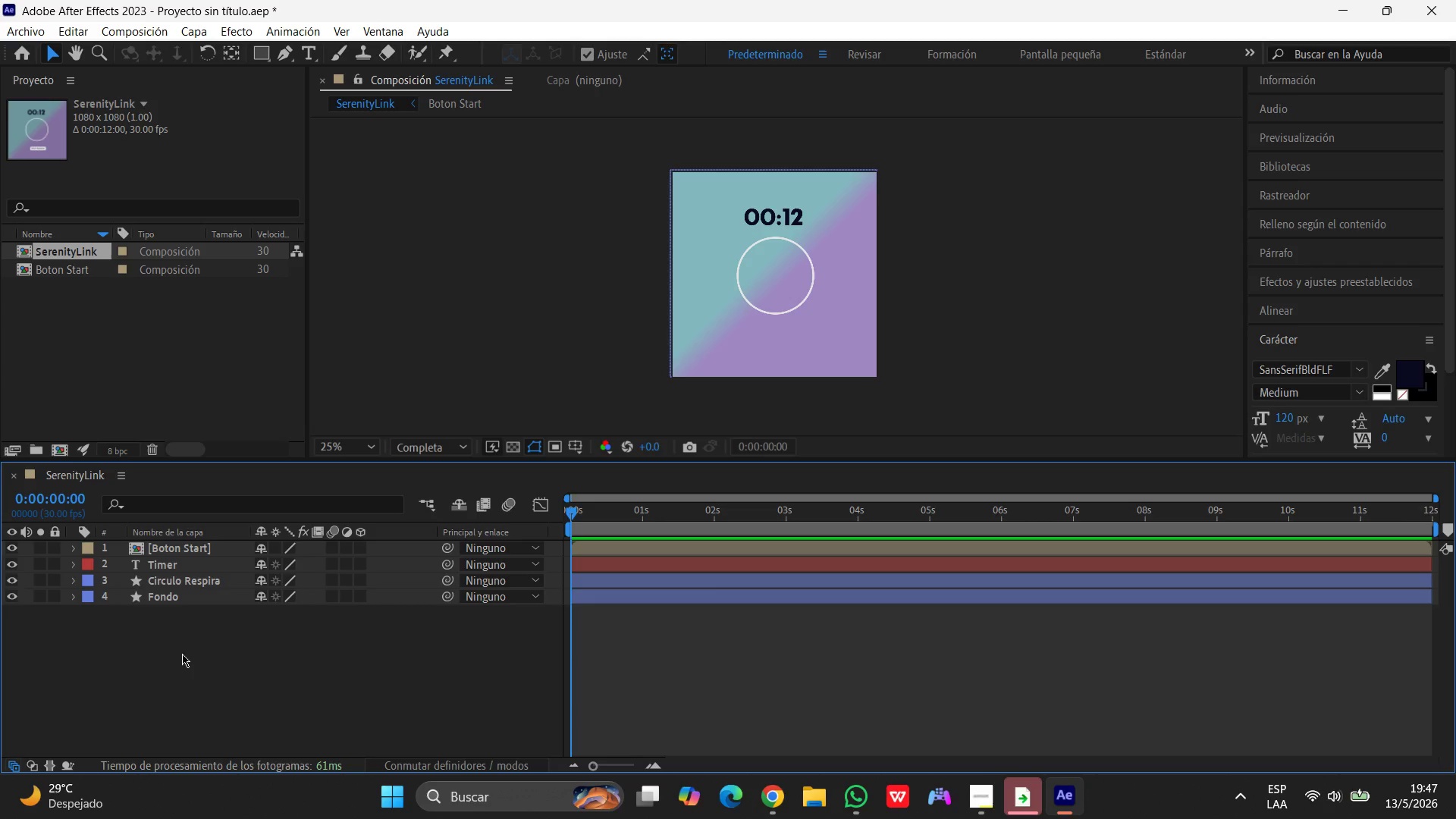 
wait(43.61)
 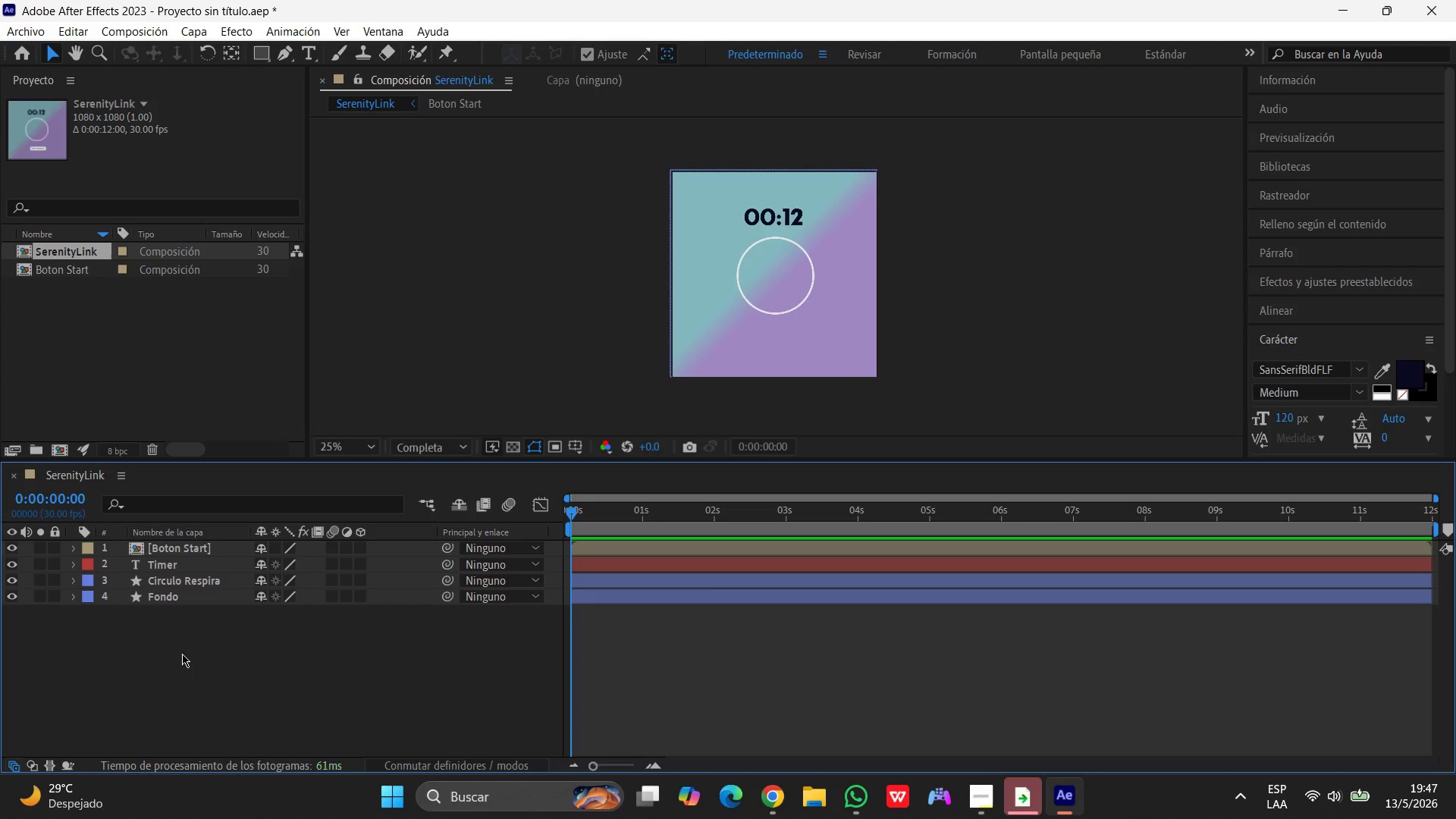 
left_click([28, 31])
 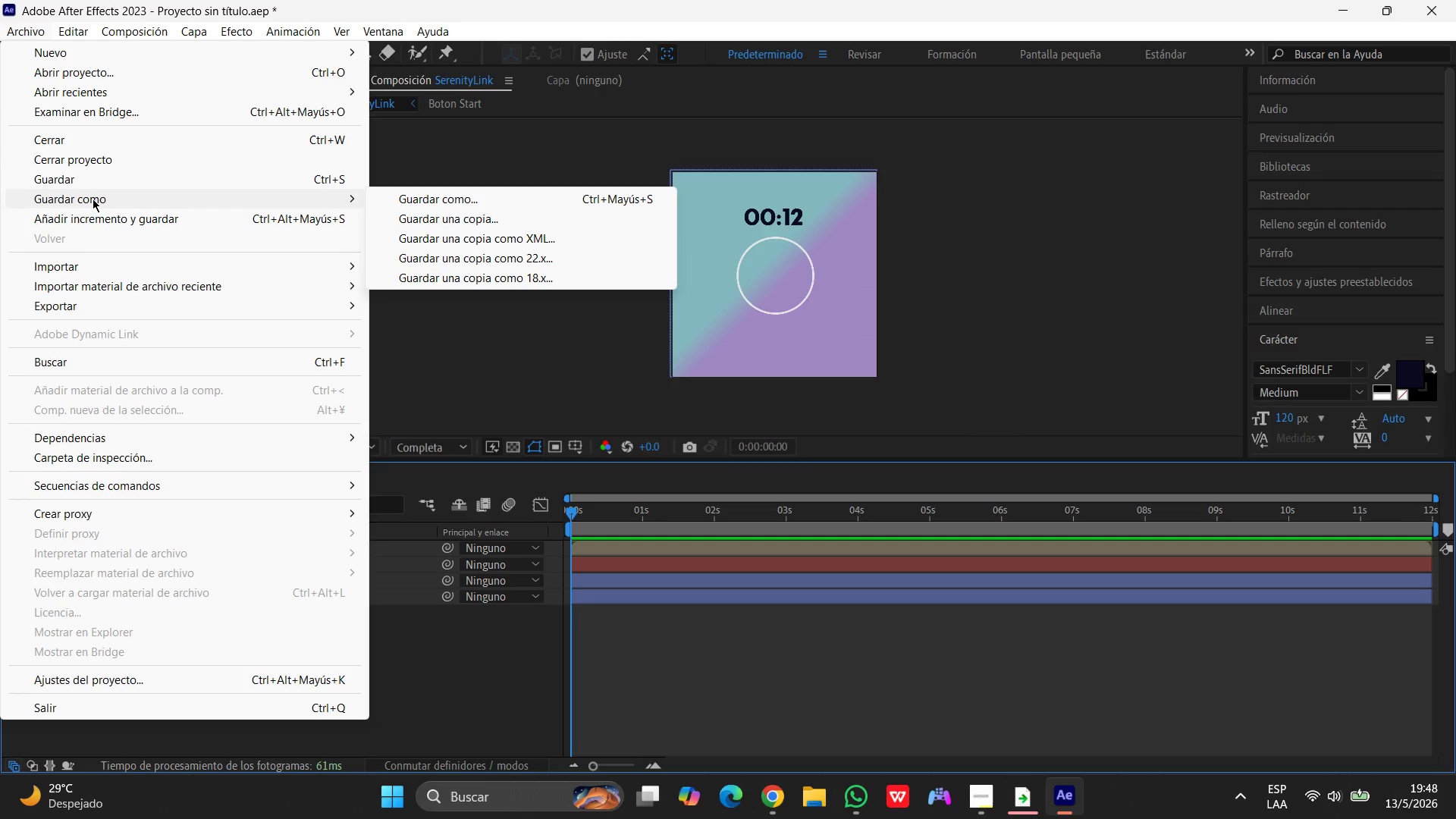 
wait(5.88)
 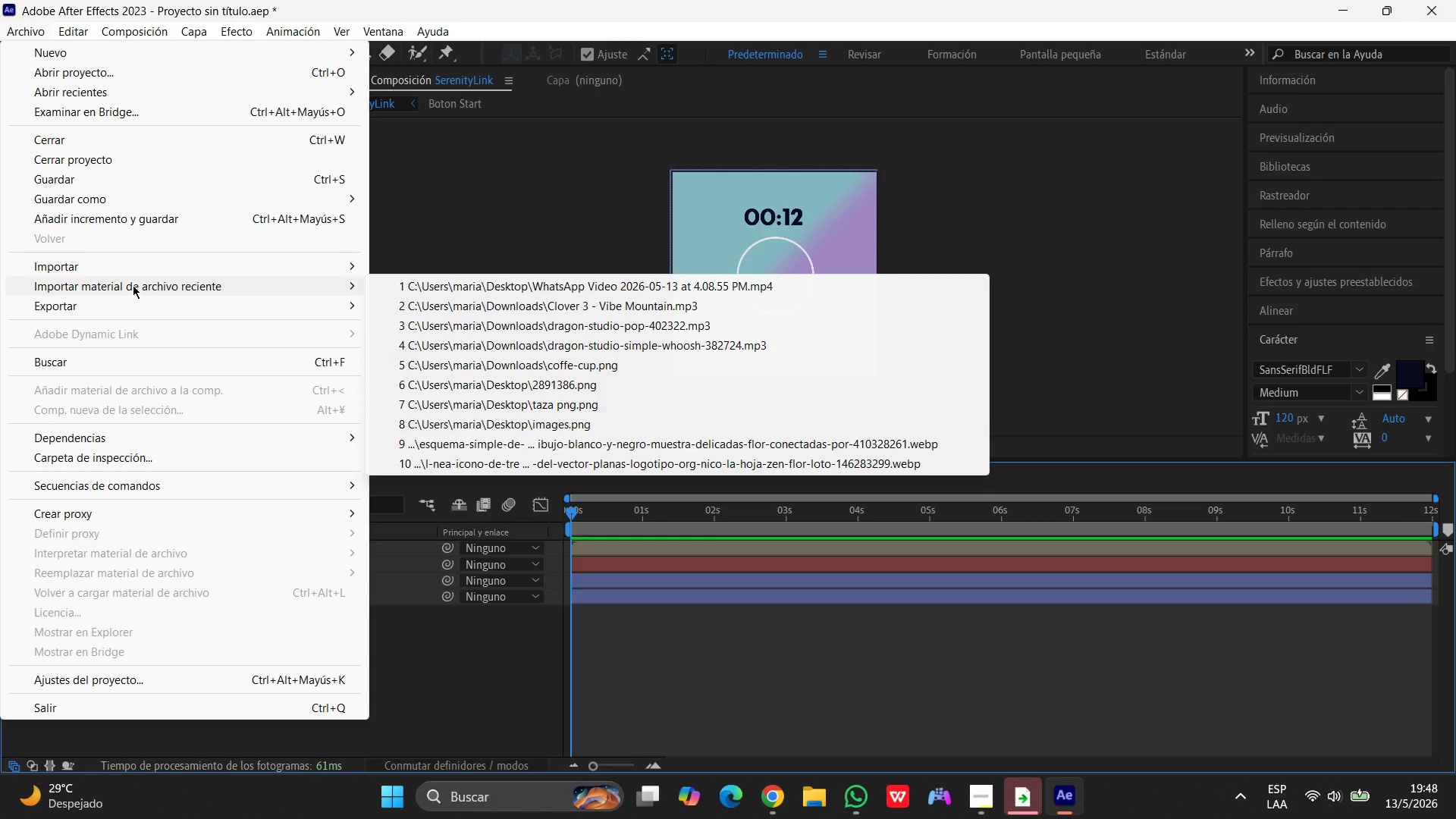 
key(VolumeUp)
 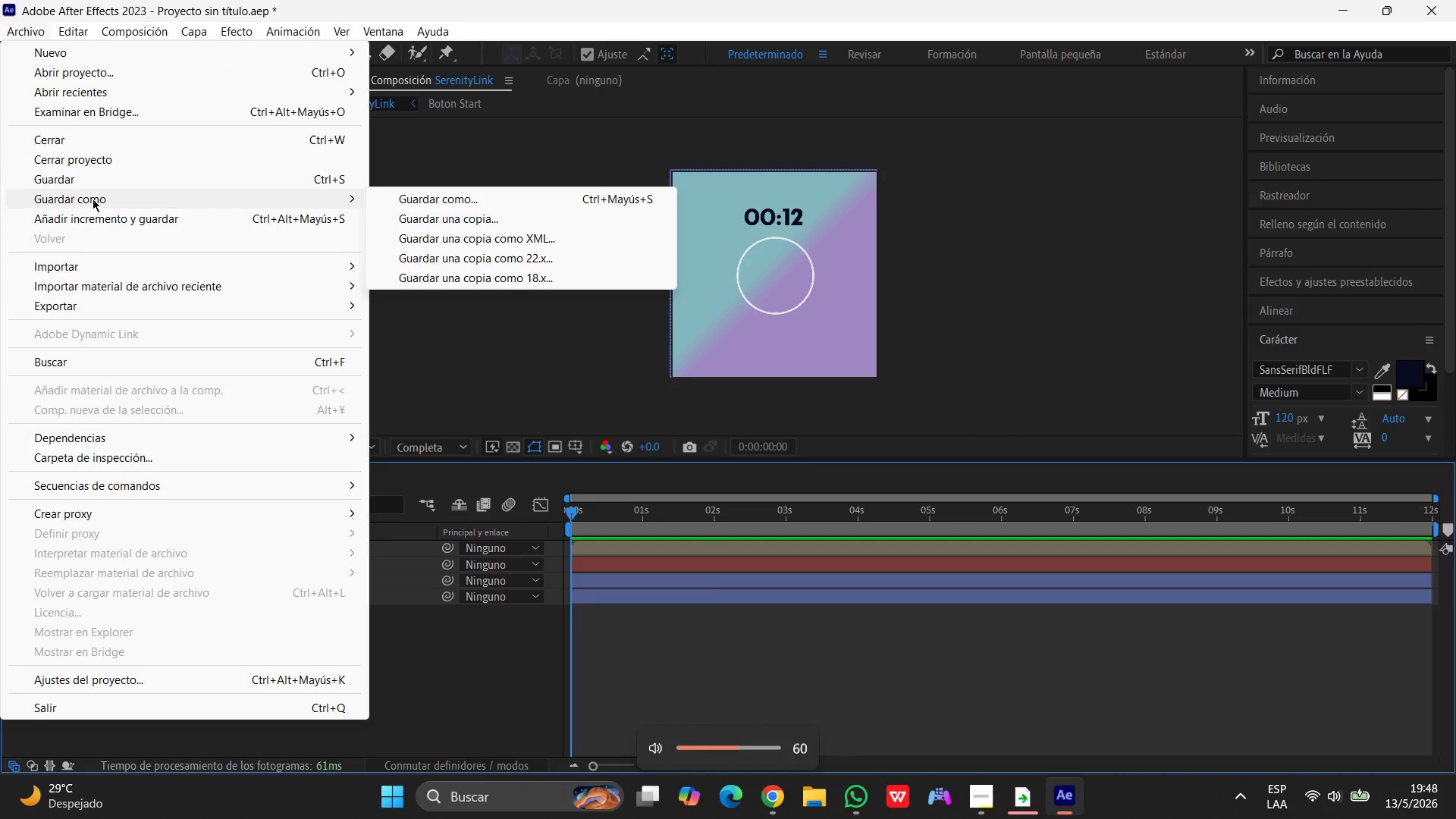 
hold_key(key=VolumeUp, duration=0.52)
 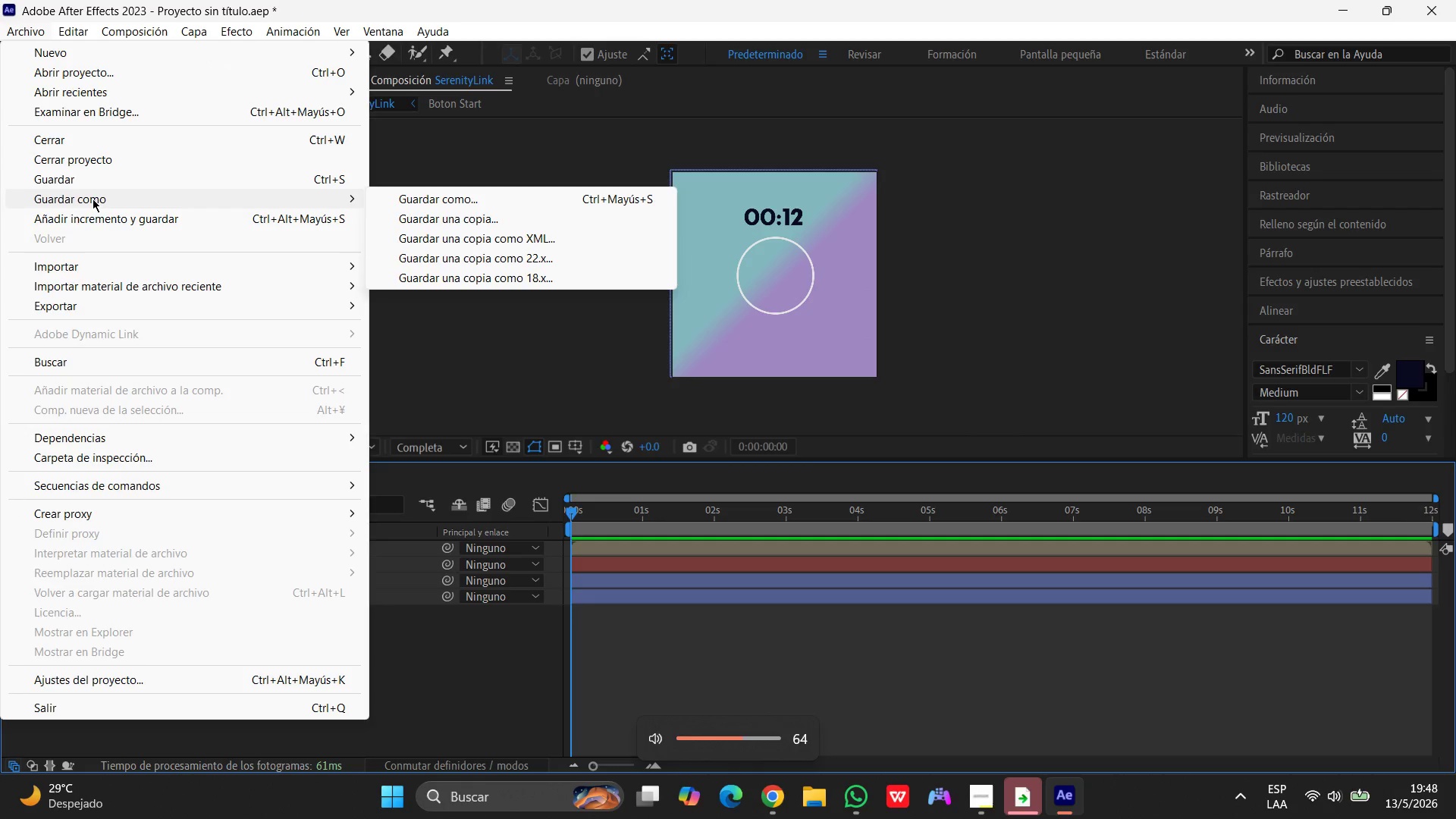 
key(VolumeUp)
 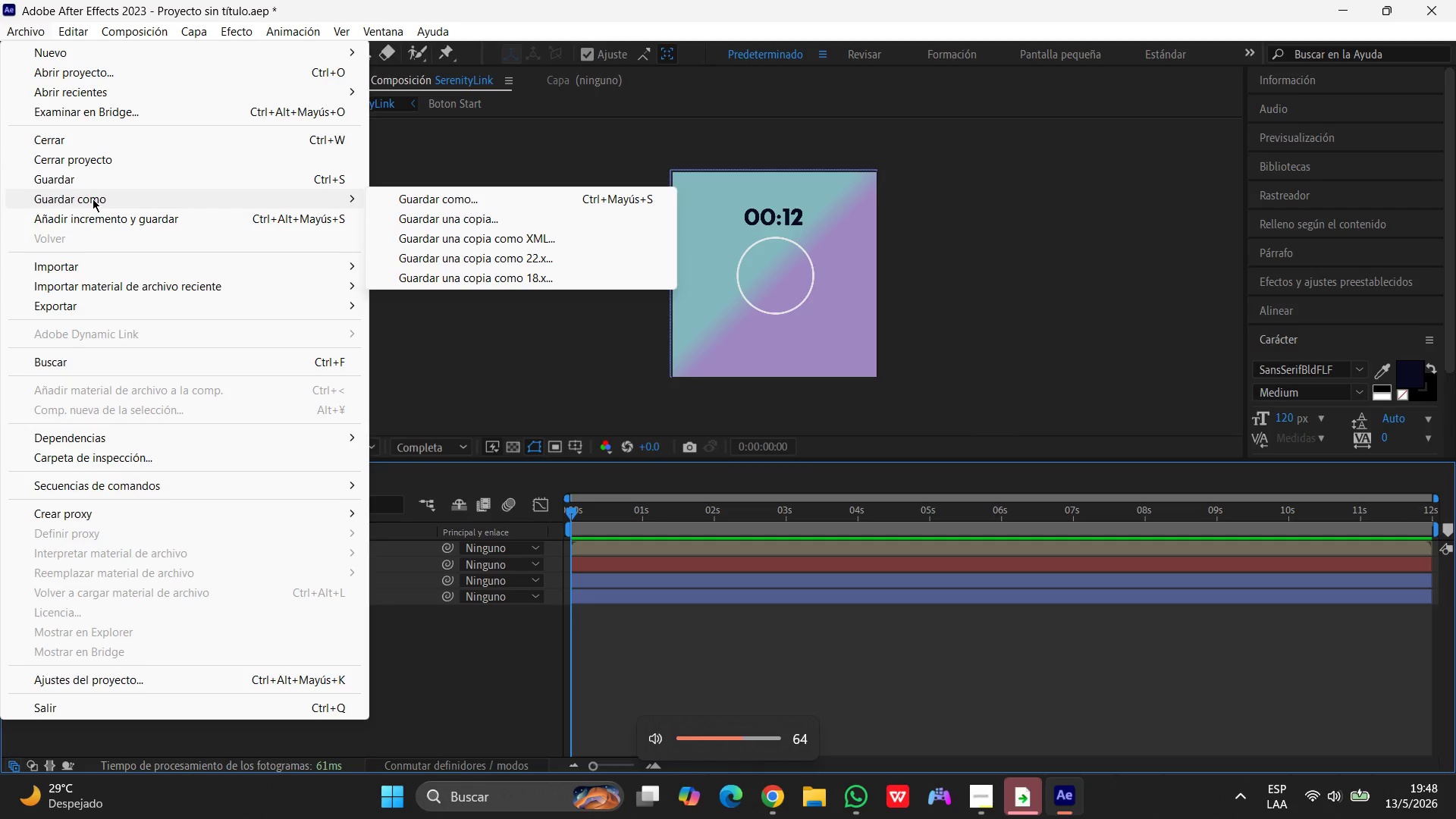 
key(VolumeUp)
 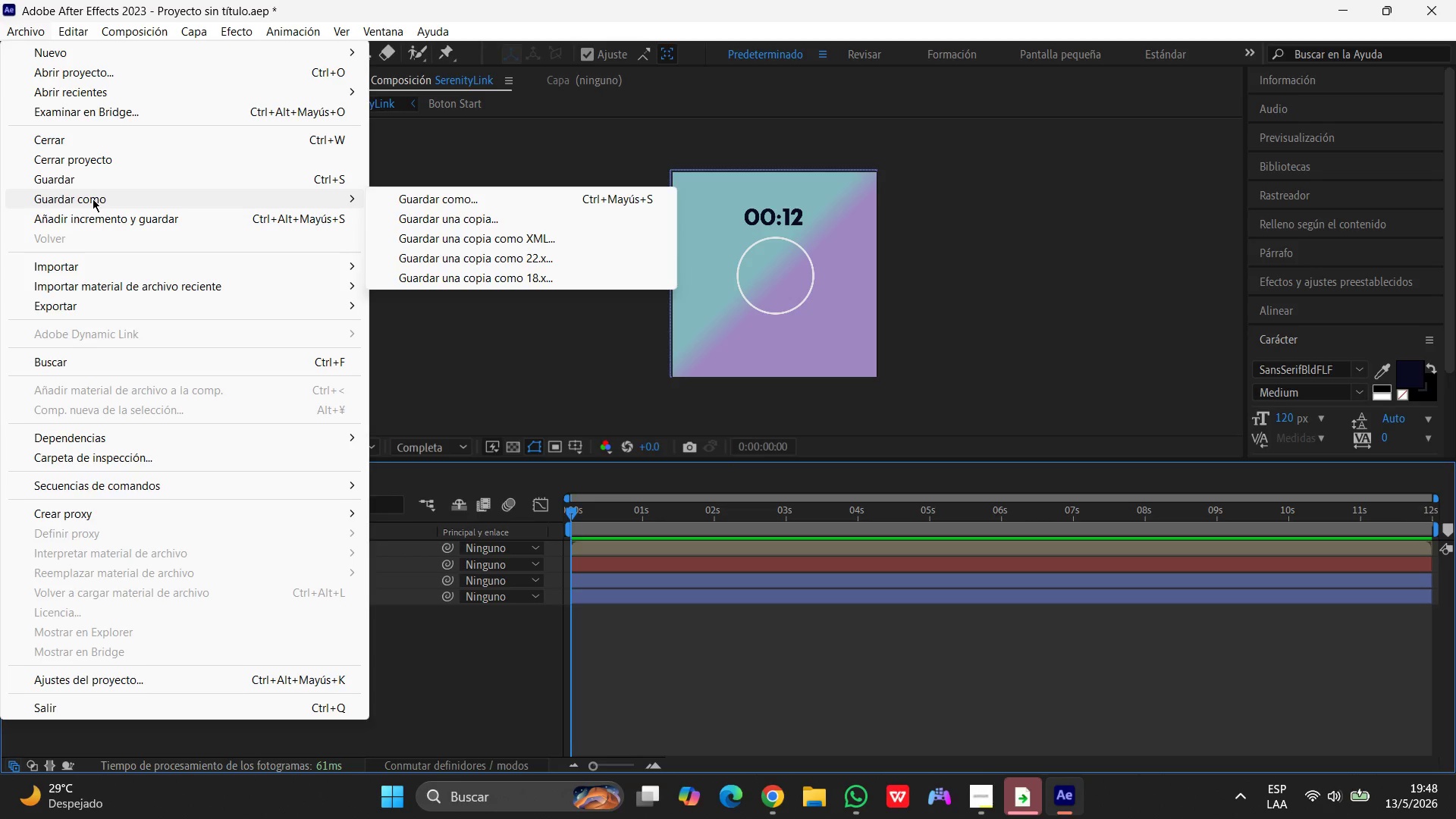 
wait(8.38)
 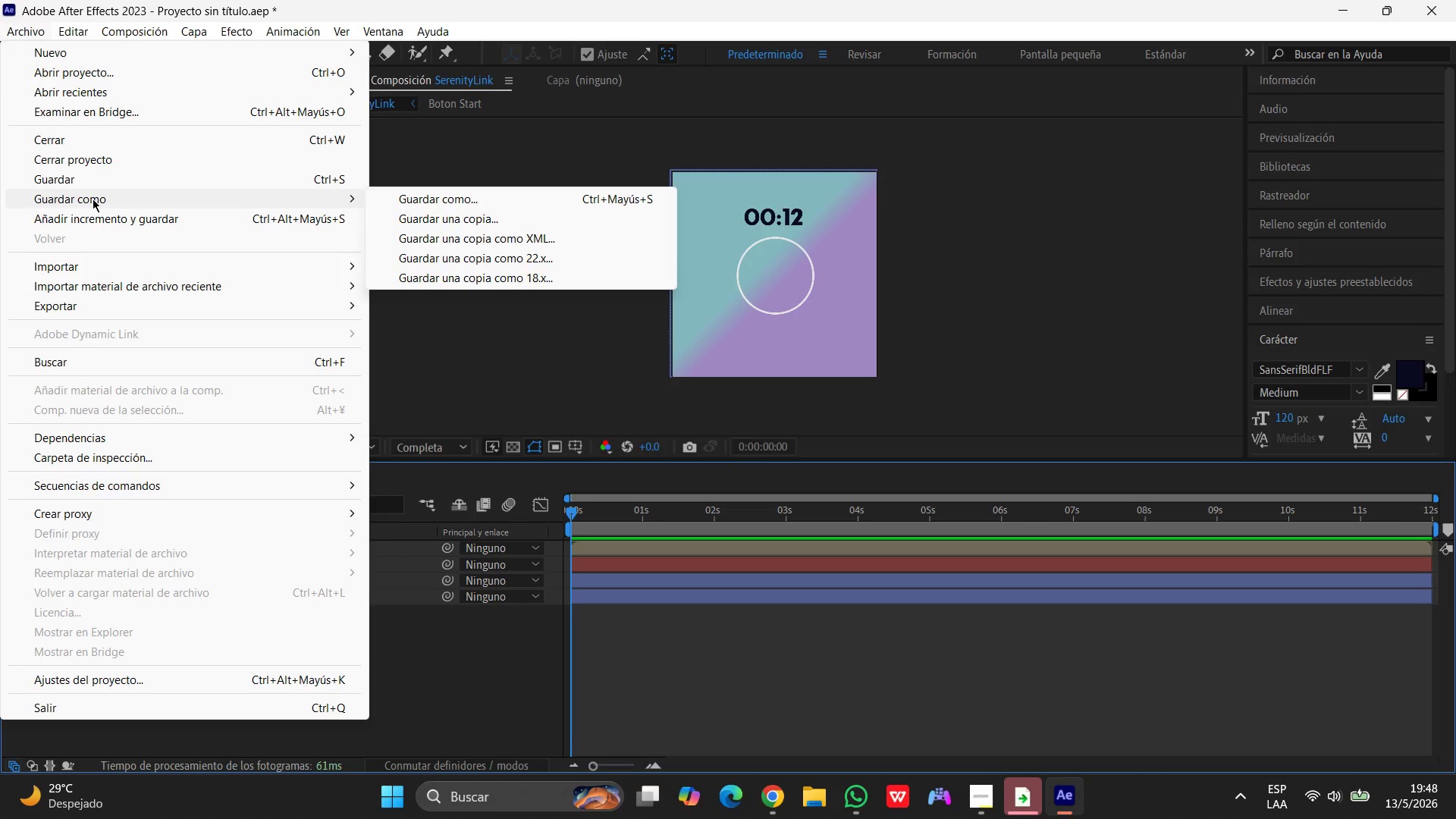 
left_click([68, 304])
 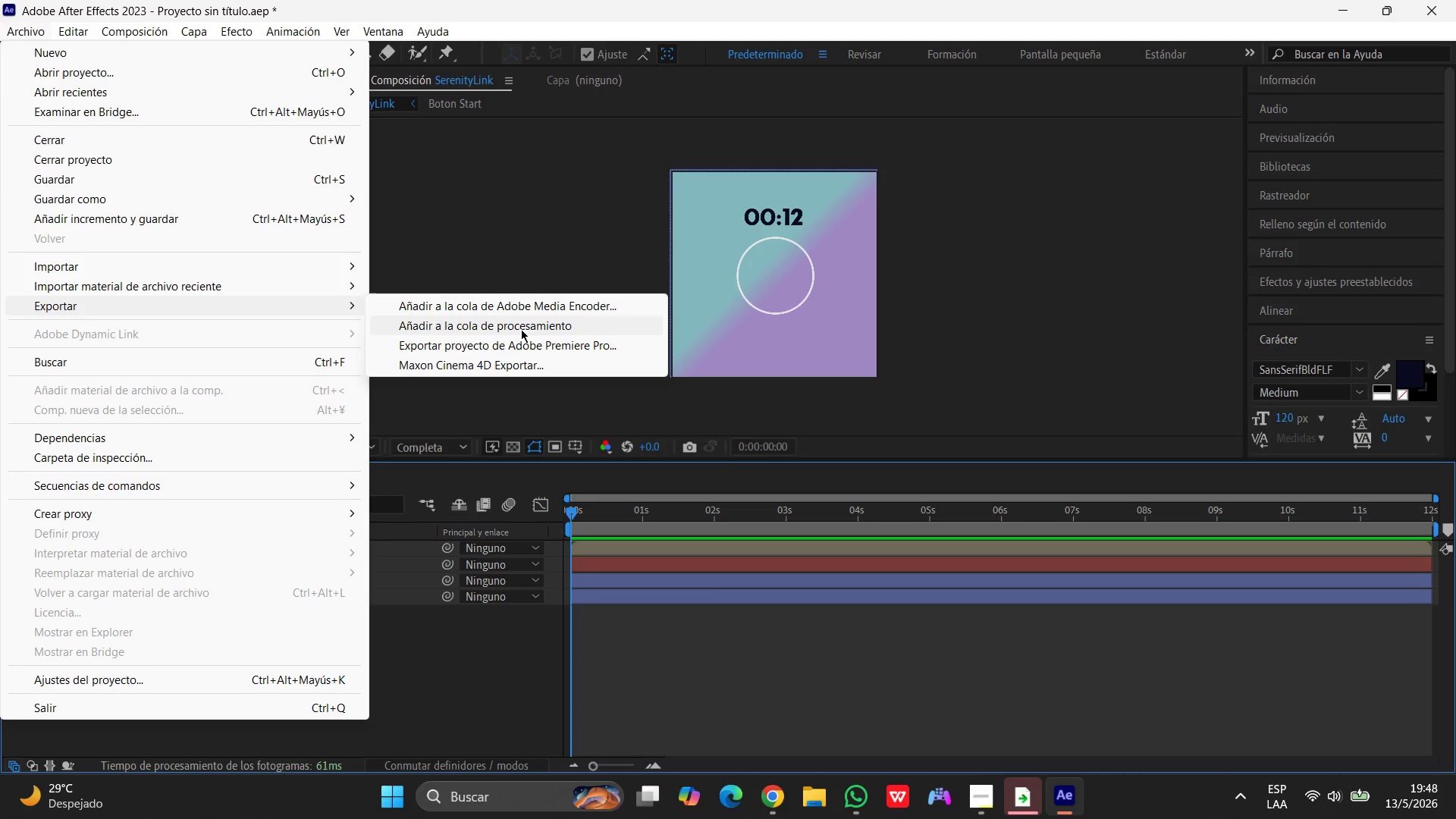 
left_click([522, 325])
 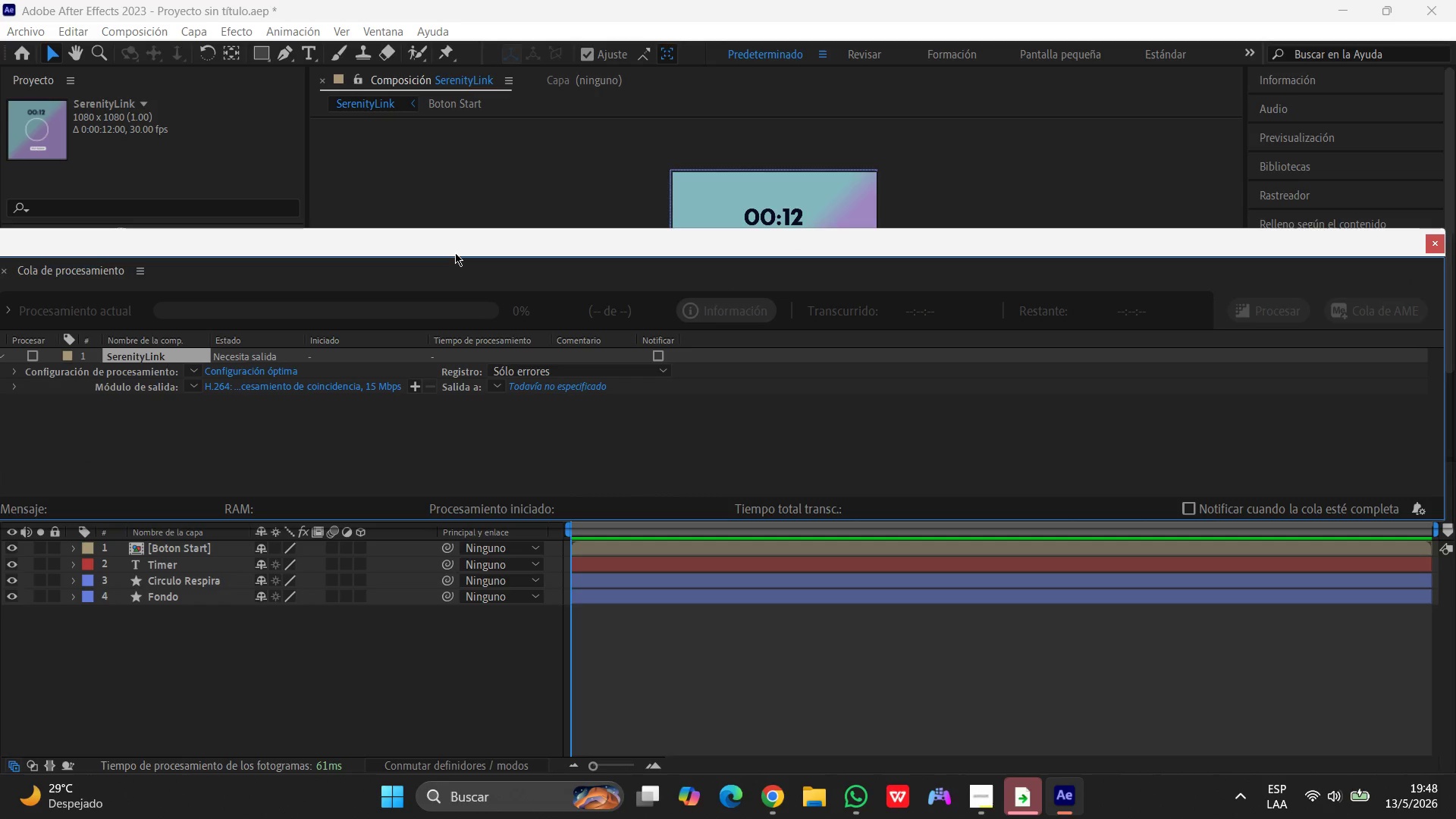 
left_click_drag(start_coordinate=[450, 242], to_coordinate=[610, 234])
 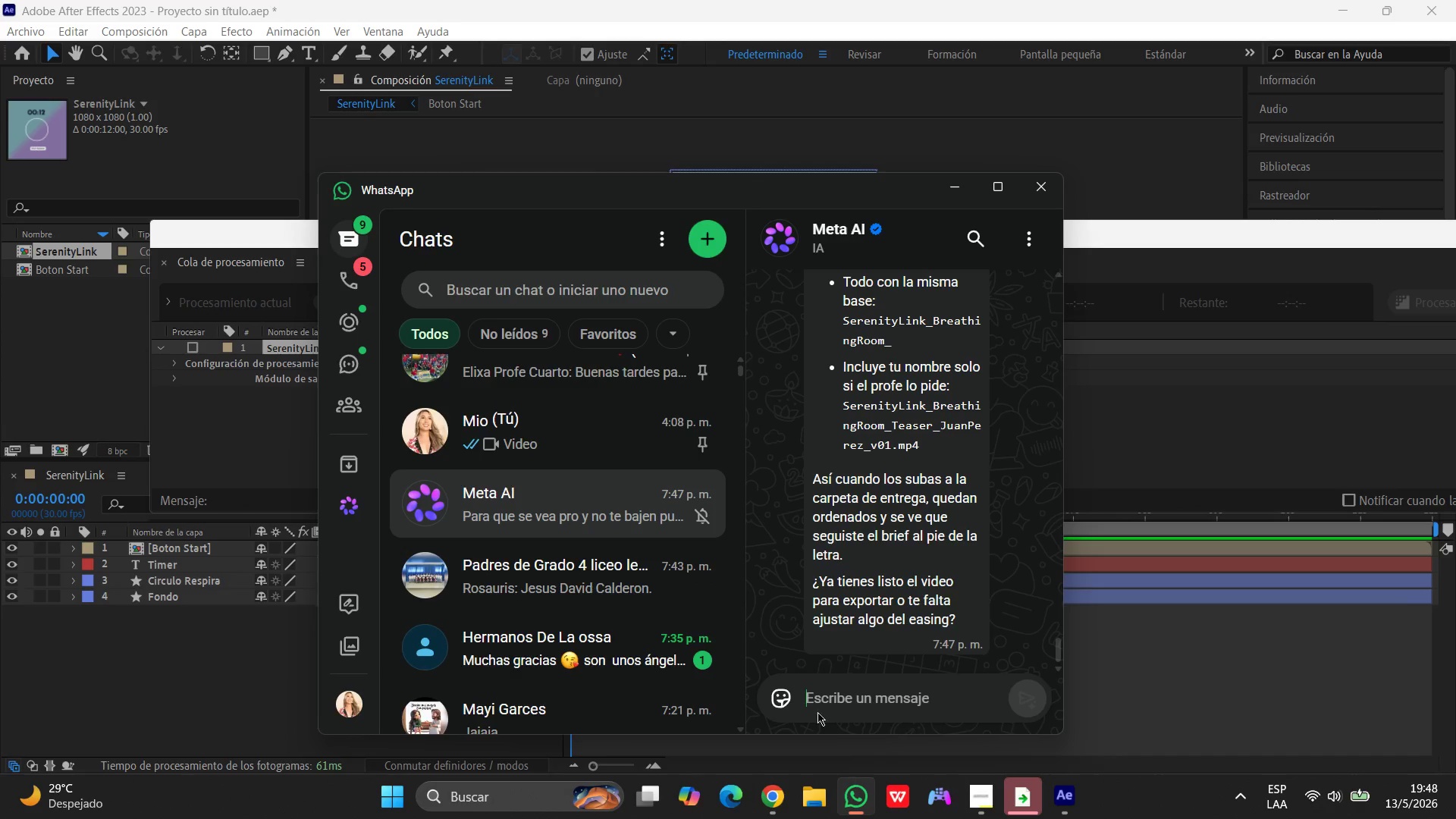 
scroll: coordinate [901, 518], scroll_direction: down, amount: 4.0
 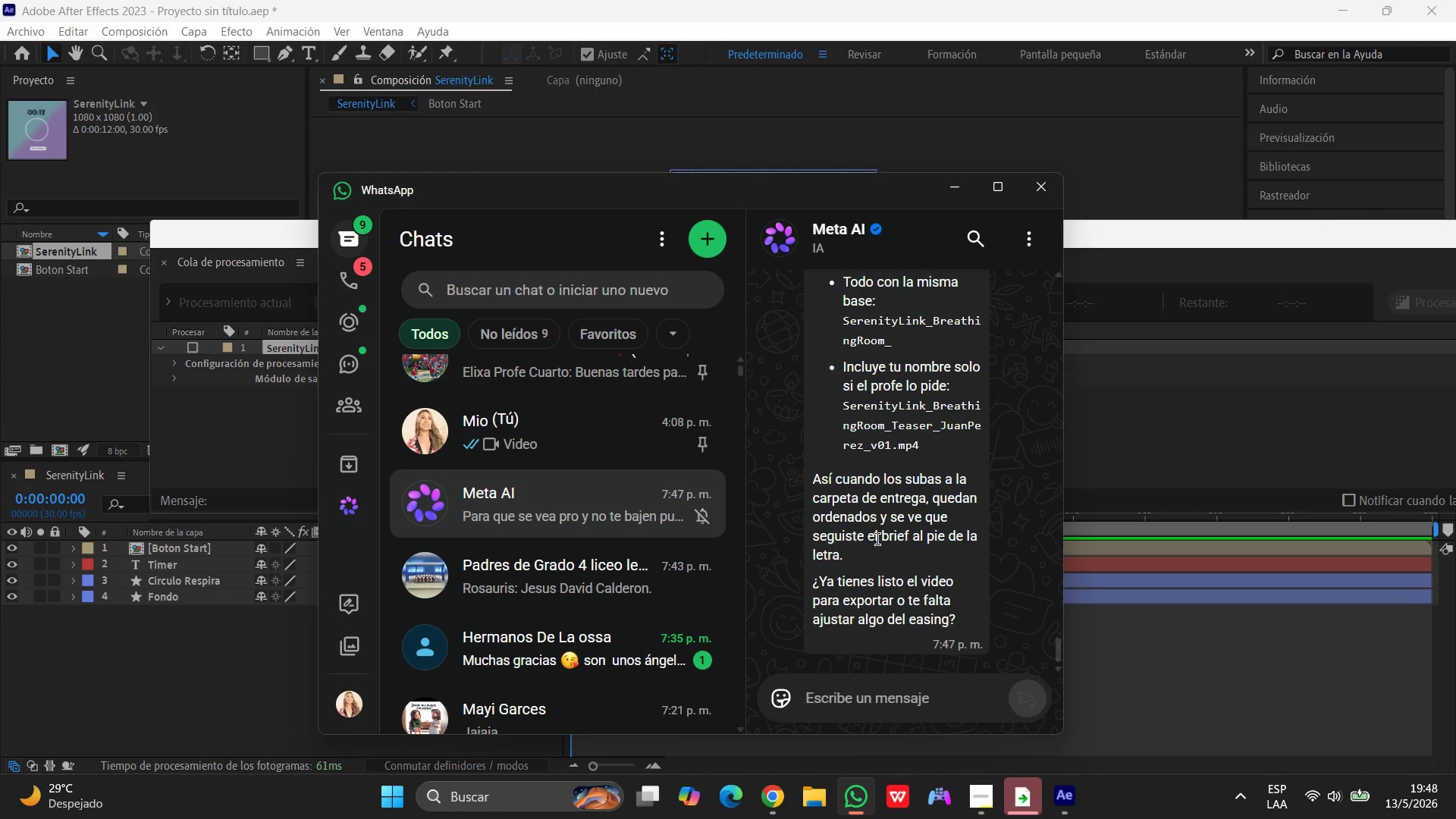 
scroll: coordinate [877, 539], scroll_direction: up, amount: 3.0
 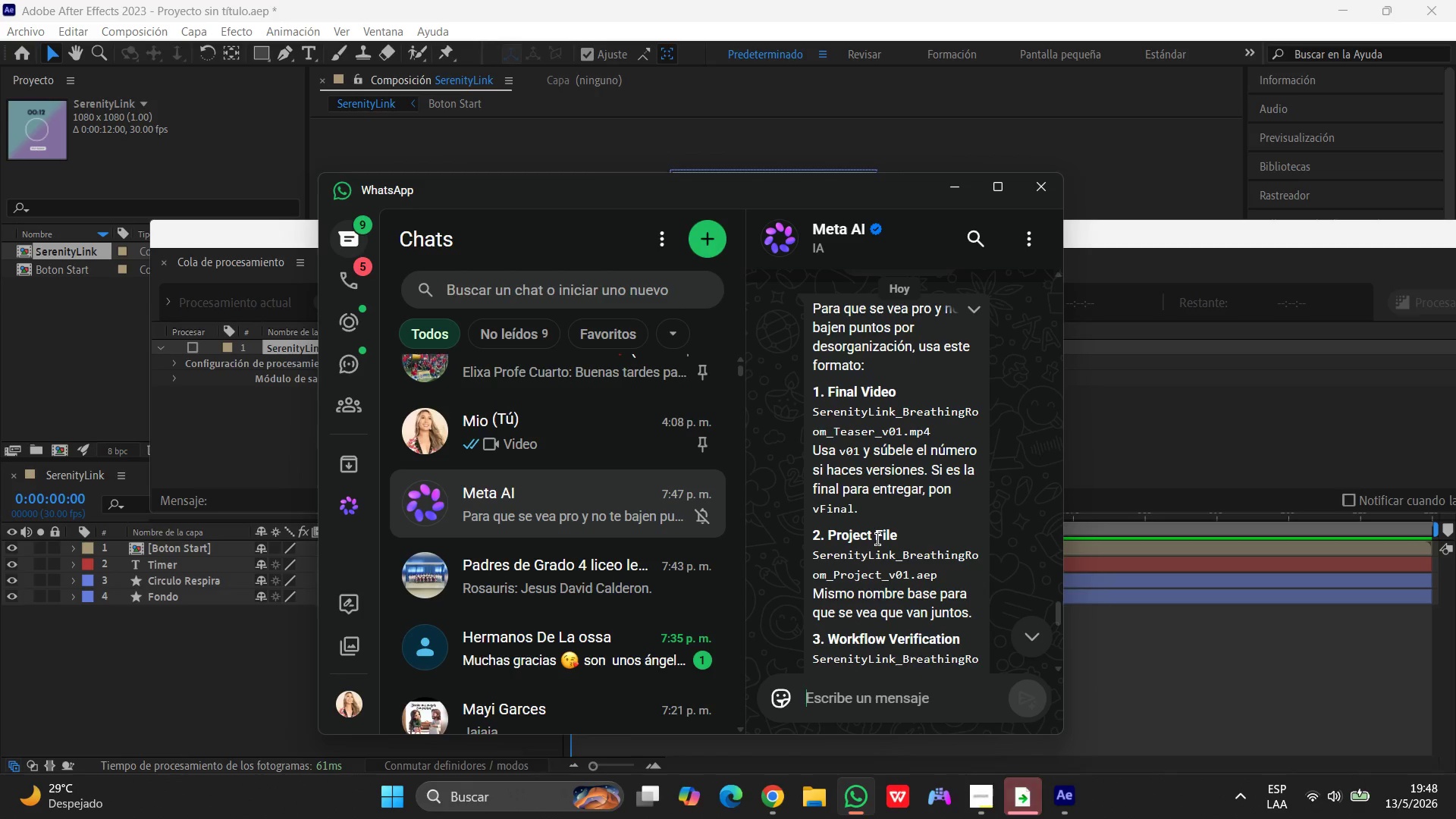 
left_click_drag(start_coordinate=[812, 409], to_coordinate=[905, 434])
 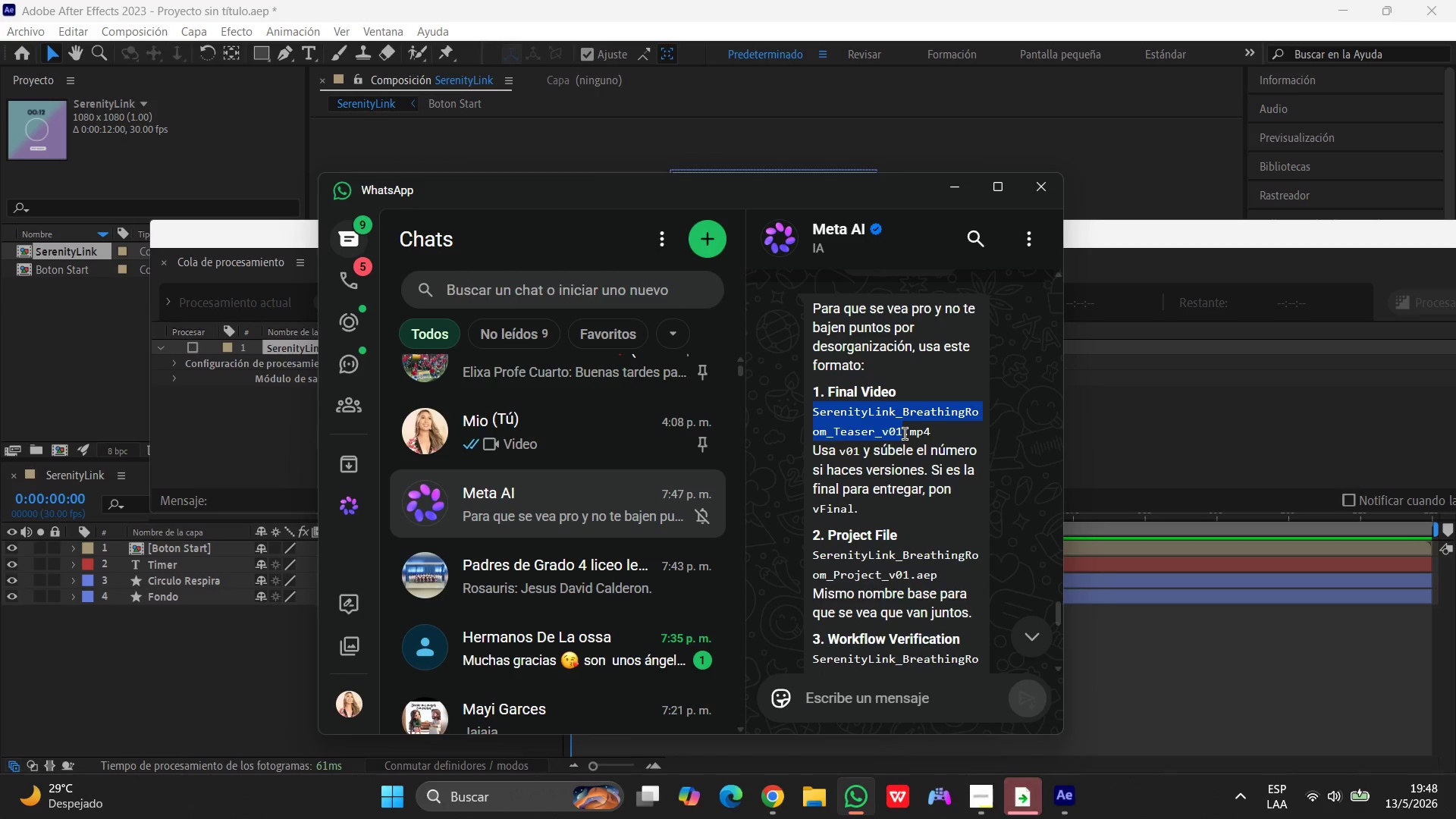 
key(Control+C)
 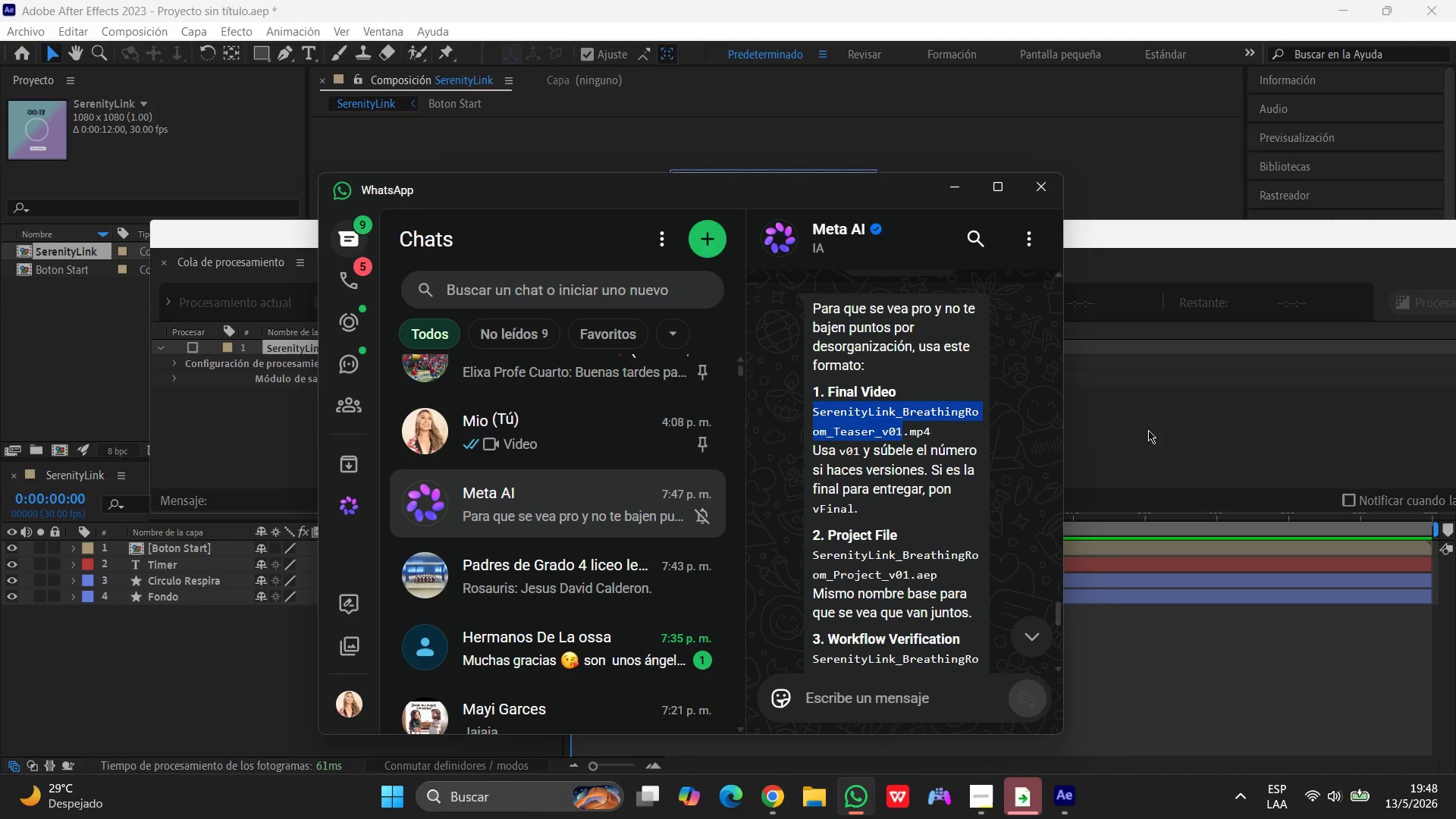 
wait(5.27)
 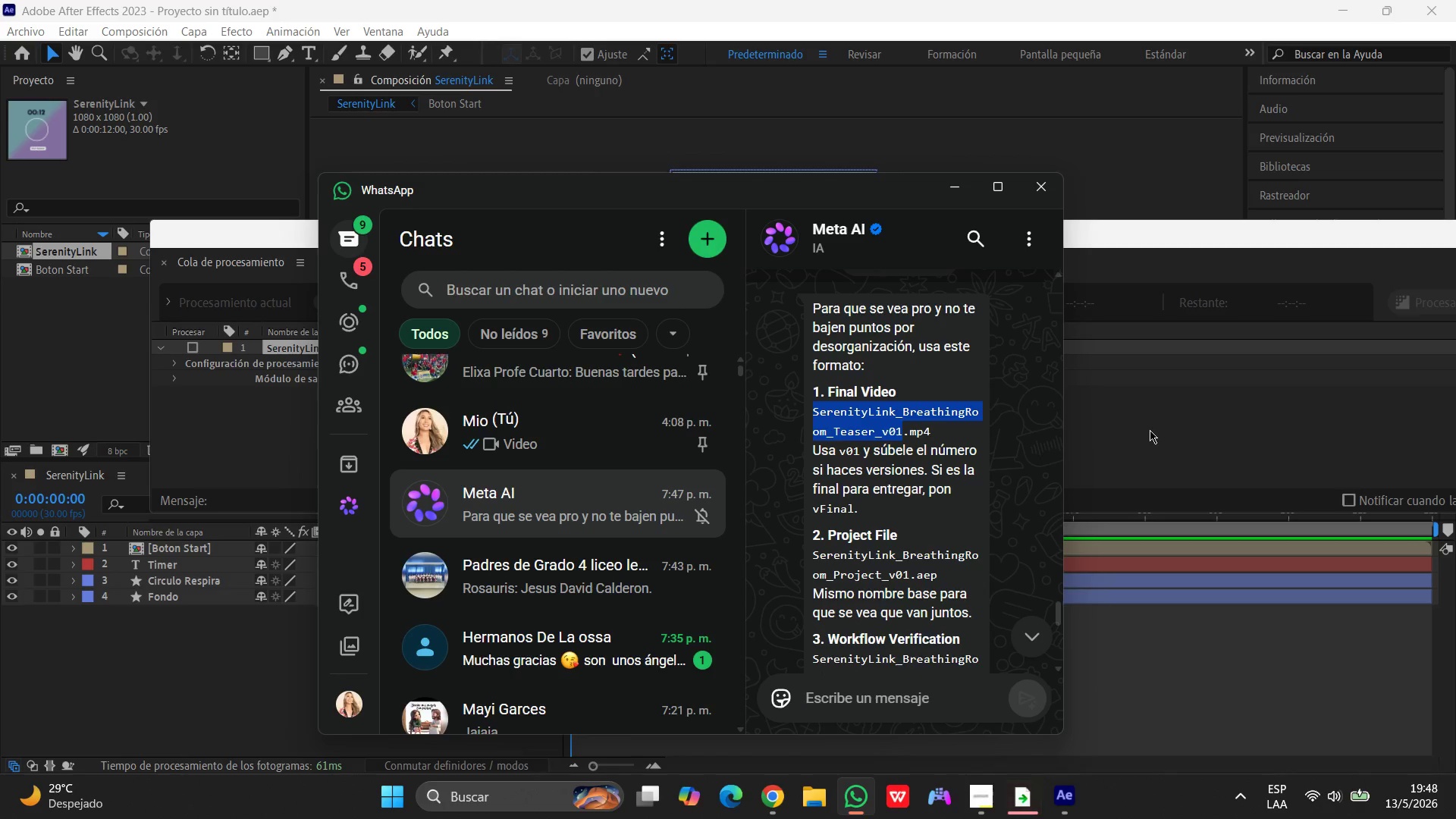 
left_click([1148, 430])
 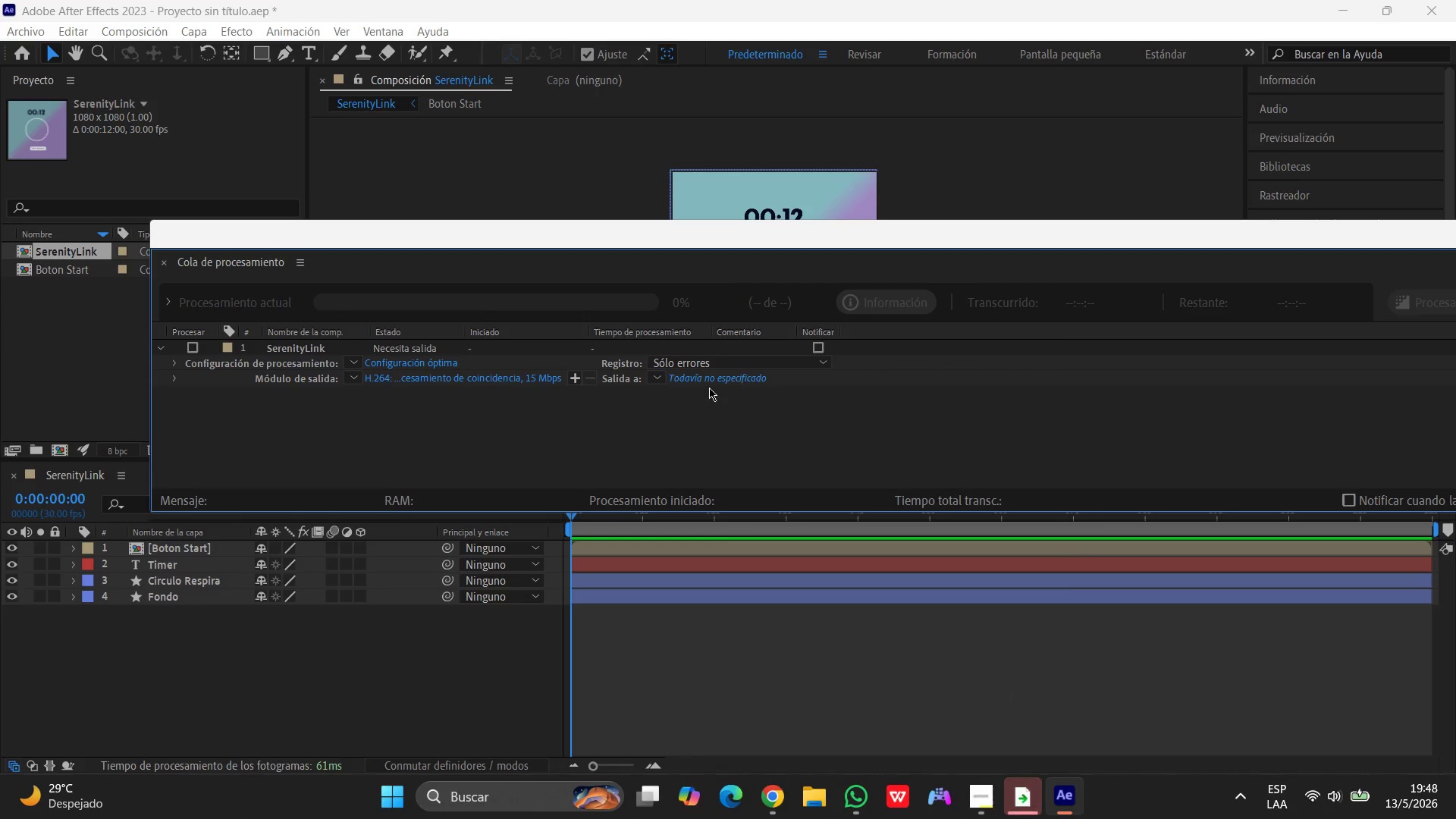 
left_click([710, 381])
 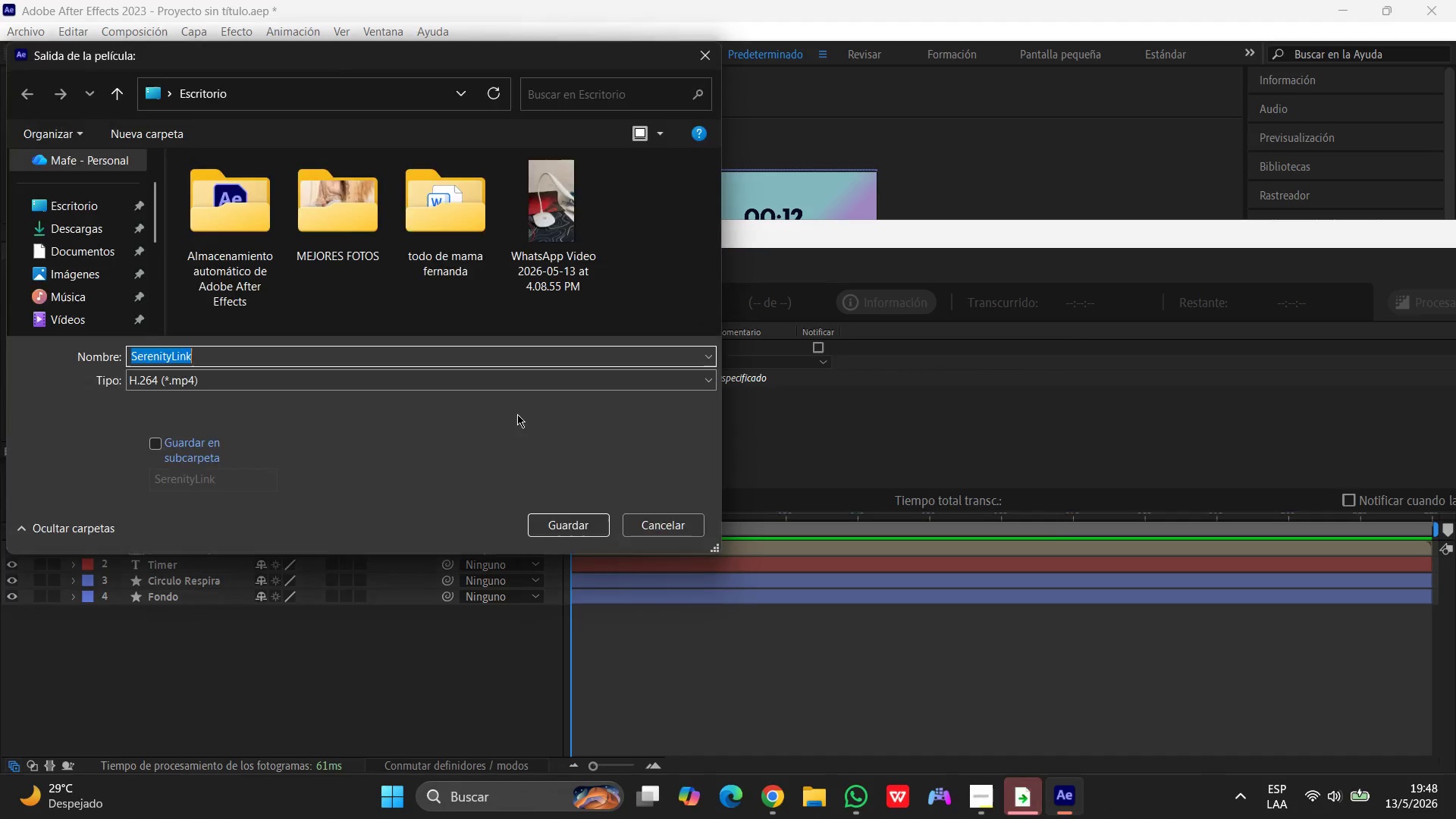 
key(Control+V)
 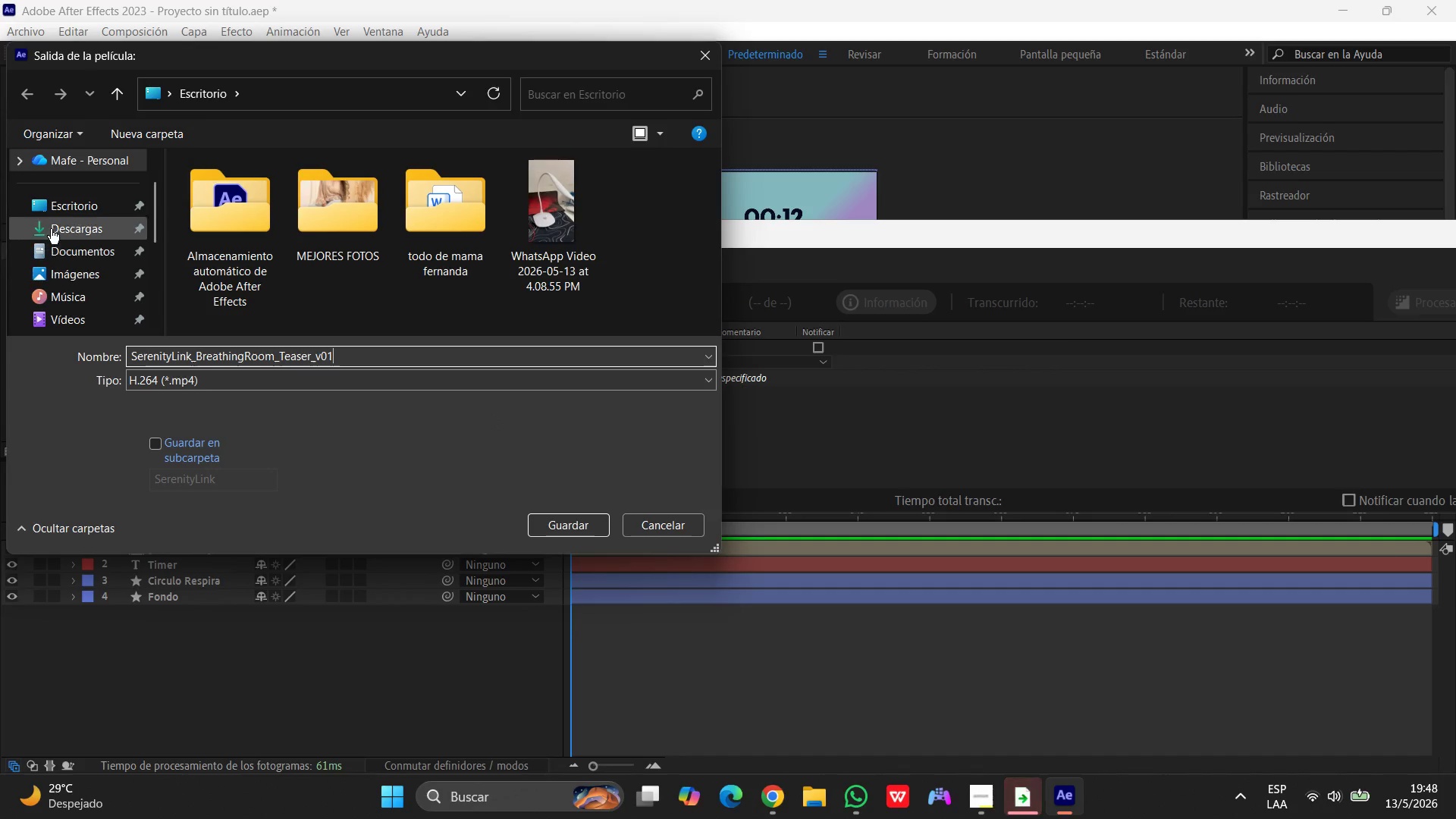 
left_click([65, 208])
 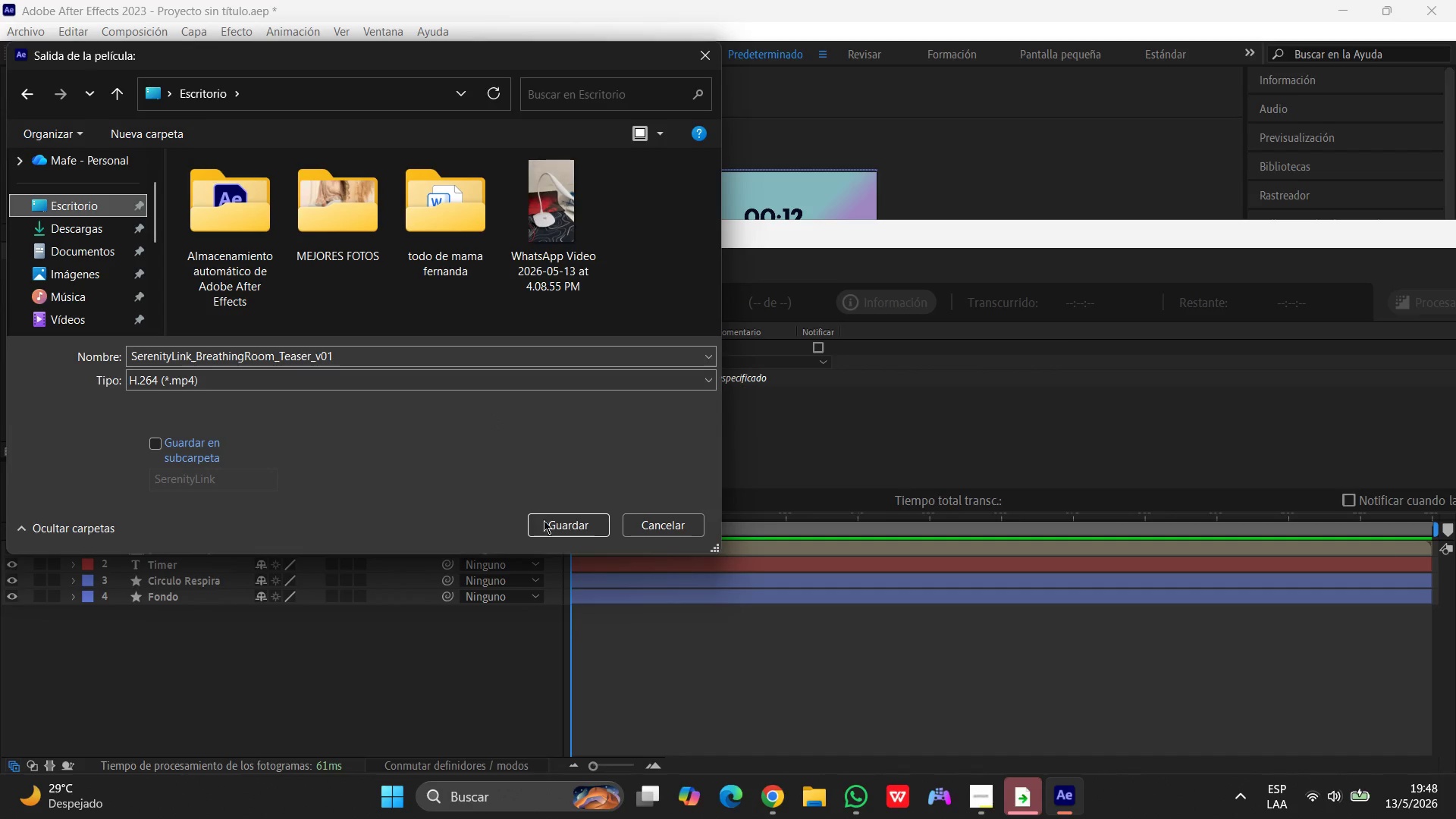 
left_click([554, 520])
 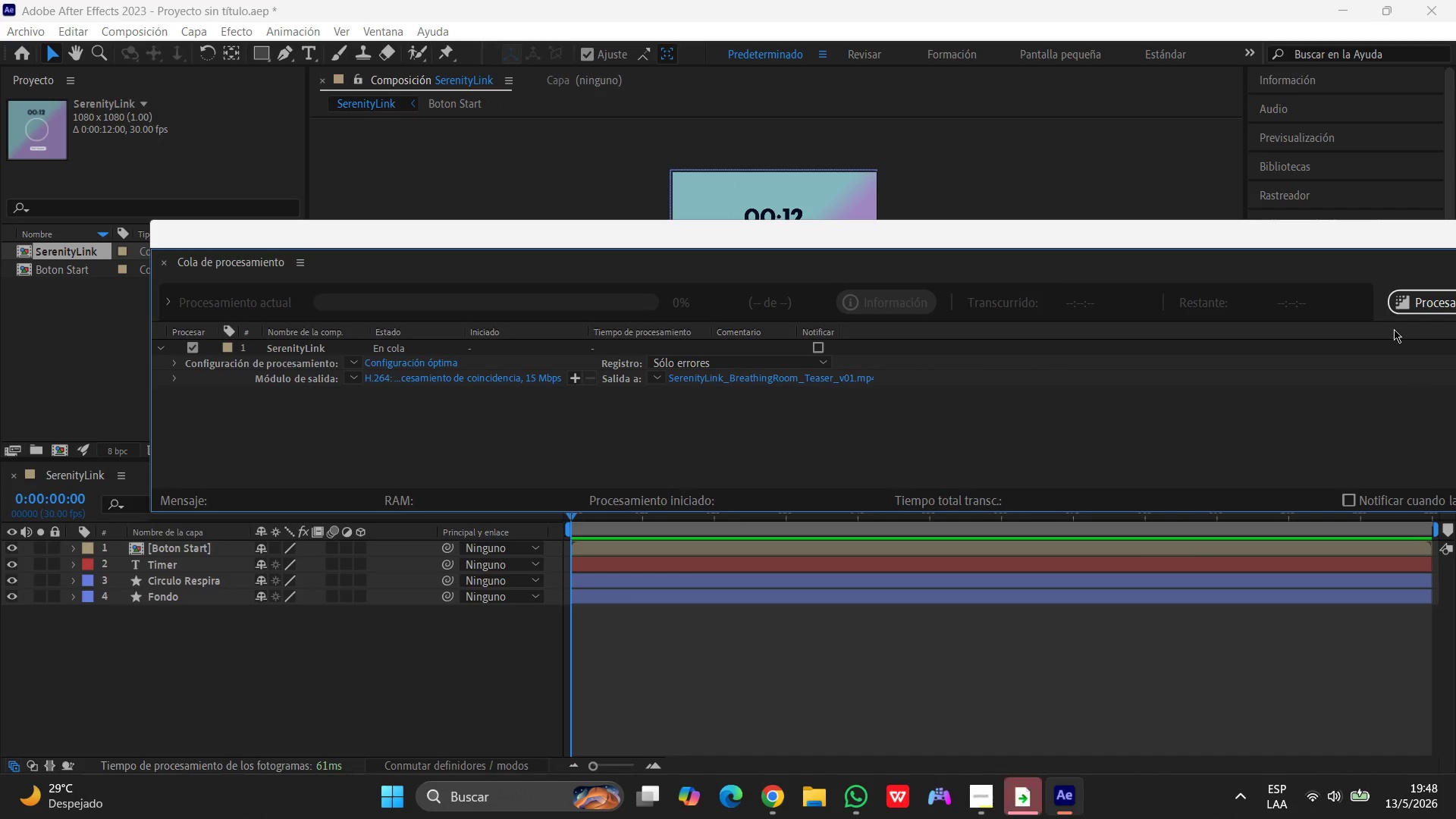 
left_click([1413, 305])
 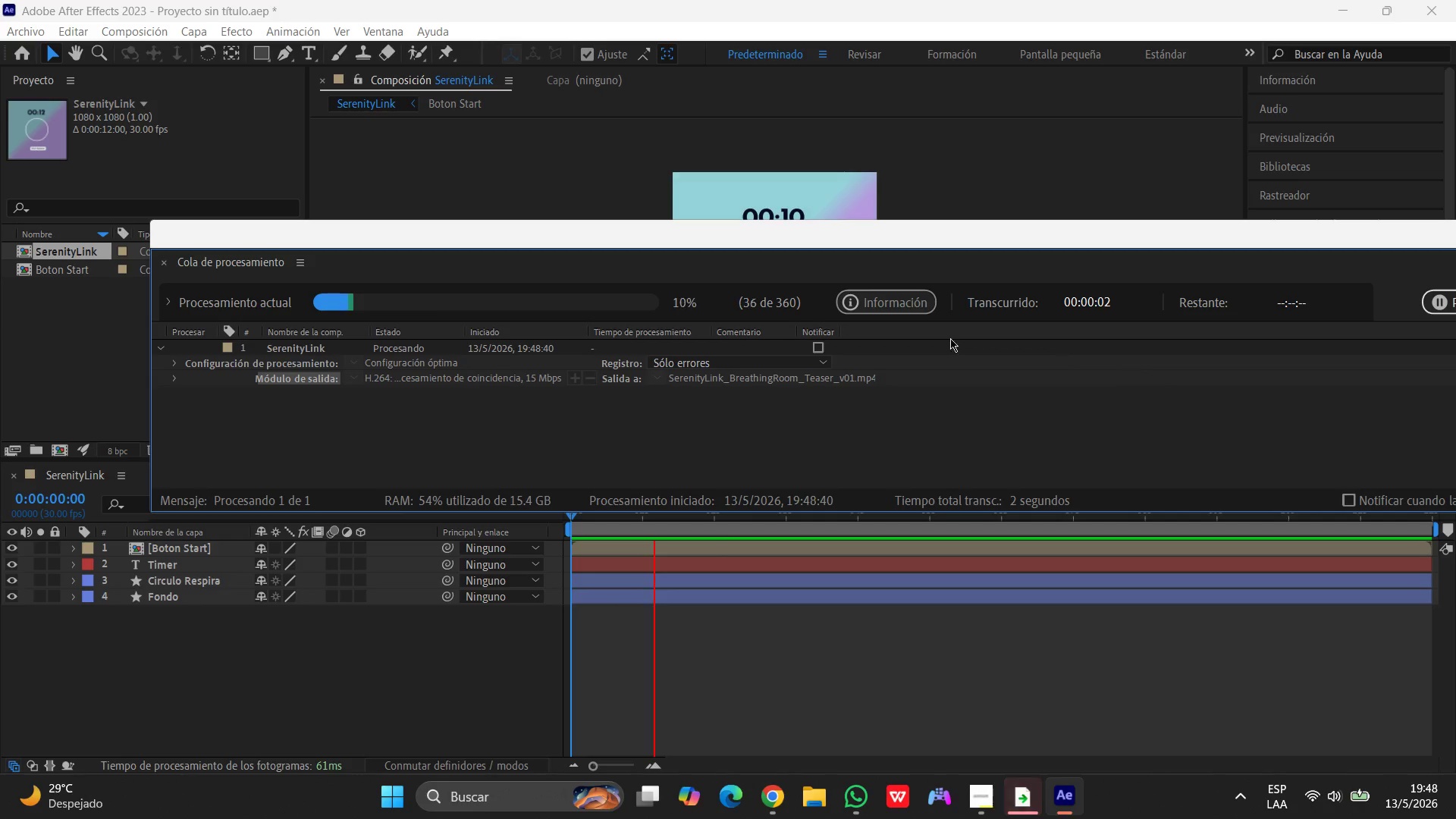 
left_click_drag(start_coordinate=[821, 237], to_coordinate=[673, 230])
 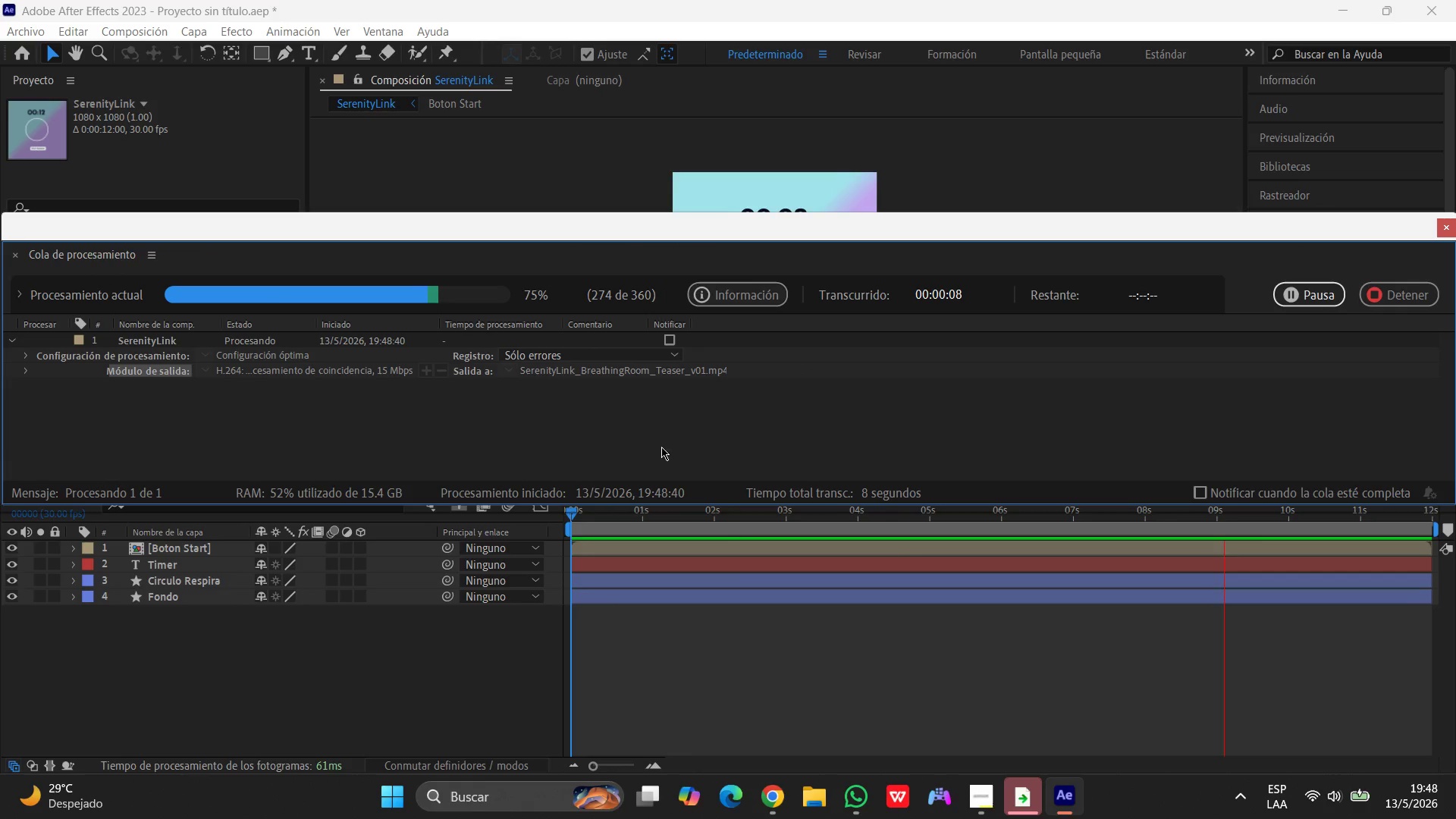 
wait(9.66)
 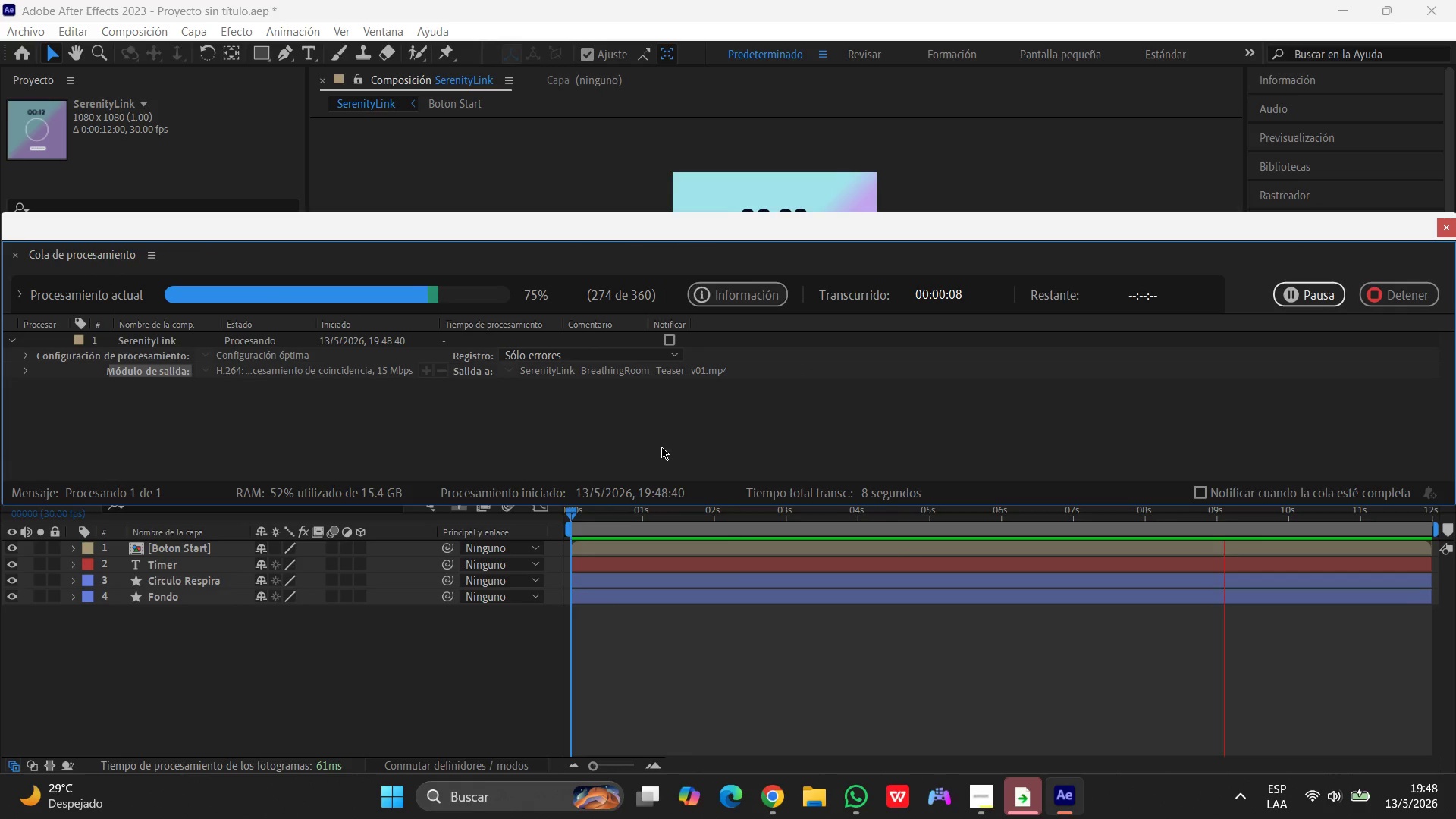 
left_click([1454, 227])
 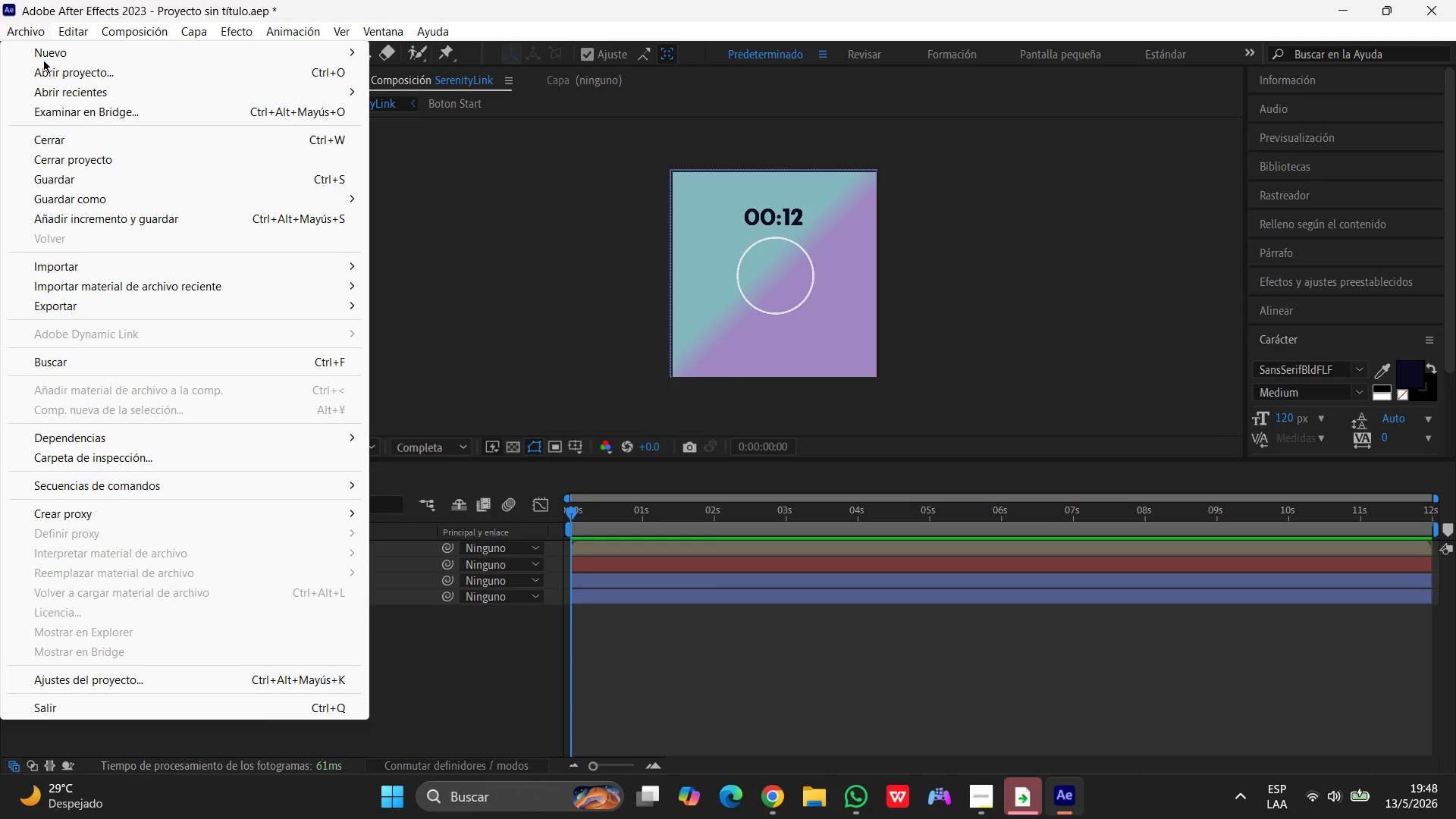 
left_click([105, 200])
 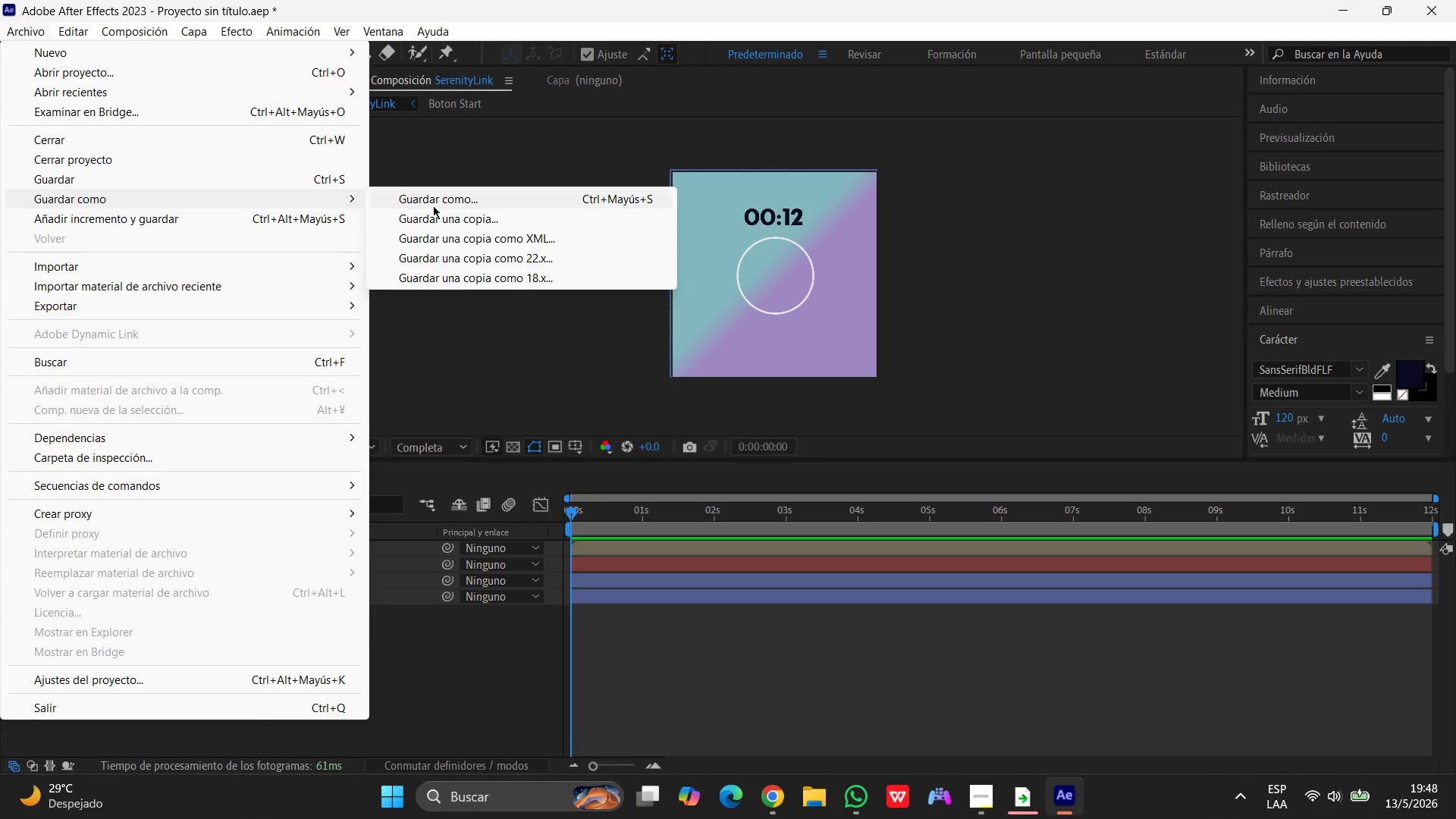 
left_click([433, 204])
 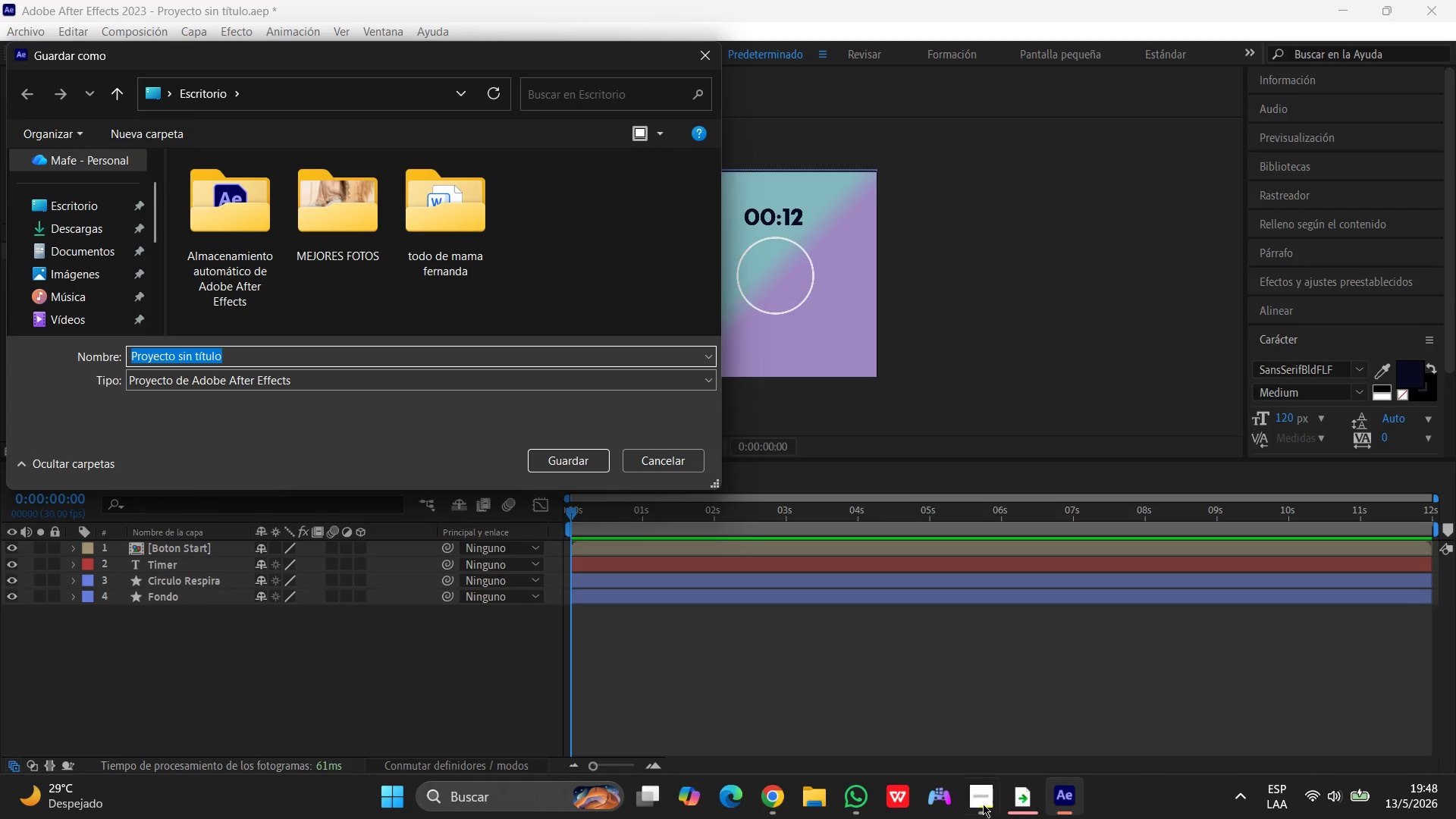 
left_click([839, 795])
 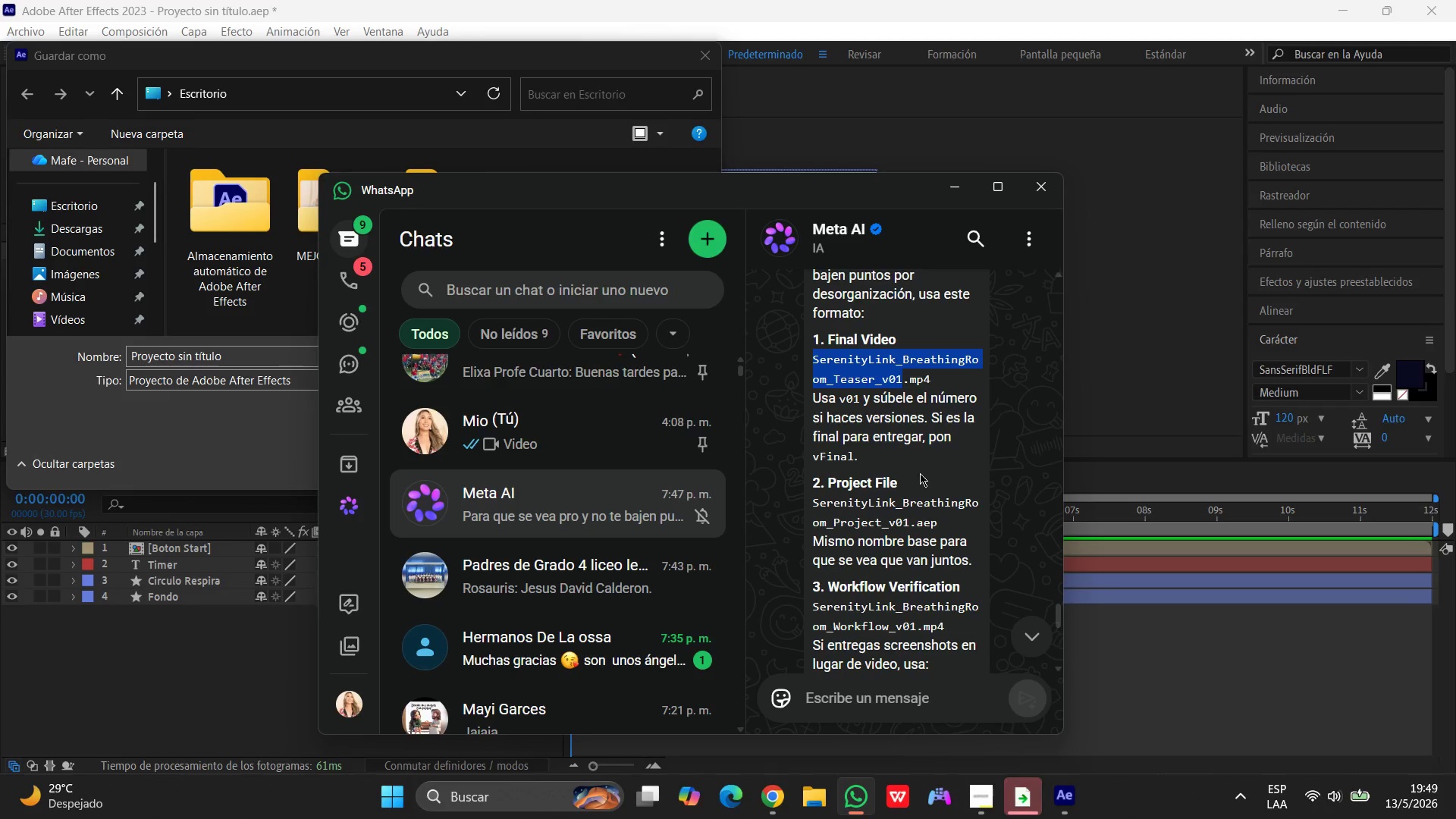 
scroll: coordinate [916, 482], scroll_direction: down, amount: 1.0
 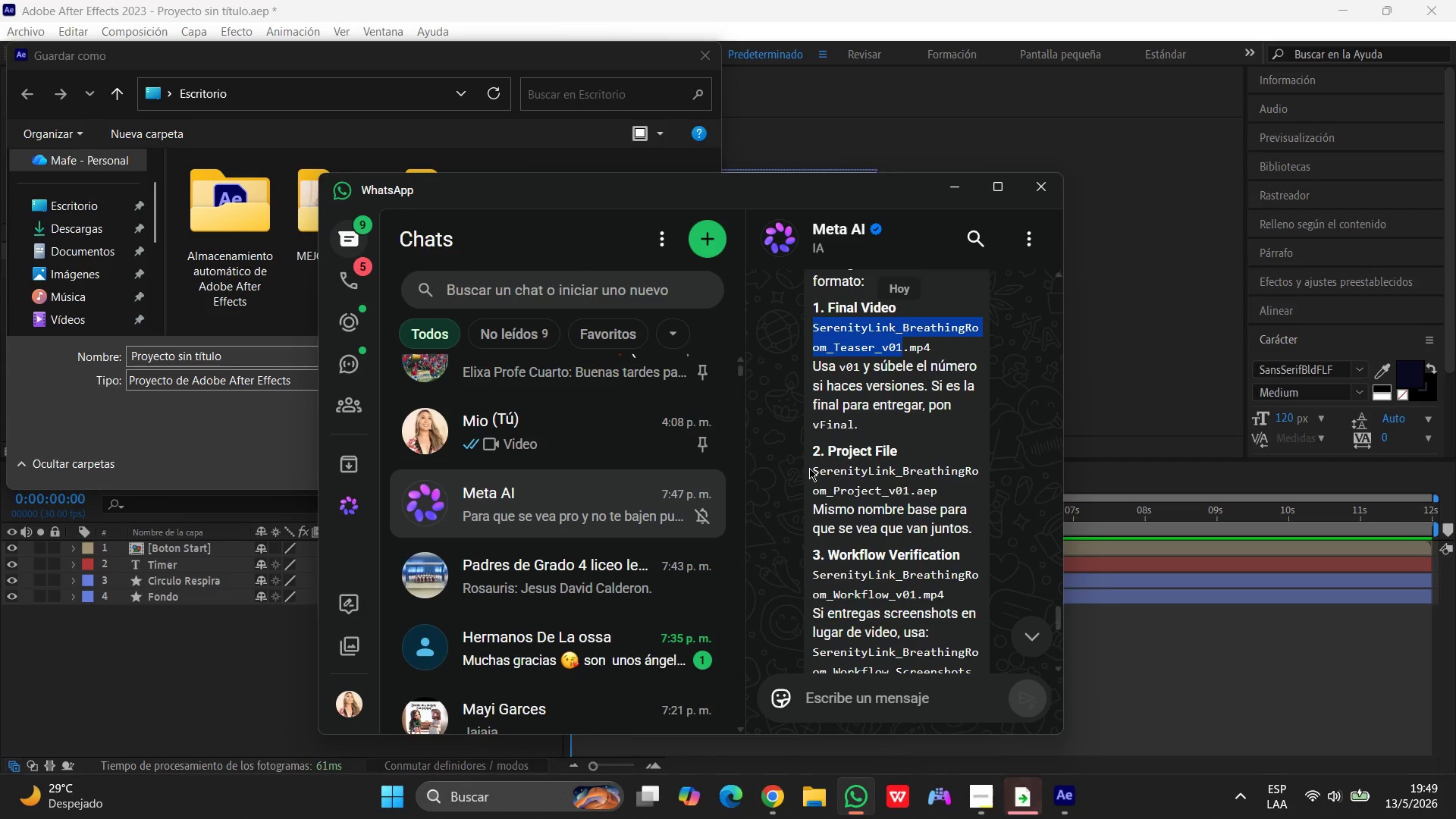 
left_click_drag(start_coordinate=[809, 468], to_coordinate=[913, 491])
 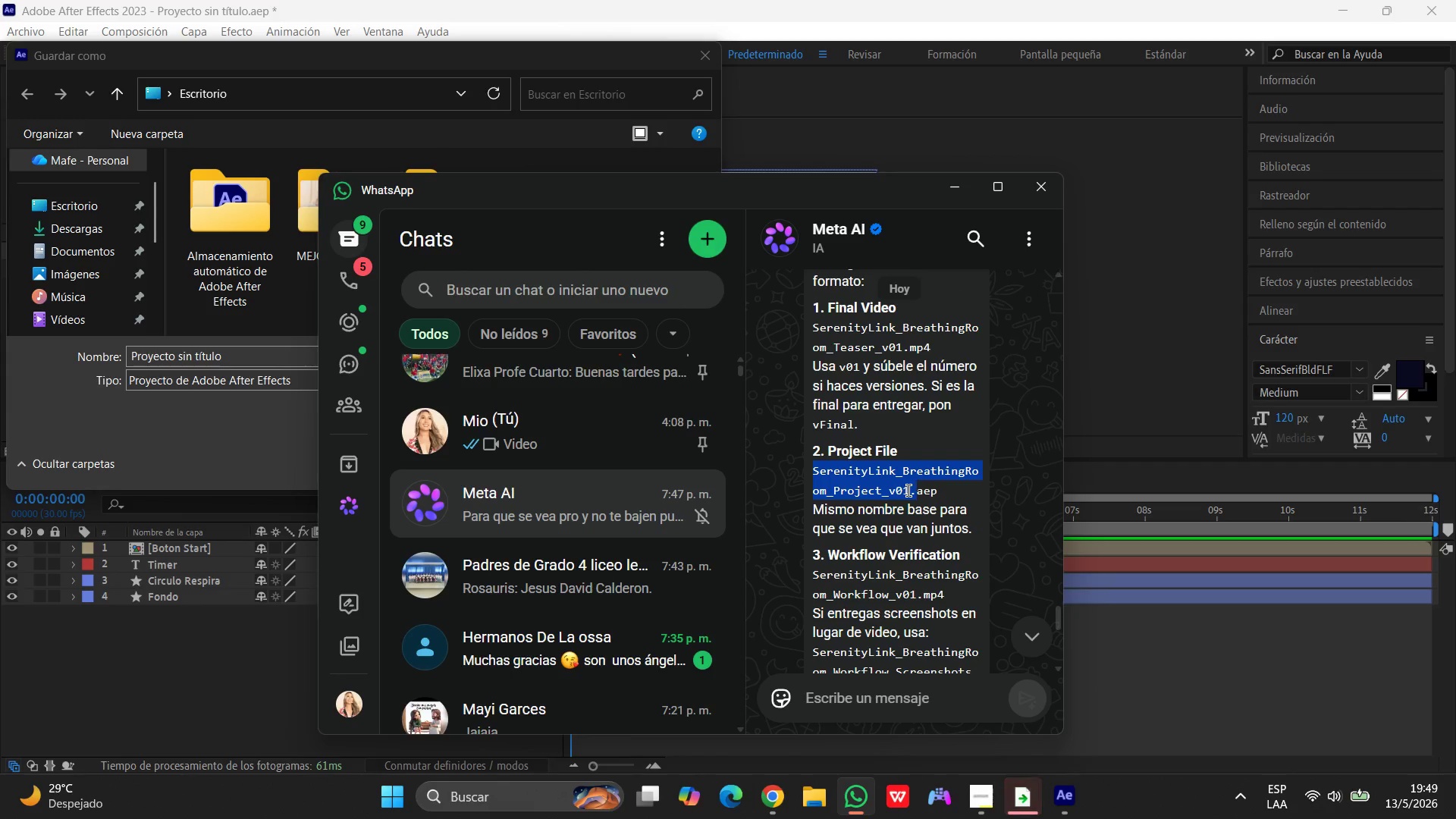 
right_click([908, 491])
 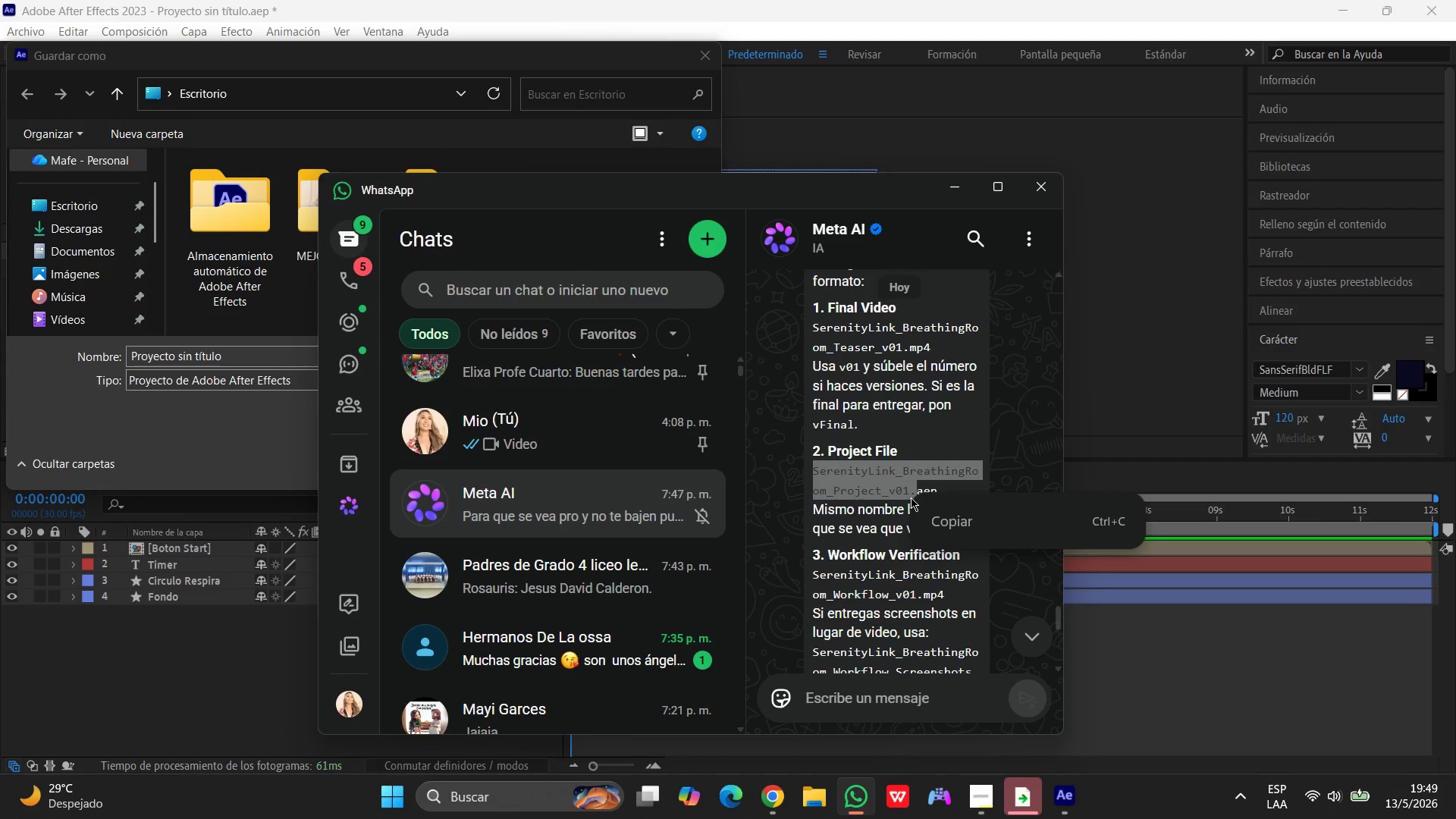 
left_click([941, 513])
 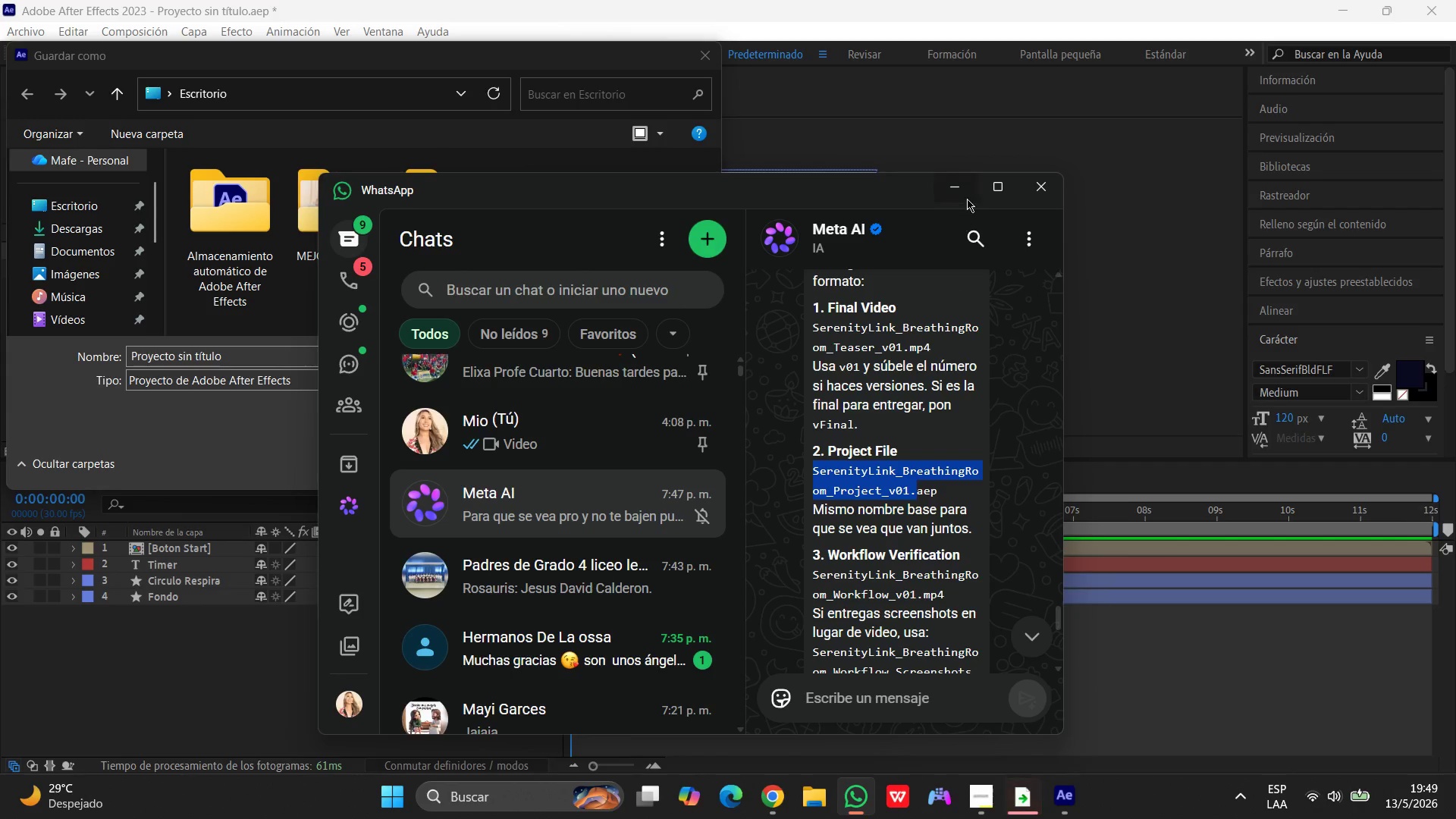 
left_click([966, 192])
 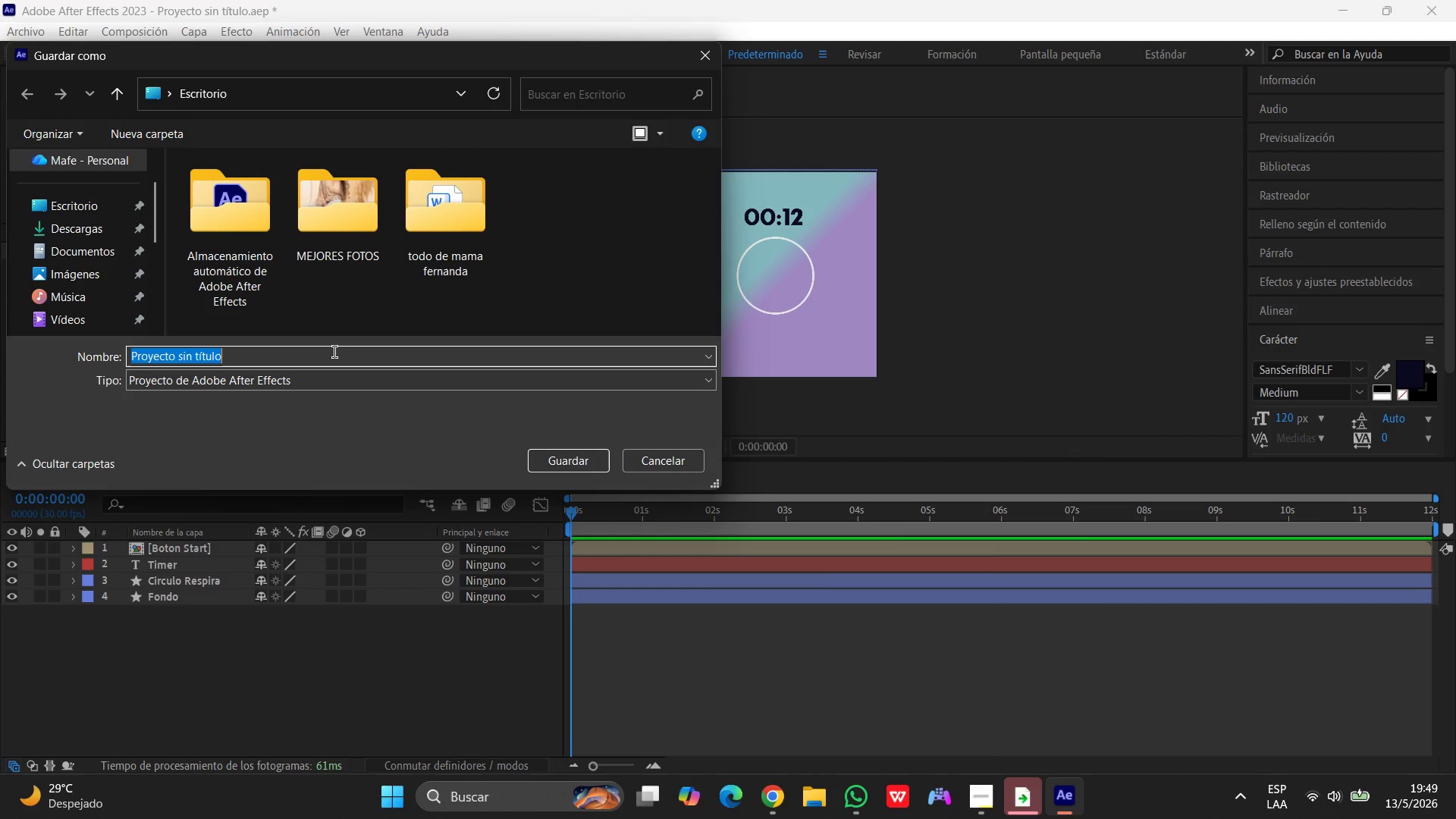 
key(Control+V)
 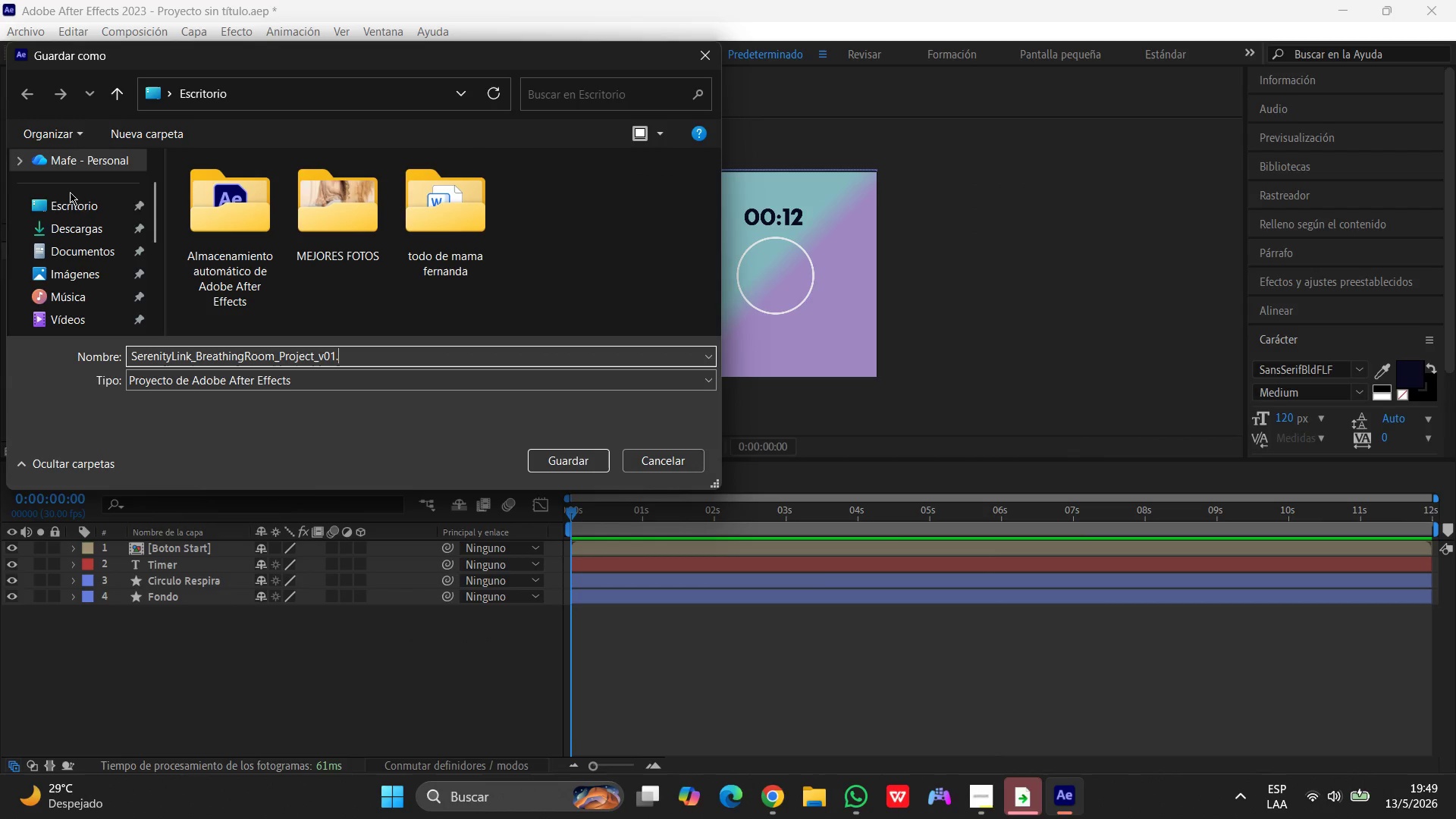 
left_click([71, 194])
 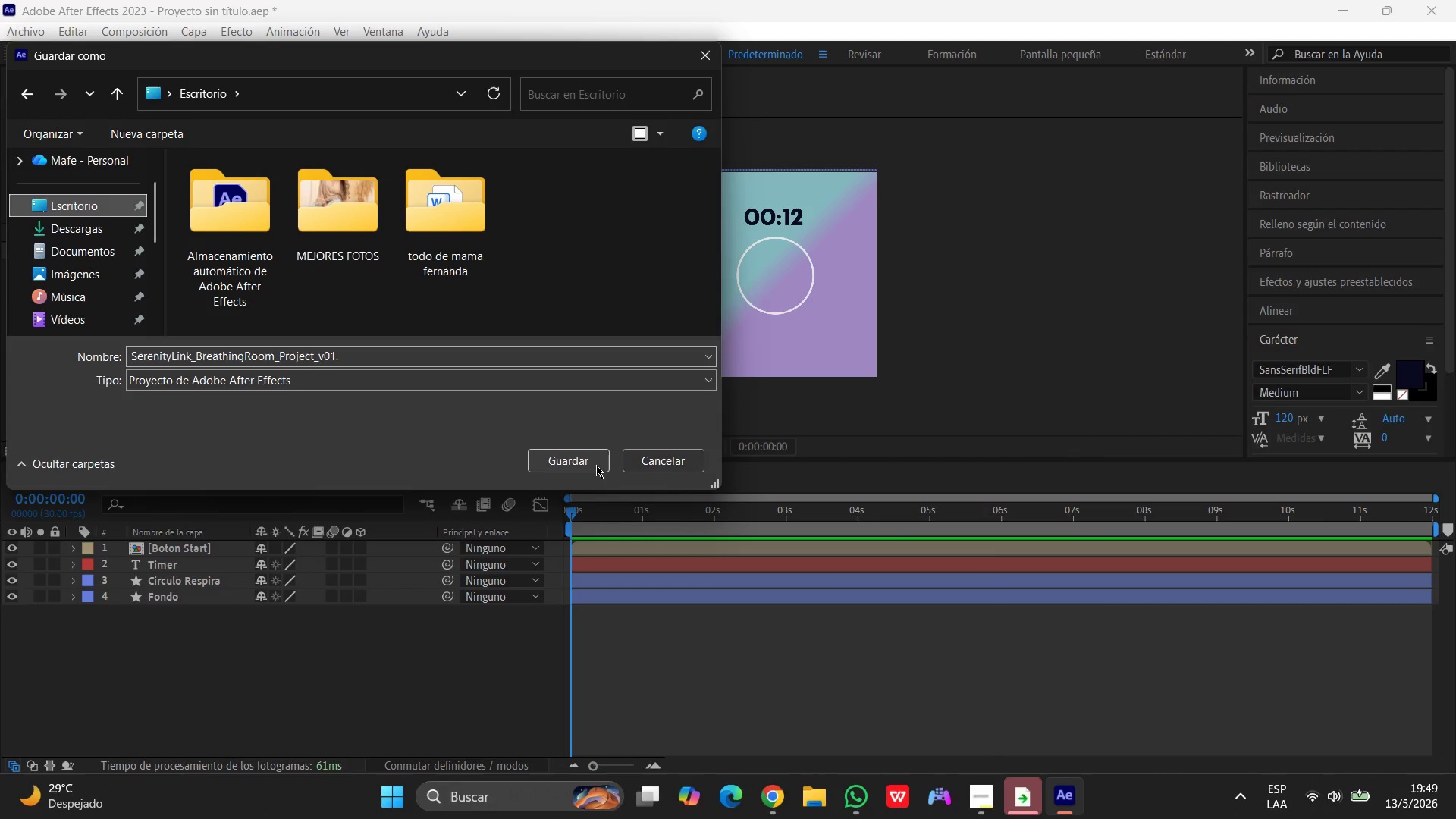 
left_click([594, 458])
 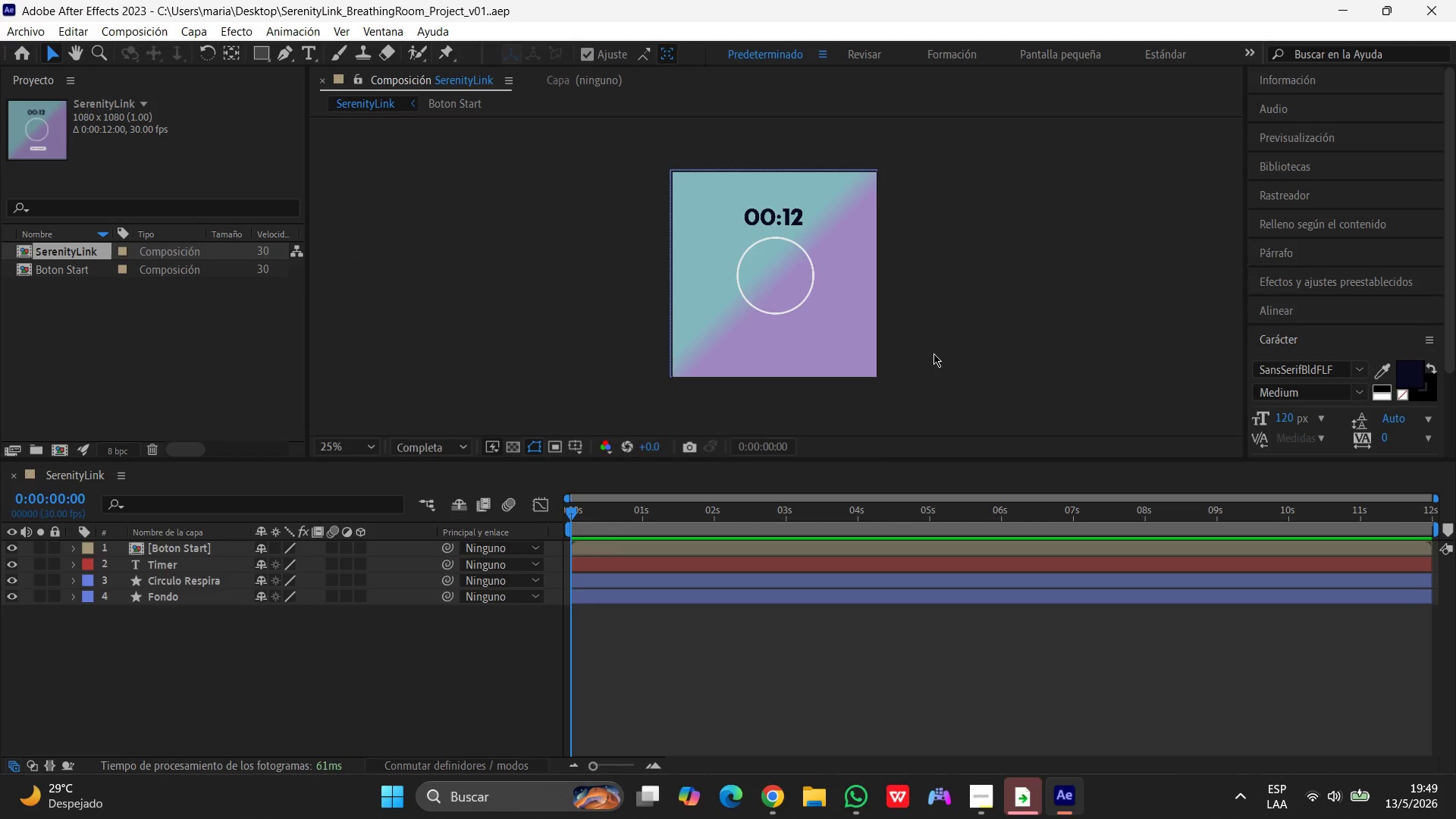 
wait(11.36)
 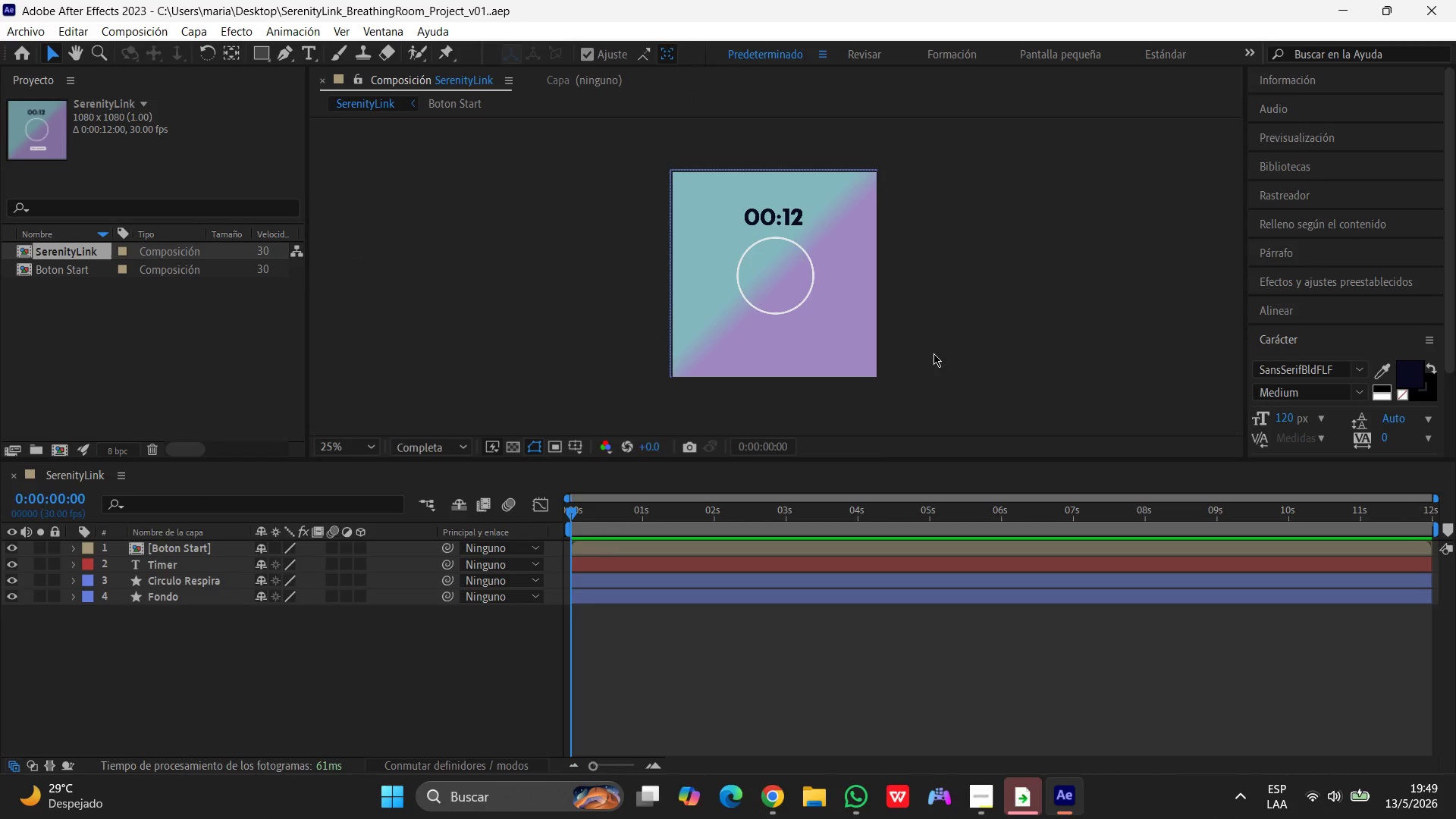 
left_click([205, 548])
 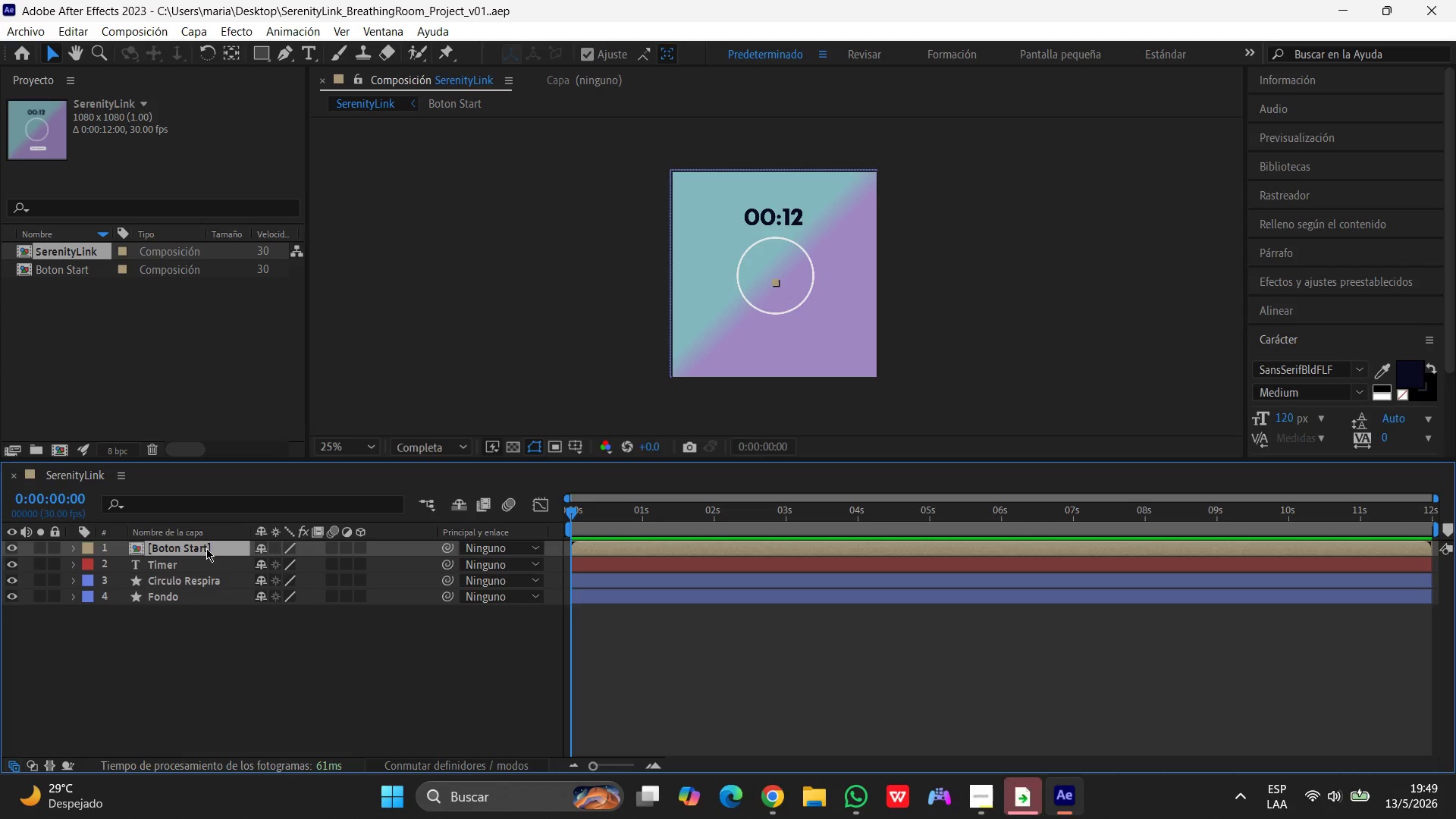 
hold_key(key=ShiftLeft, duration=1.52)
left_click([207, 563])
 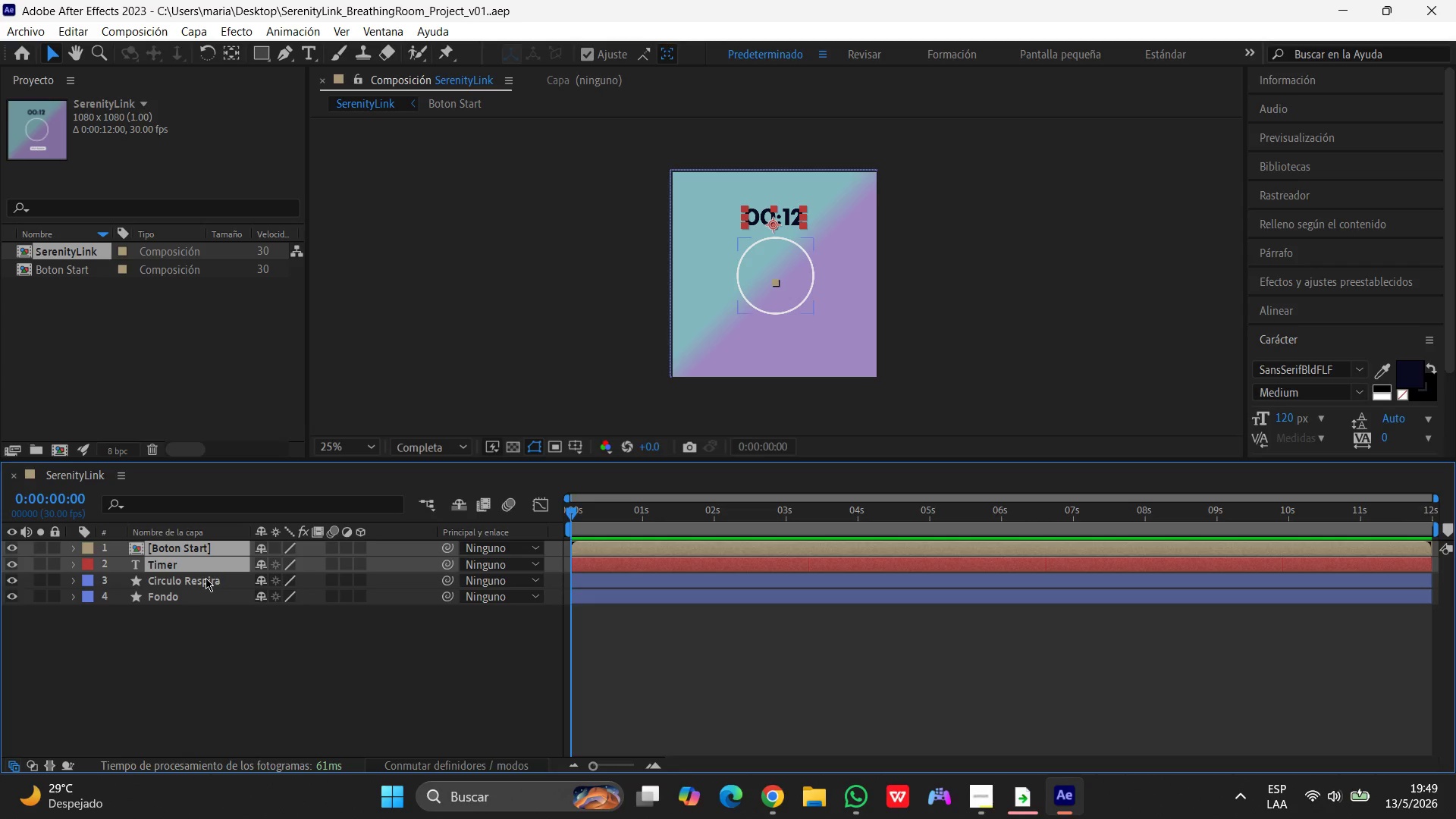 
left_click([206, 578])
 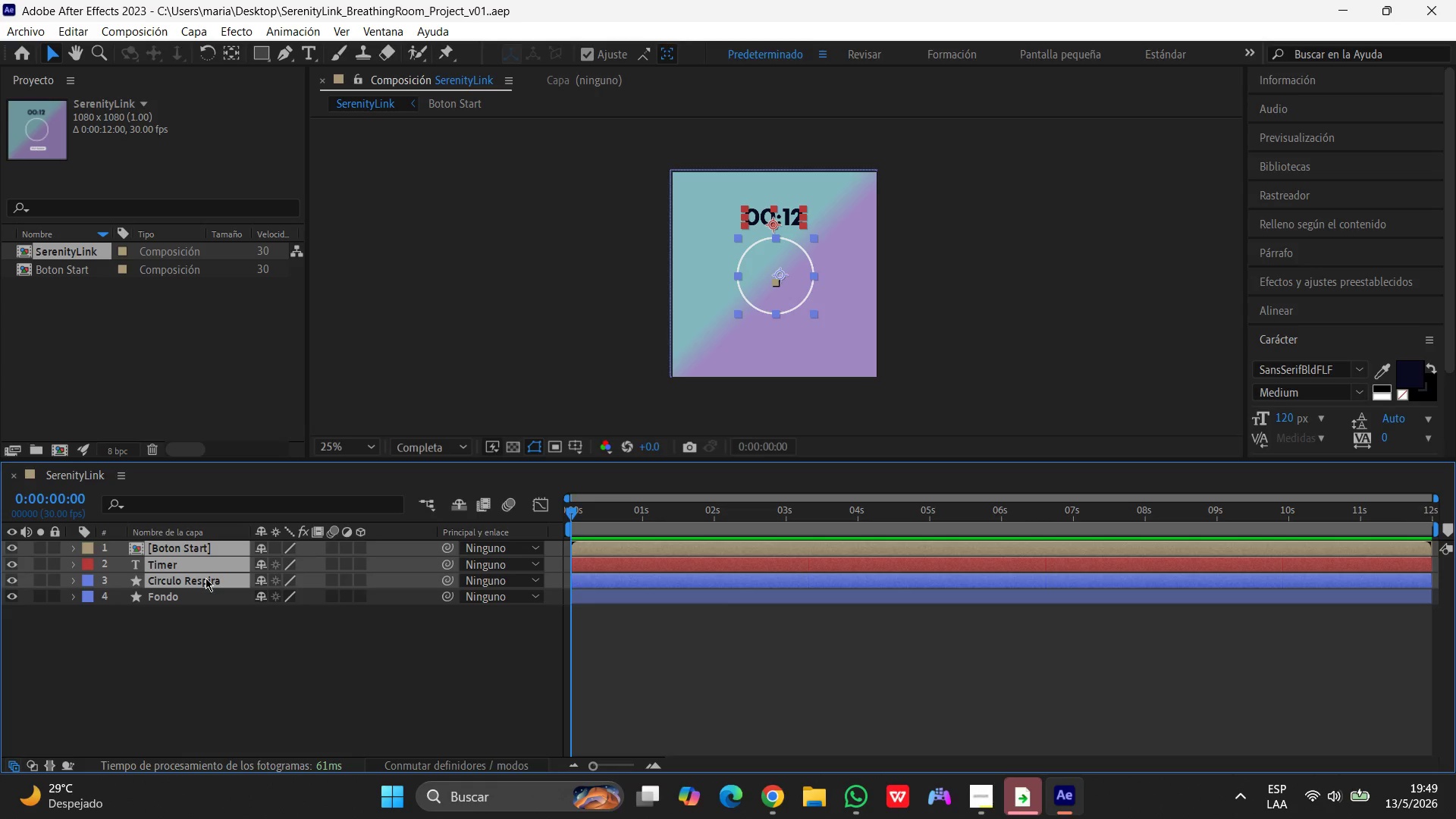 
hold_key(key=ShiftLeft, duration=0.69)
left_click([193, 591])
 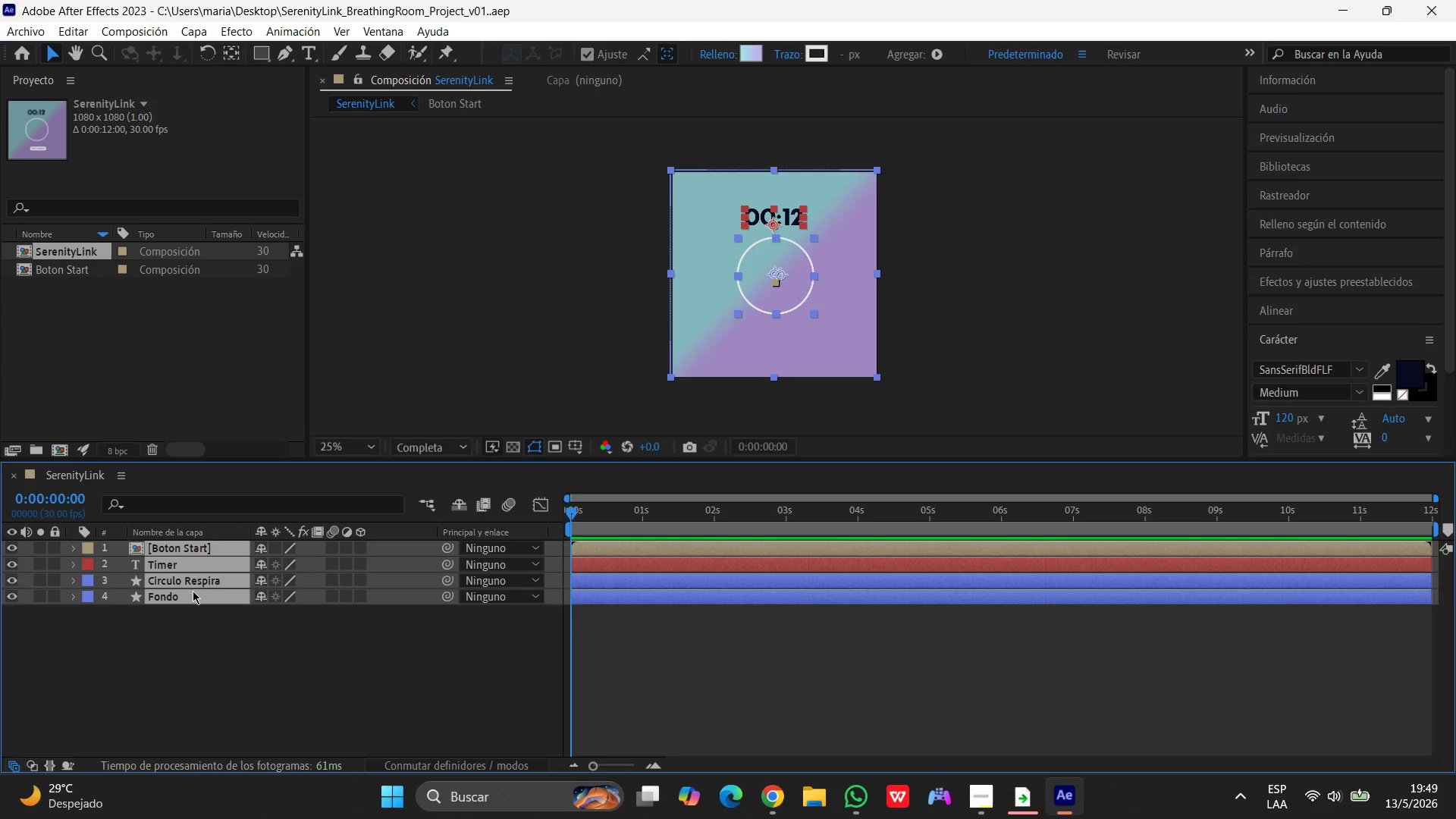 
type(uuu)
 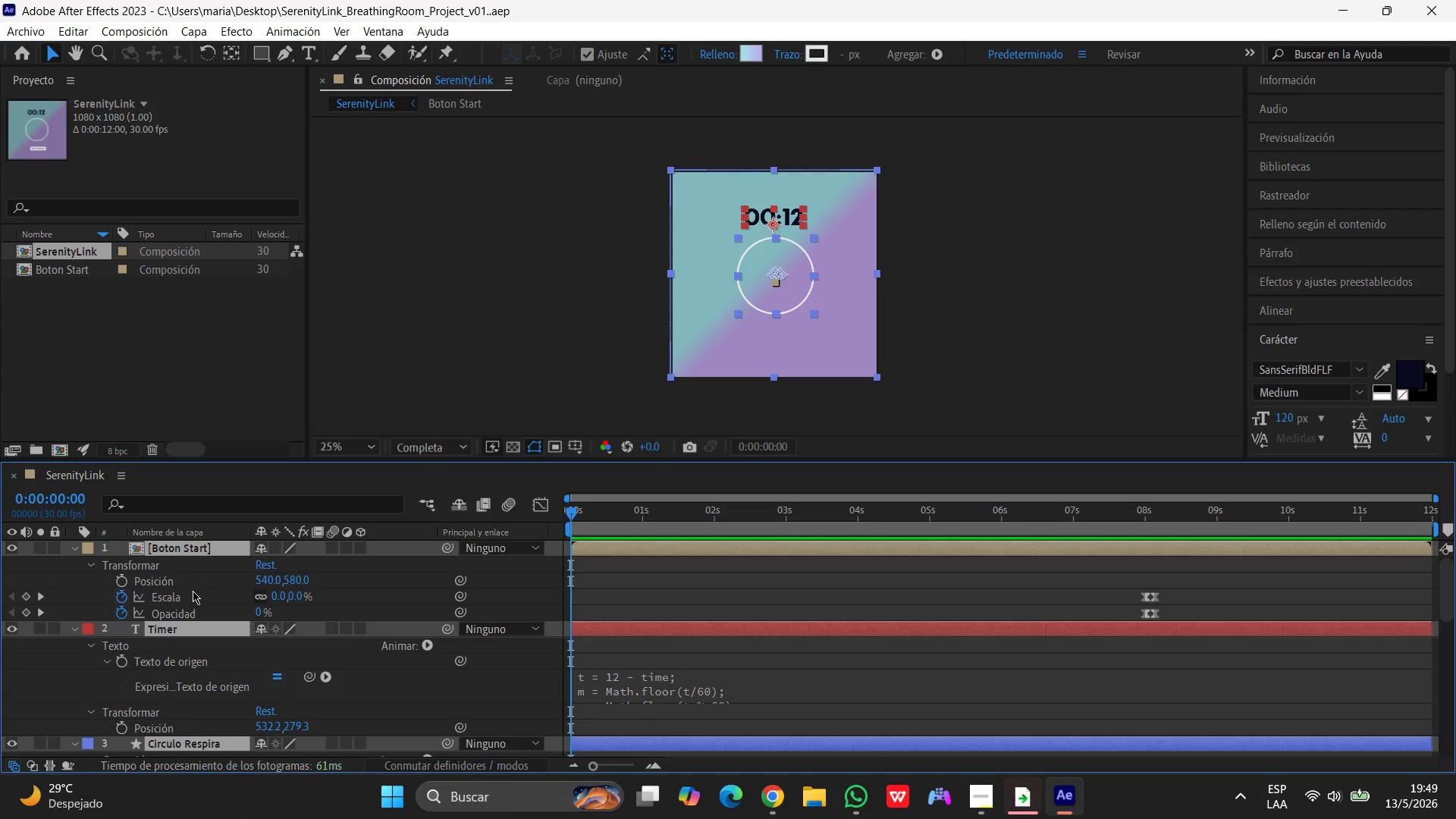 
scroll: coordinate [267, 584], scroll_direction: down, amount: 3.0
 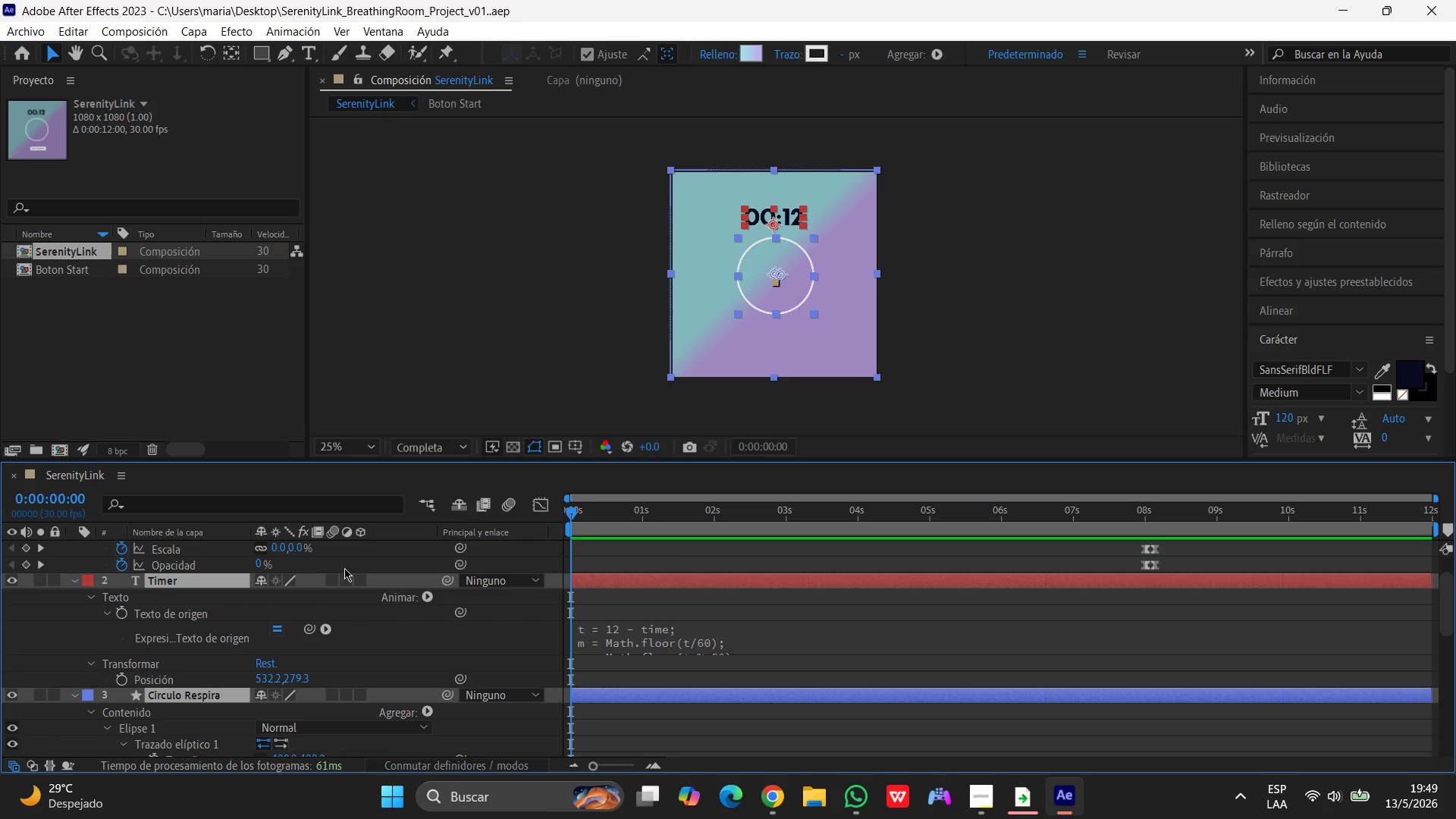 
scroll: coordinate [362, 567], scroll_direction: up, amount: 4.0
 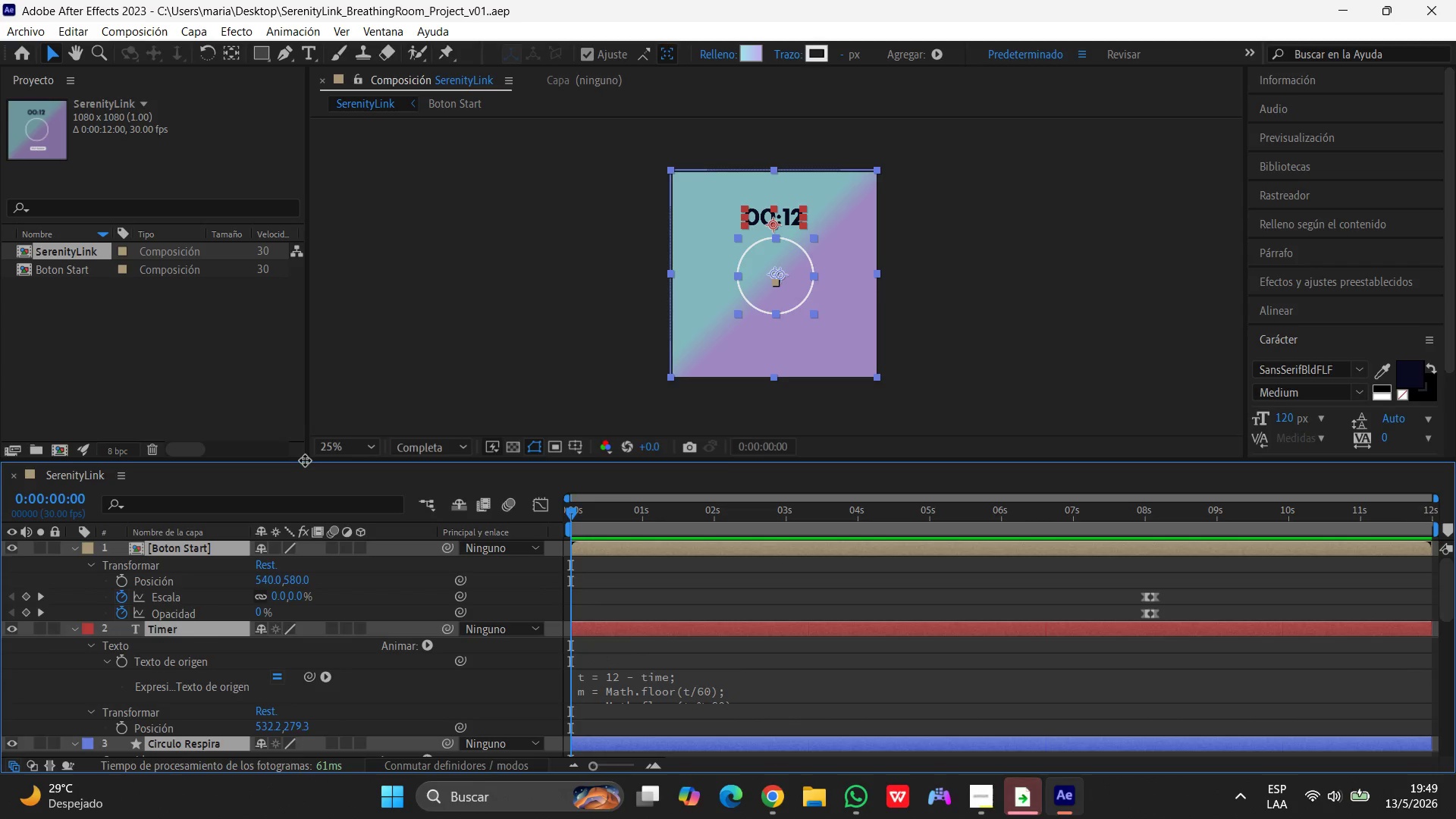 
left_click_drag(start_coordinate=[305, 460], to_coordinate=[363, 10])
 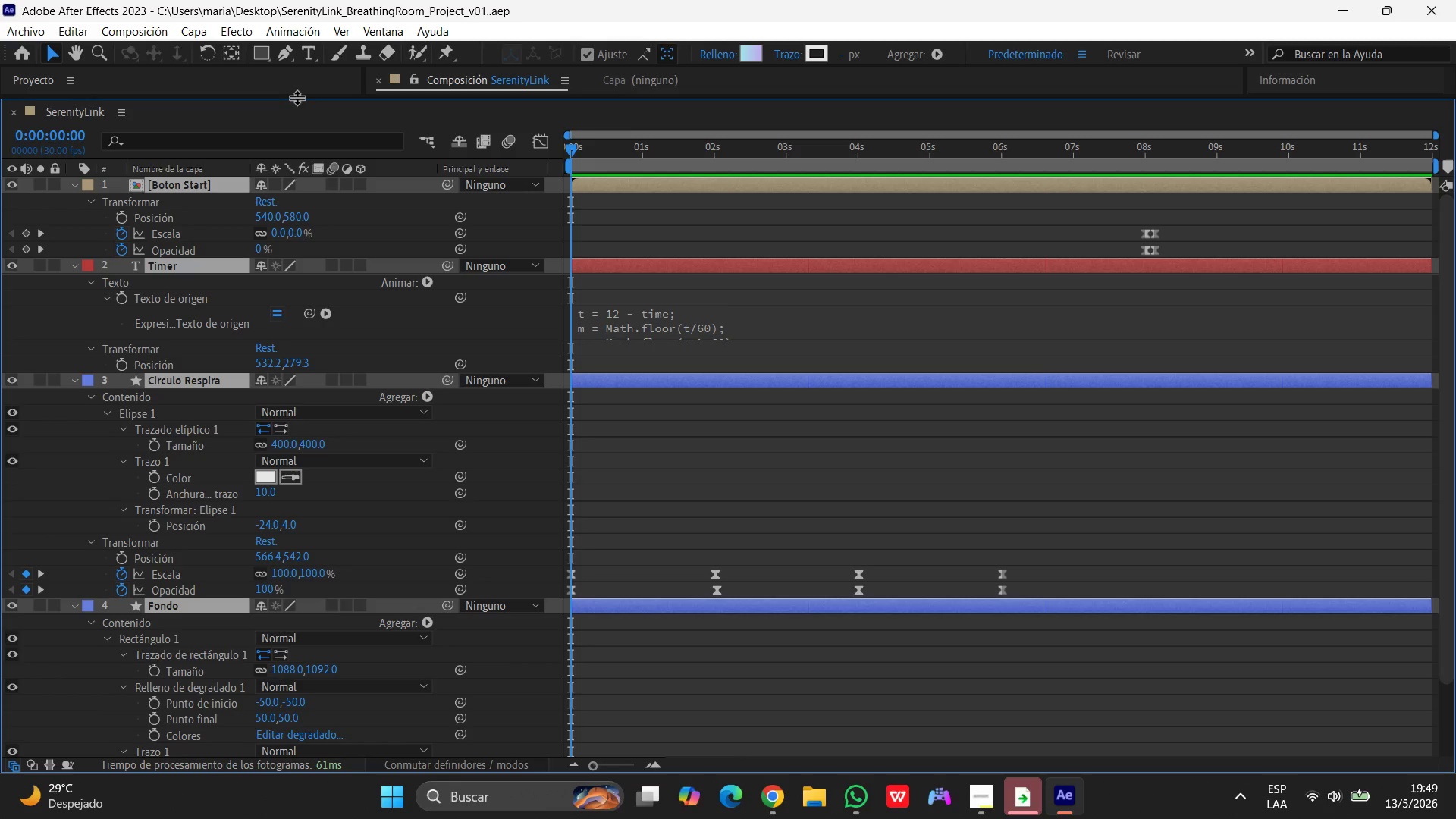 
left_click_drag(start_coordinate=[297, 97], to_coordinate=[289, 279])
 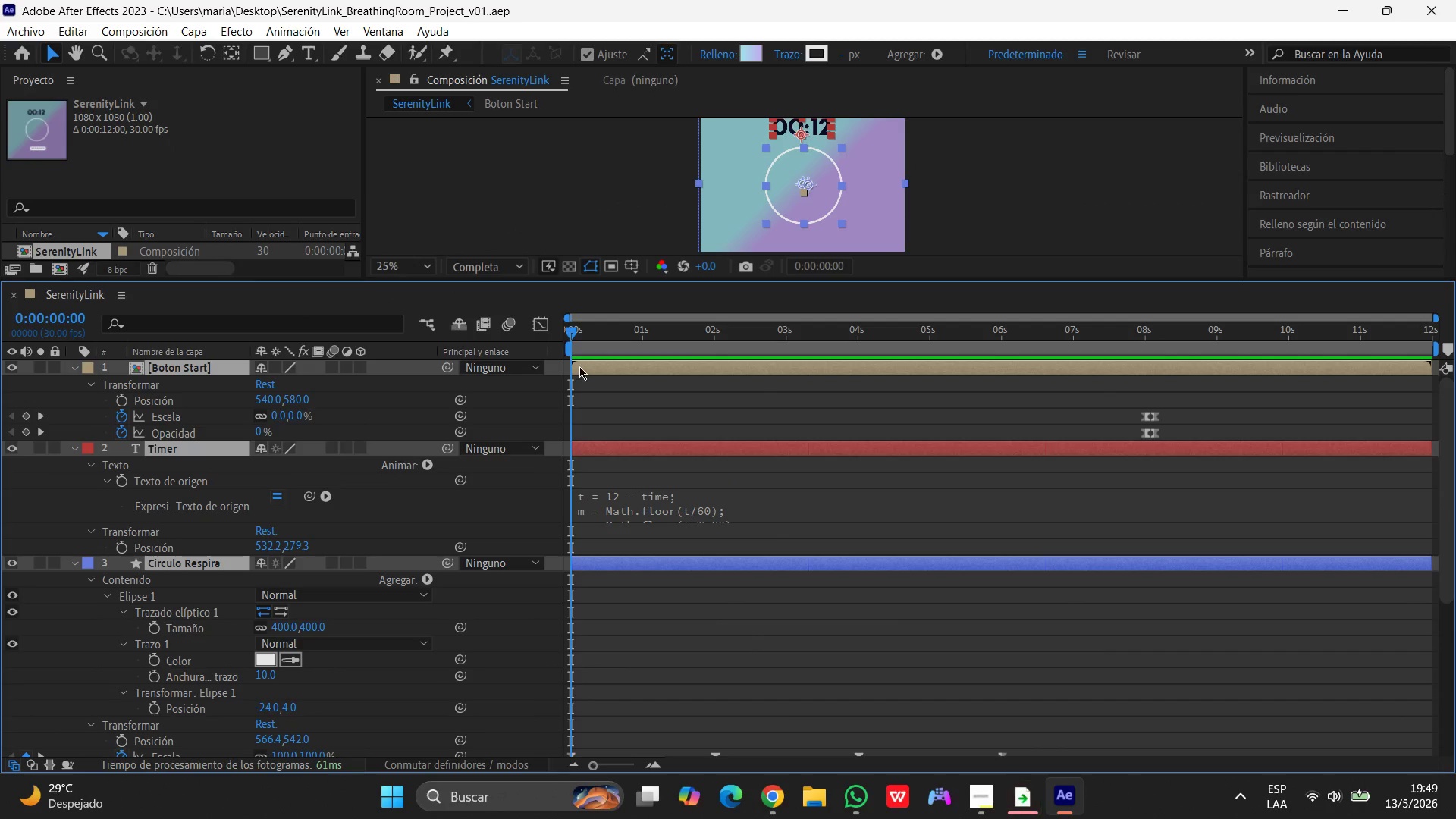 
left_click([538, 323])
 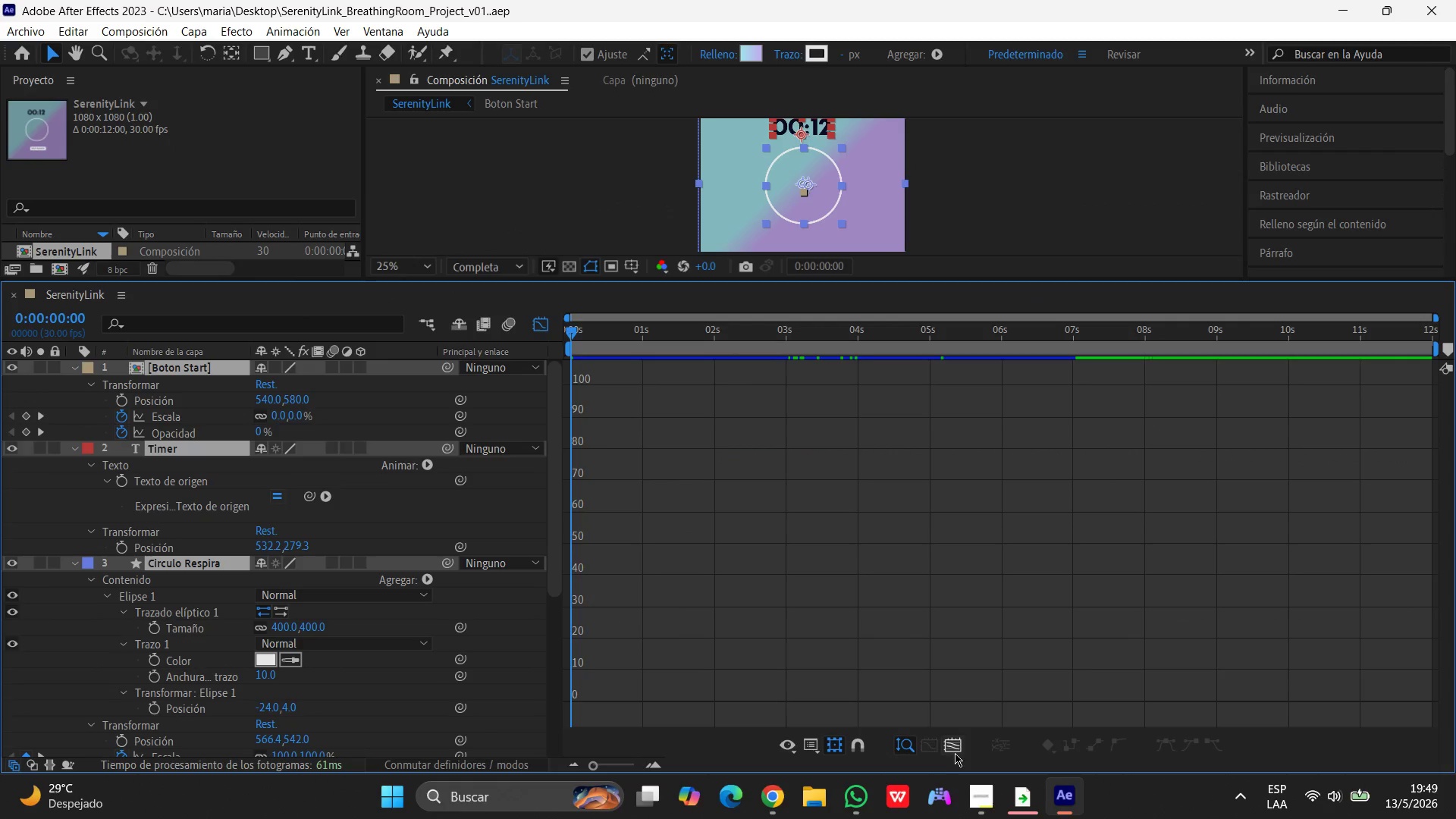 
left_click([955, 747])
 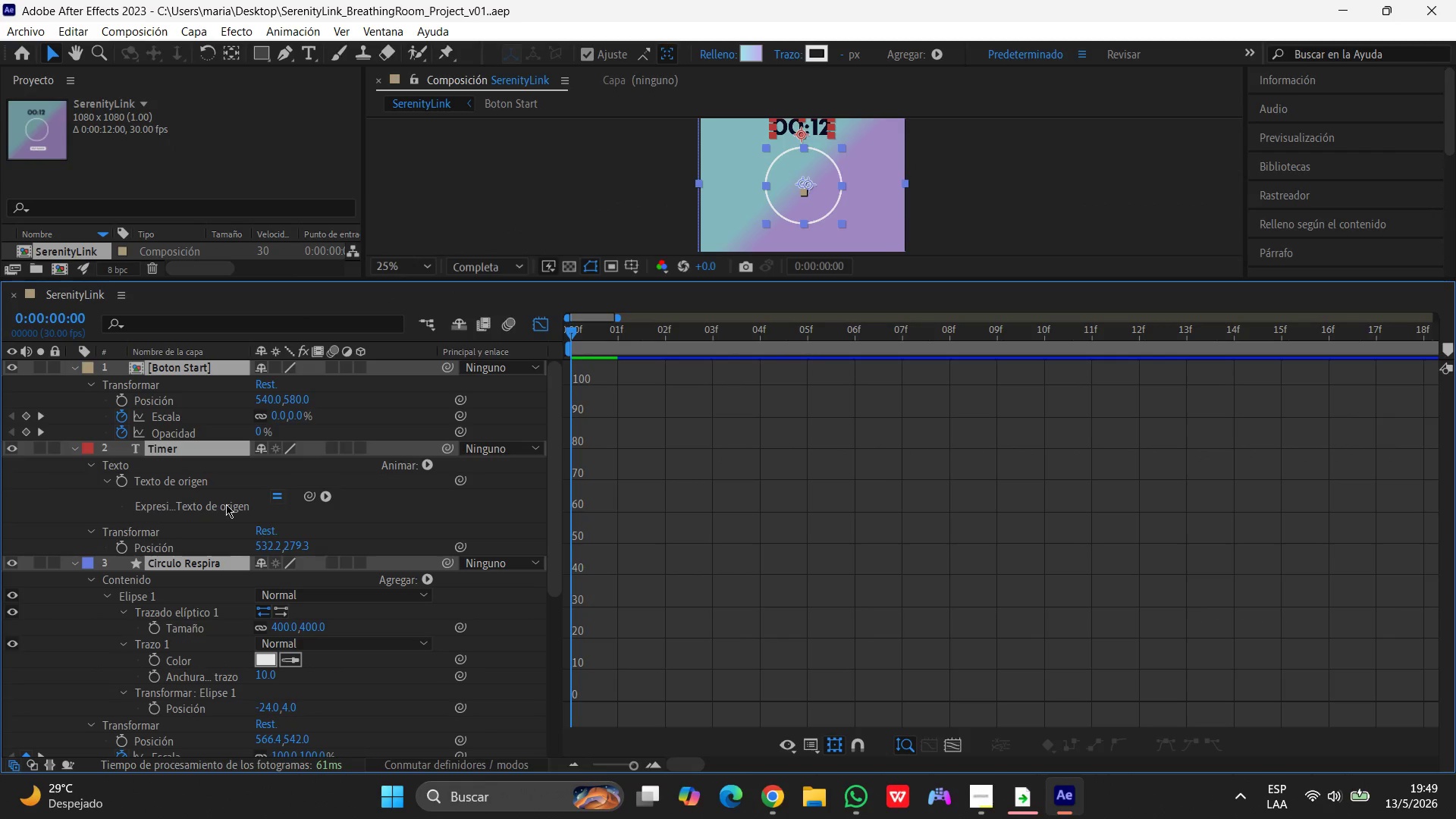 
scroll: coordinate [139, 400], scroll_direction: up, amount: 2.0
 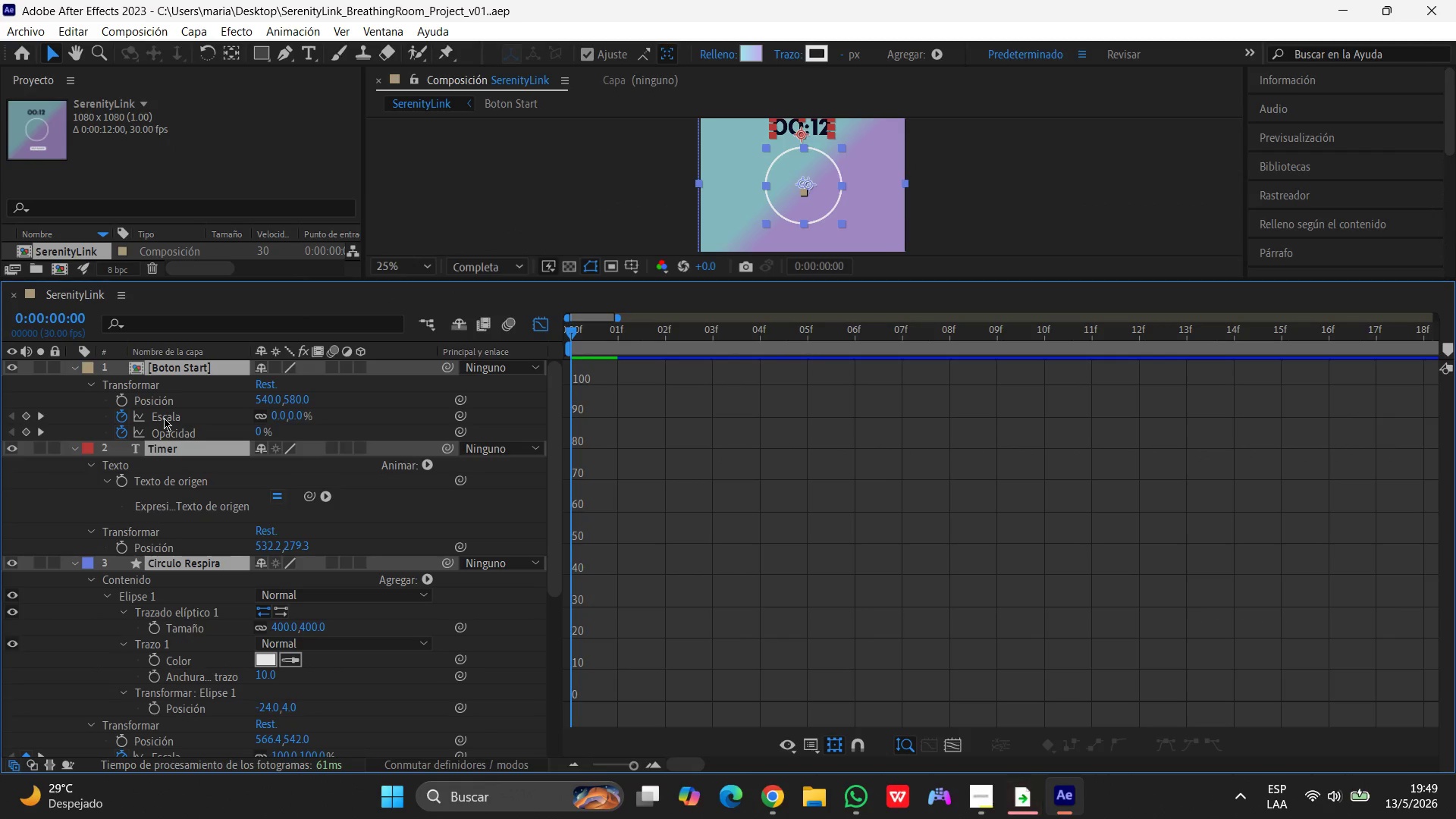 
hold_key(key=ShiftLeft, duration=1.33)
left_click([164, 418])
 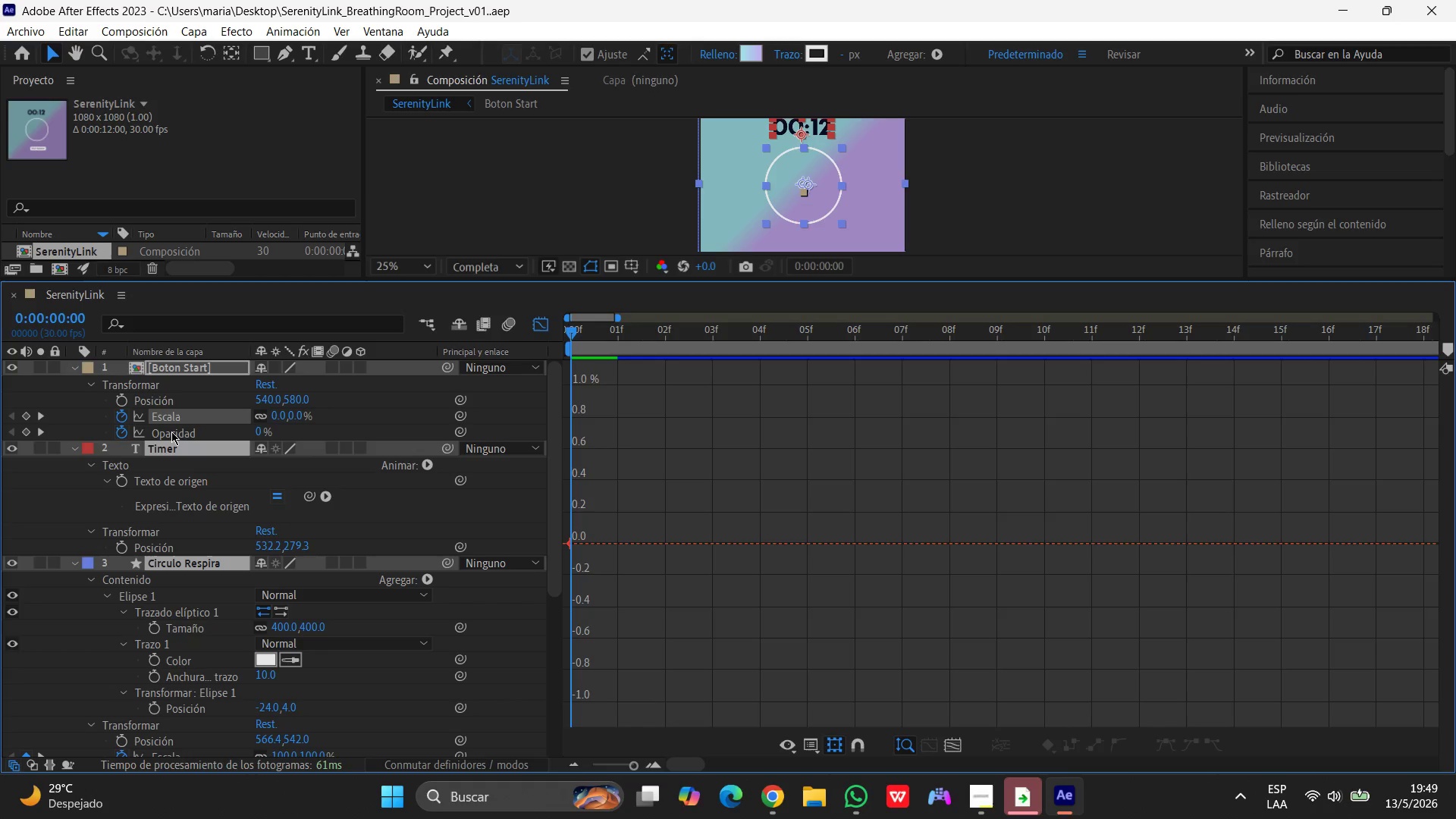 
left_click([171, 431])
 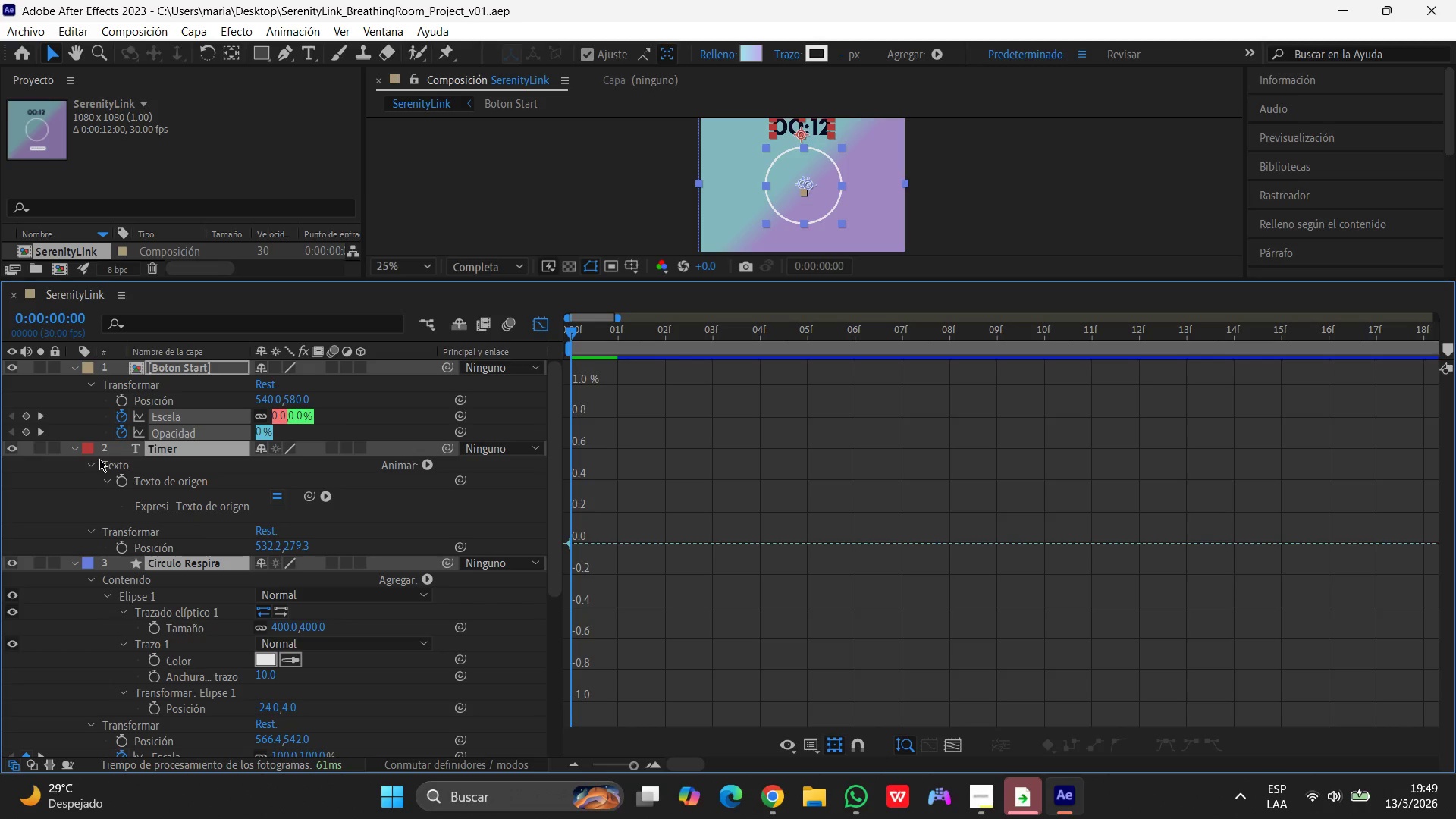 
left_click([74, 447])
 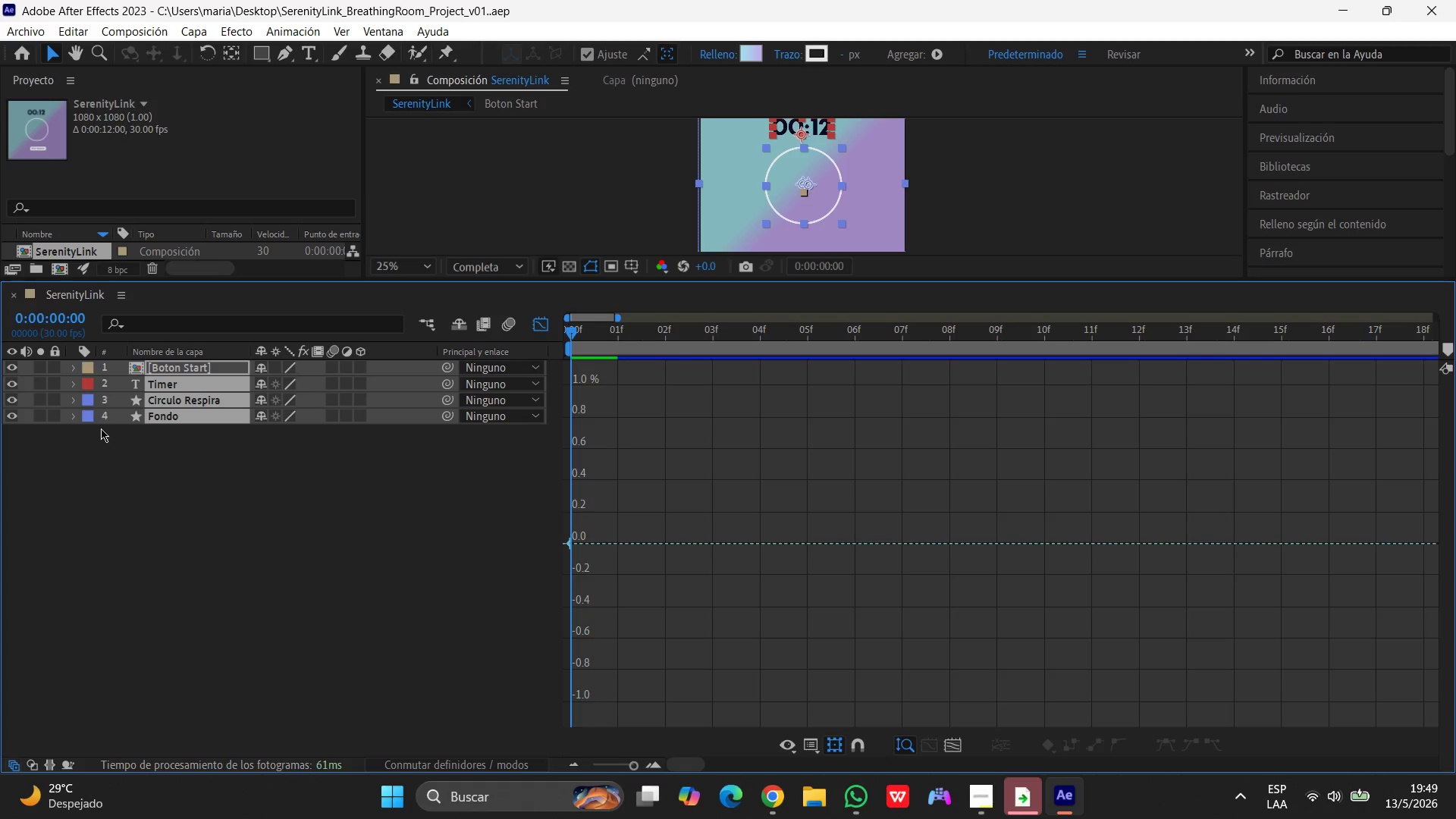 
left_click([224, 463])
 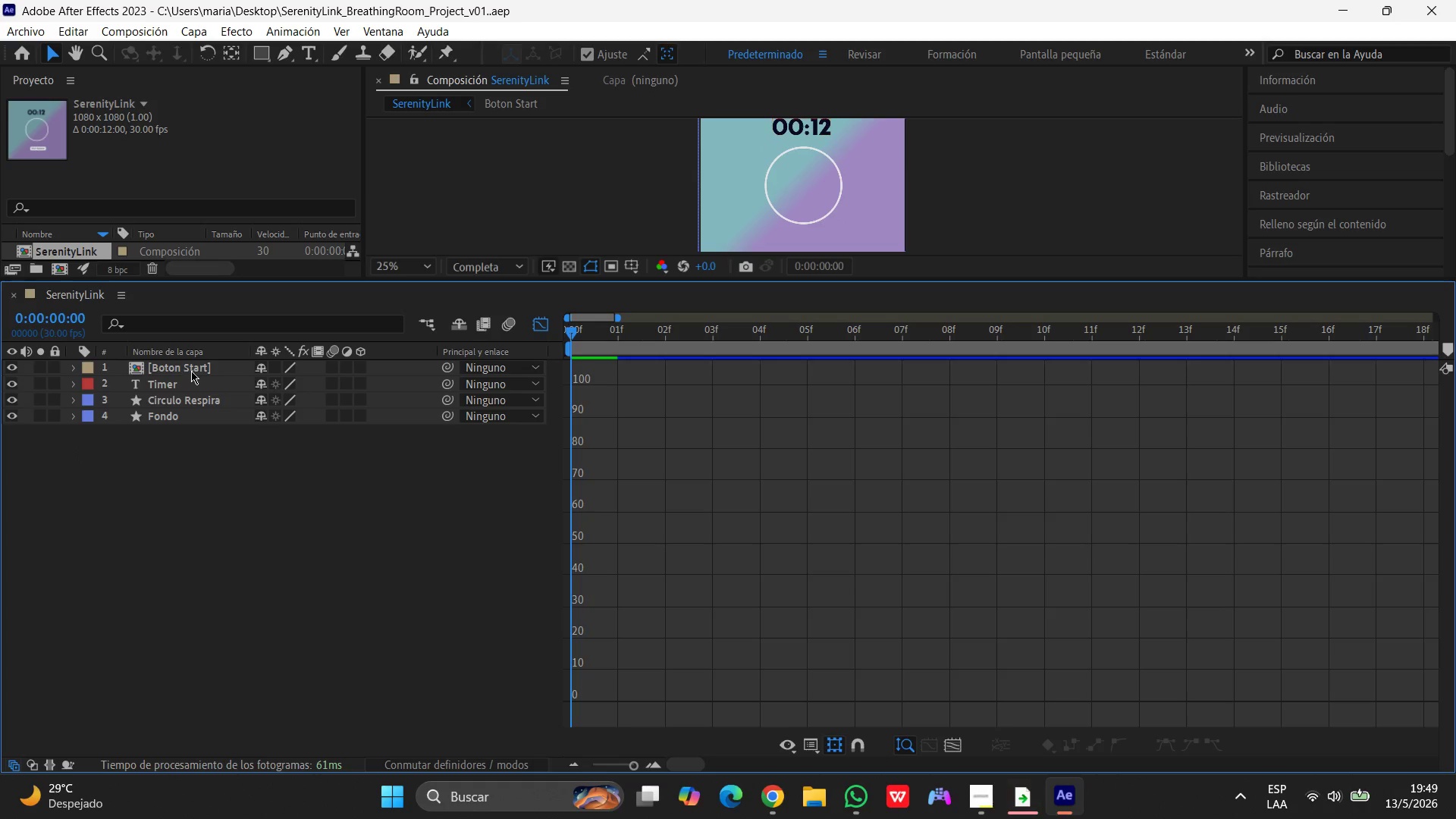 
left_click([193, 366])
 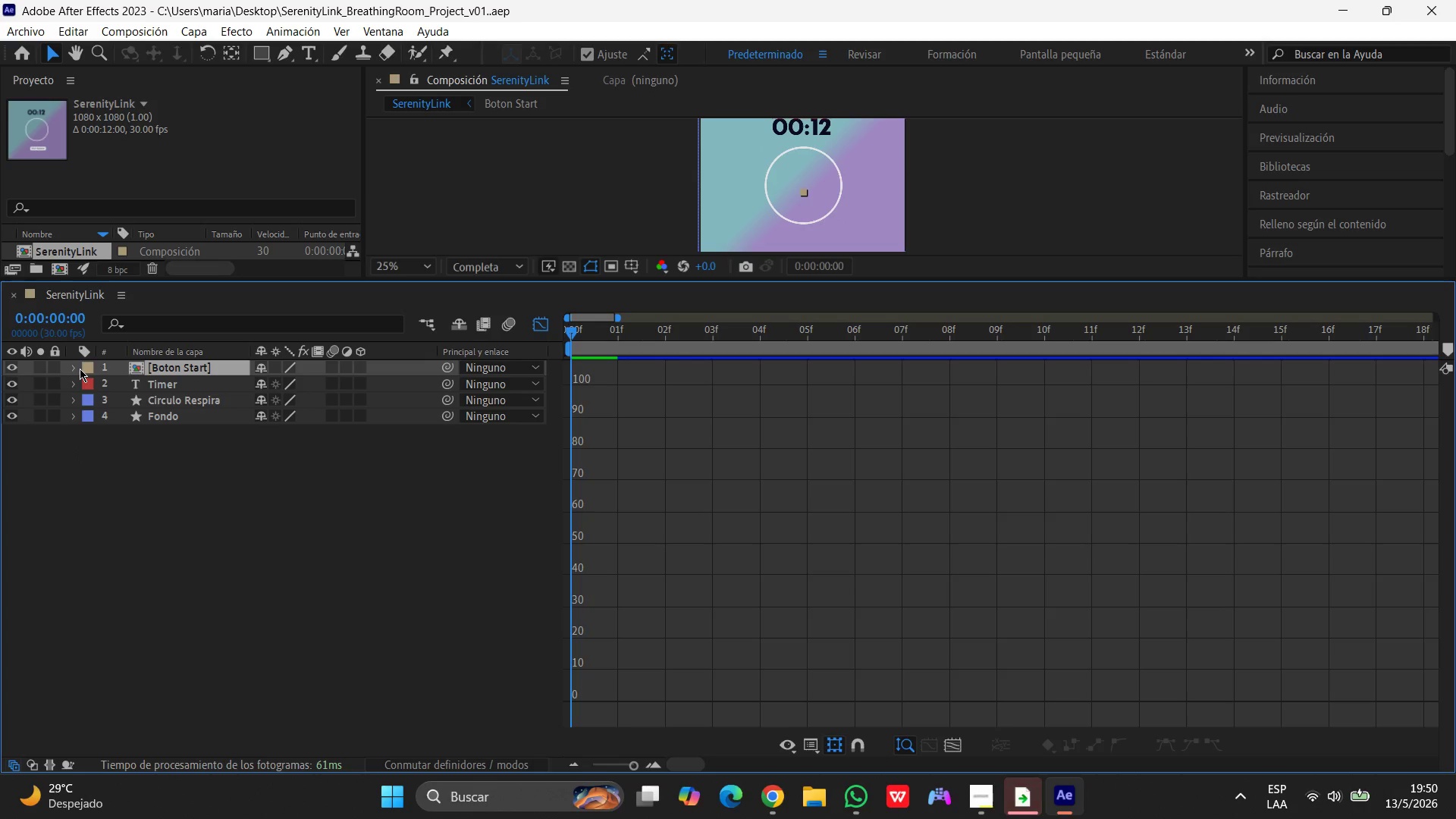 
left_click([71, 369])
 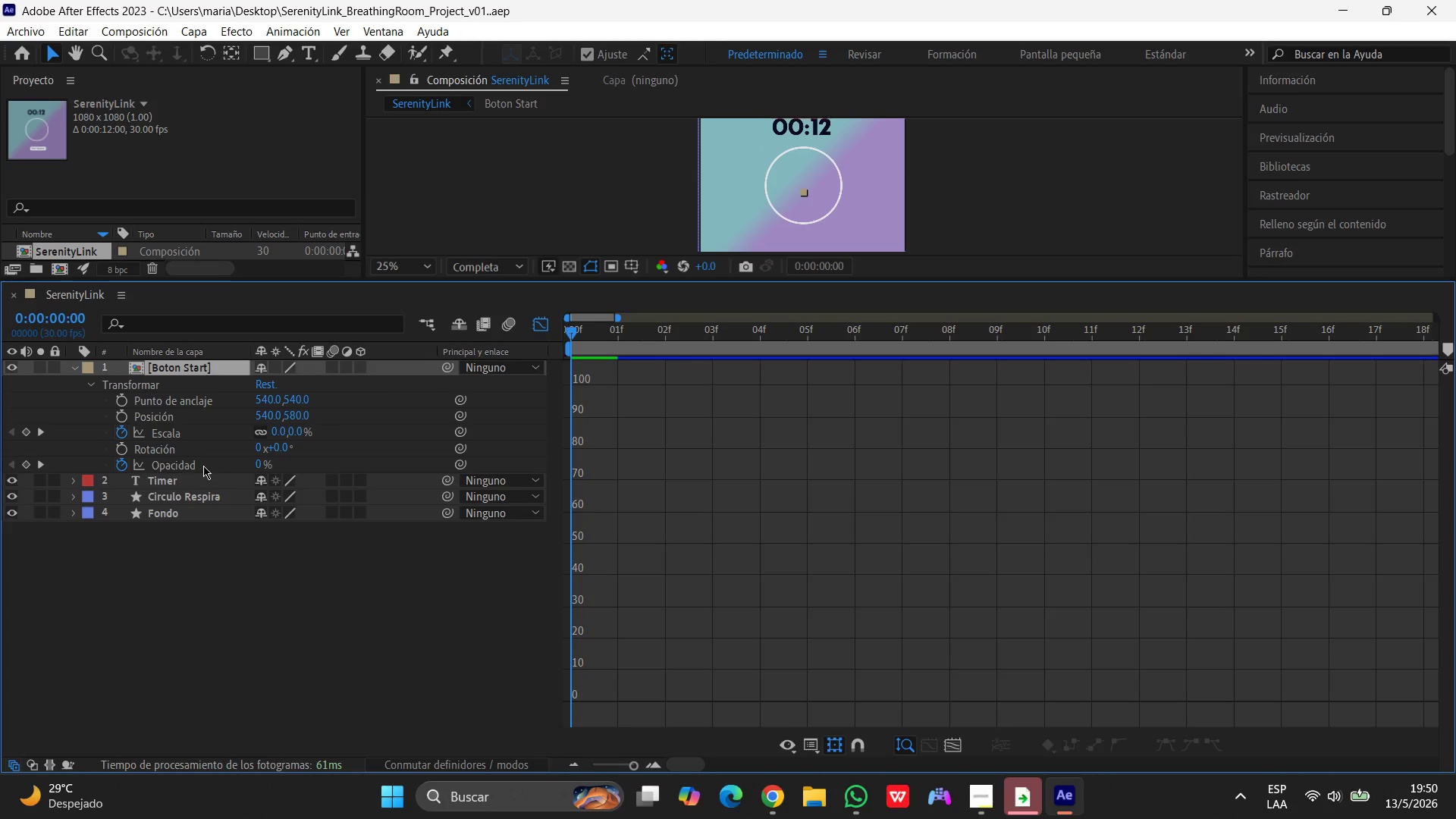 
hold_key(key=ShiftLeft, duration=1.23)
left_click([154, 433])
 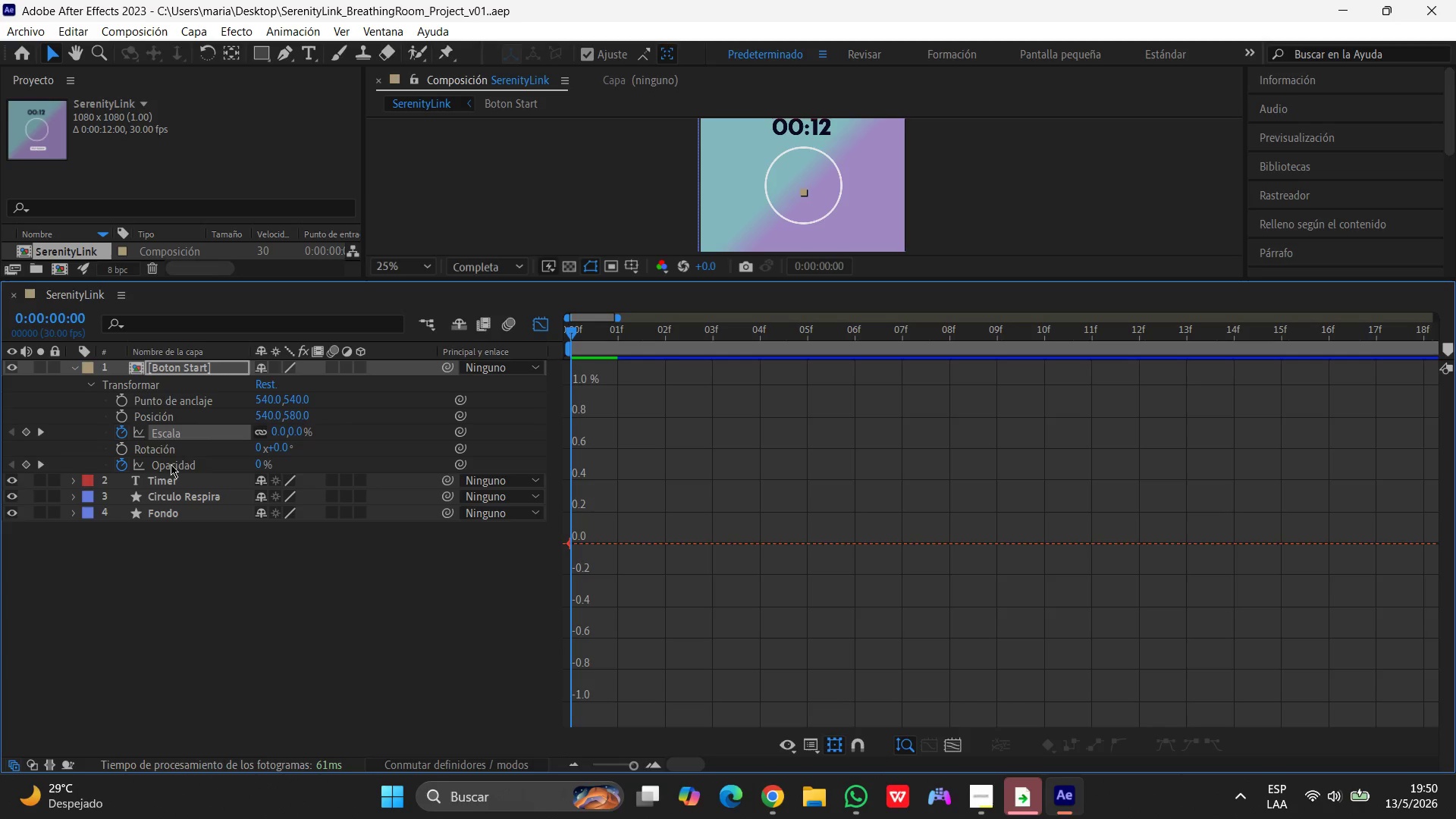 
left_click([171, 464])
 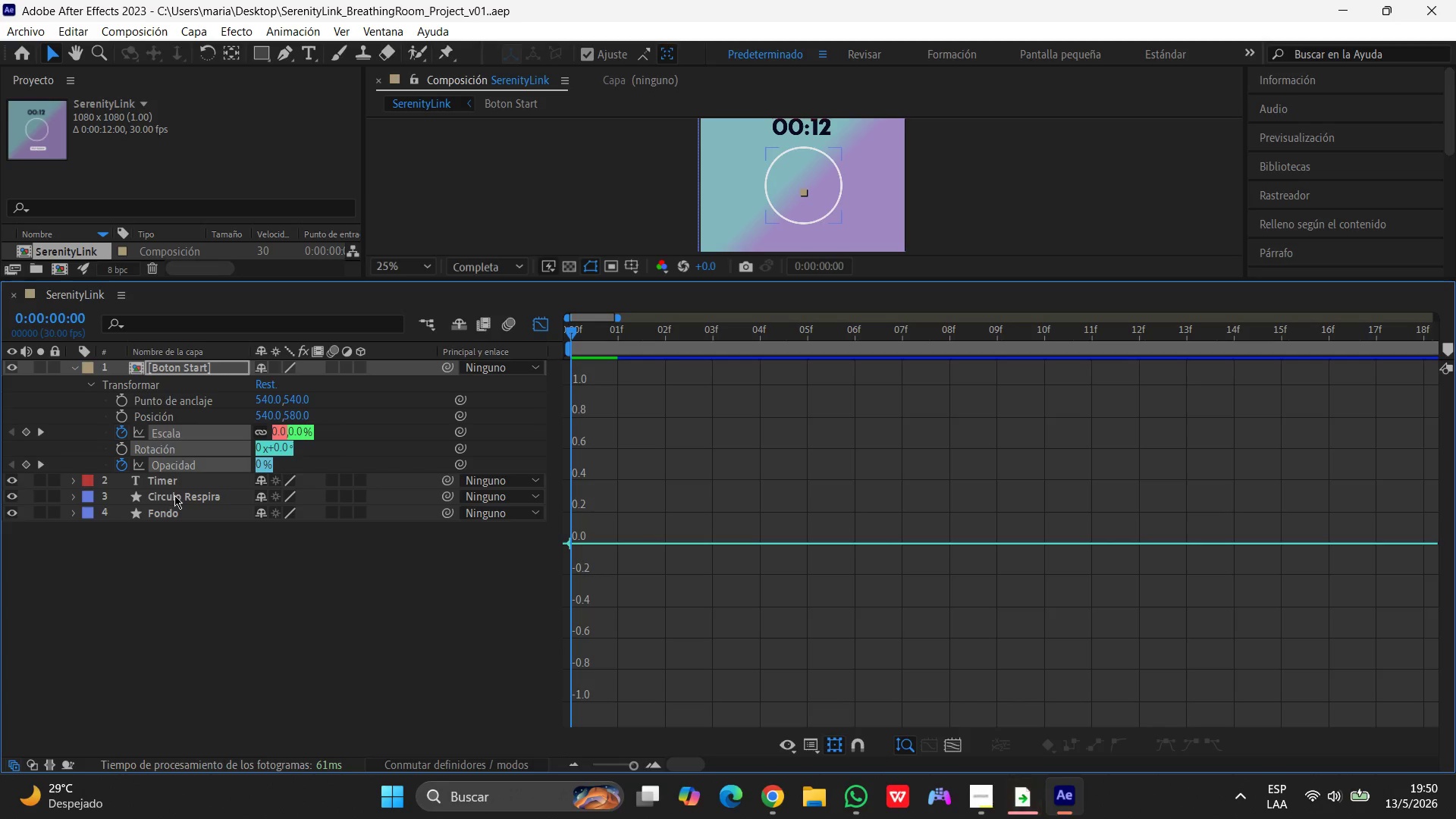 
hold_key(key=ShiftLeft, duration=0.64)
left_click([171, 496])
 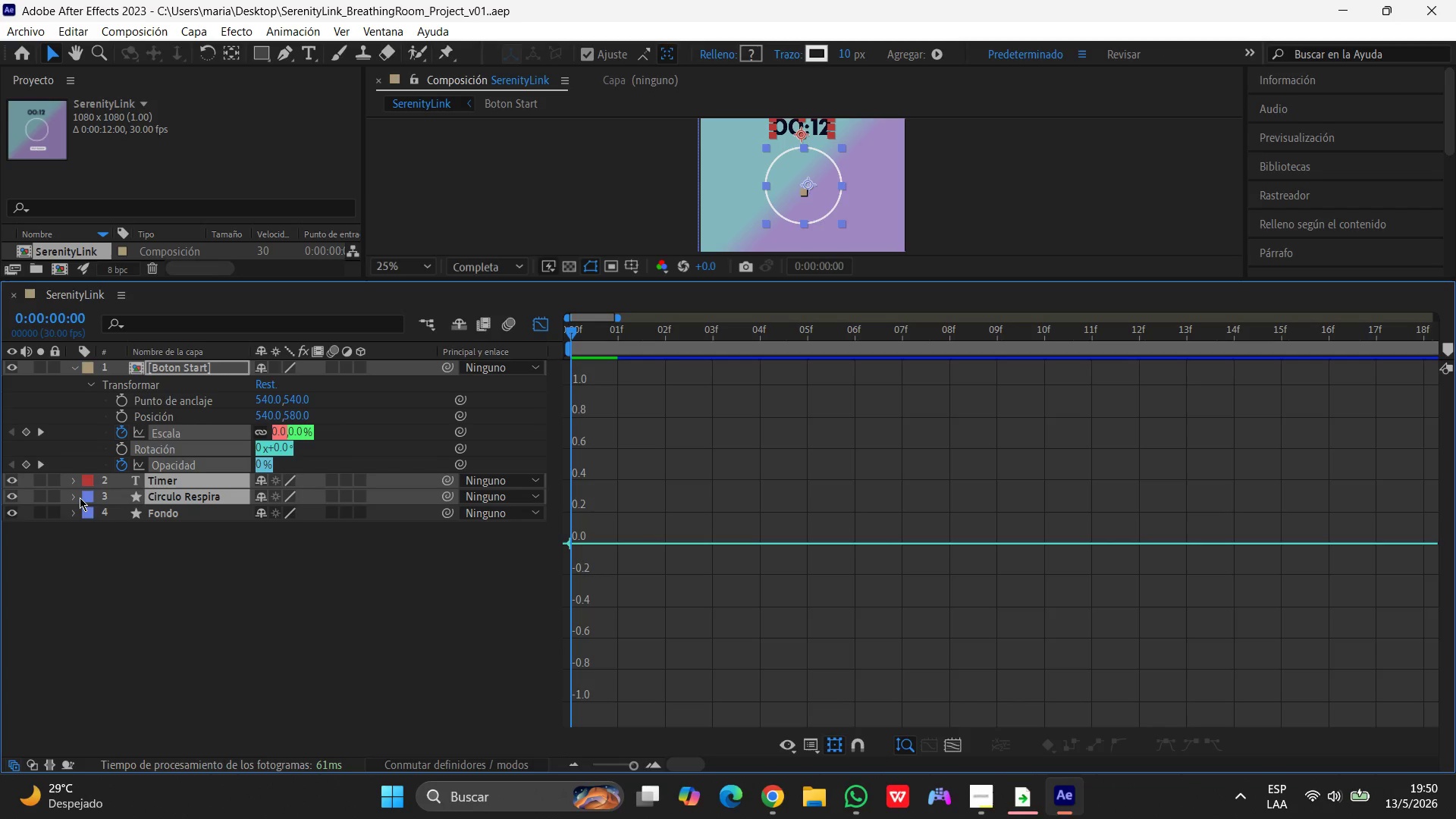 
left_click([75, 496])
 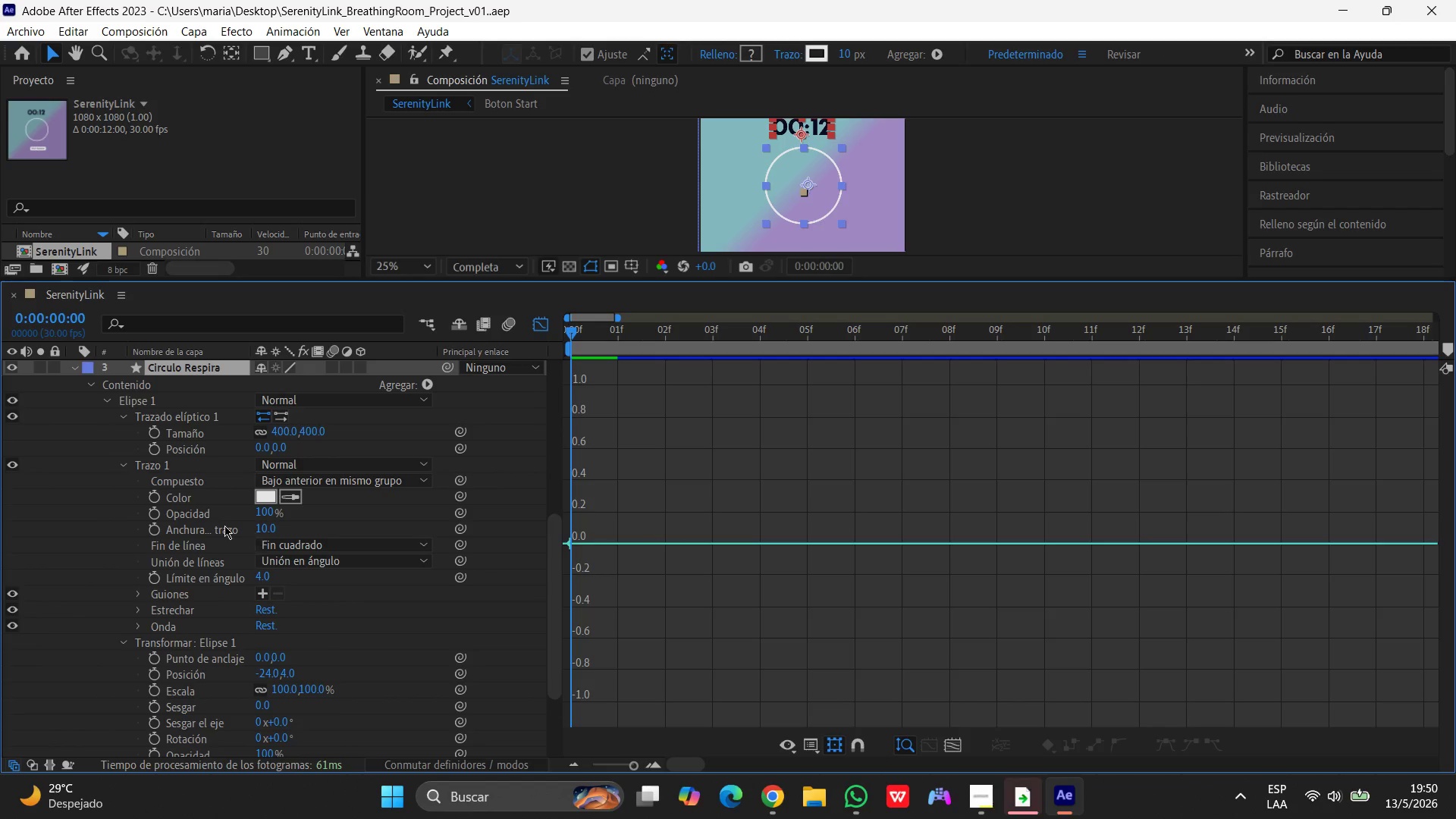 
scroll: coordinate [151, 494], scroll_direction: up, amount: 8.0
 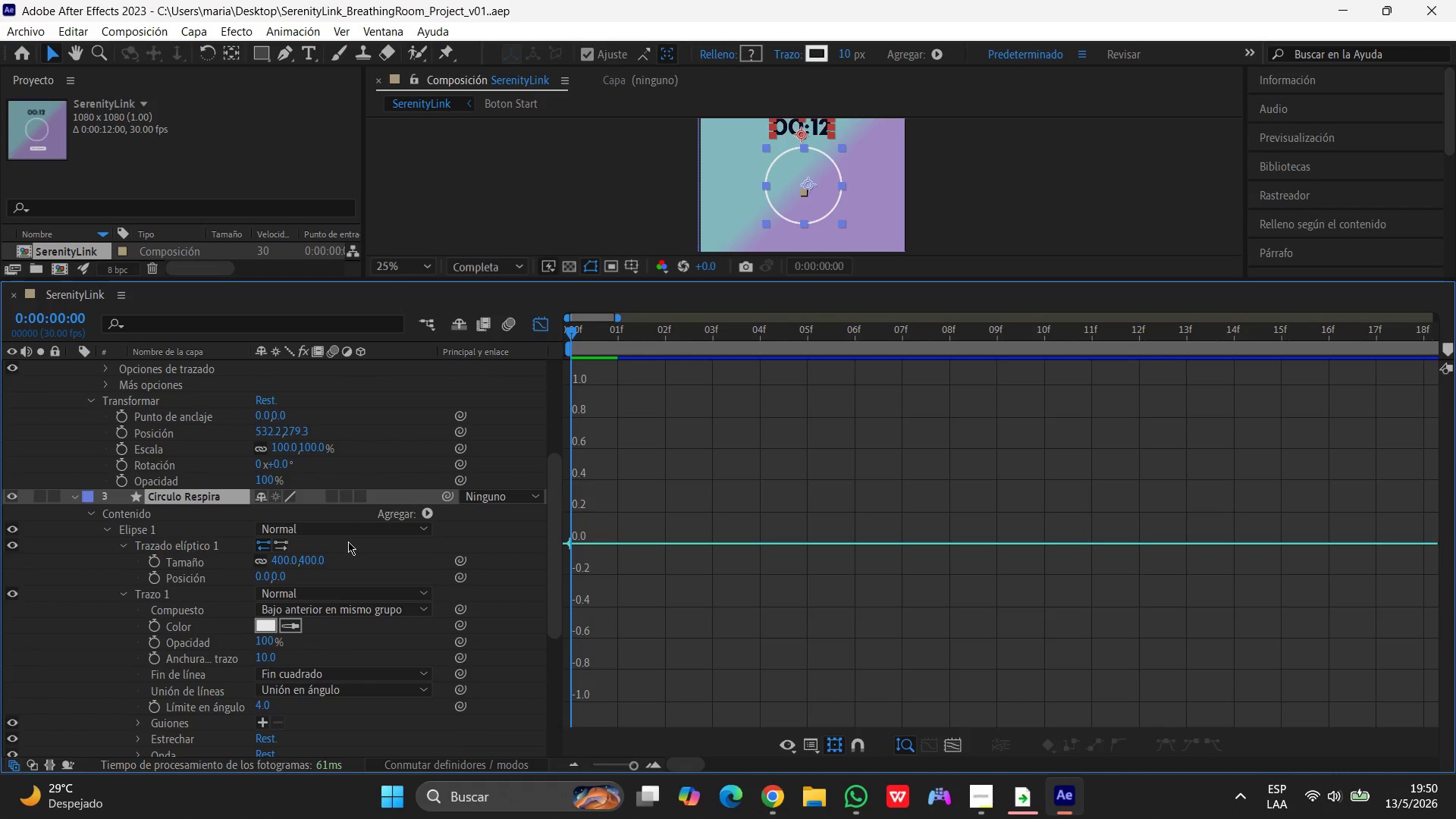 
scroll: coordinate [403, 541], scroll_direction: down, amount: 3.0
 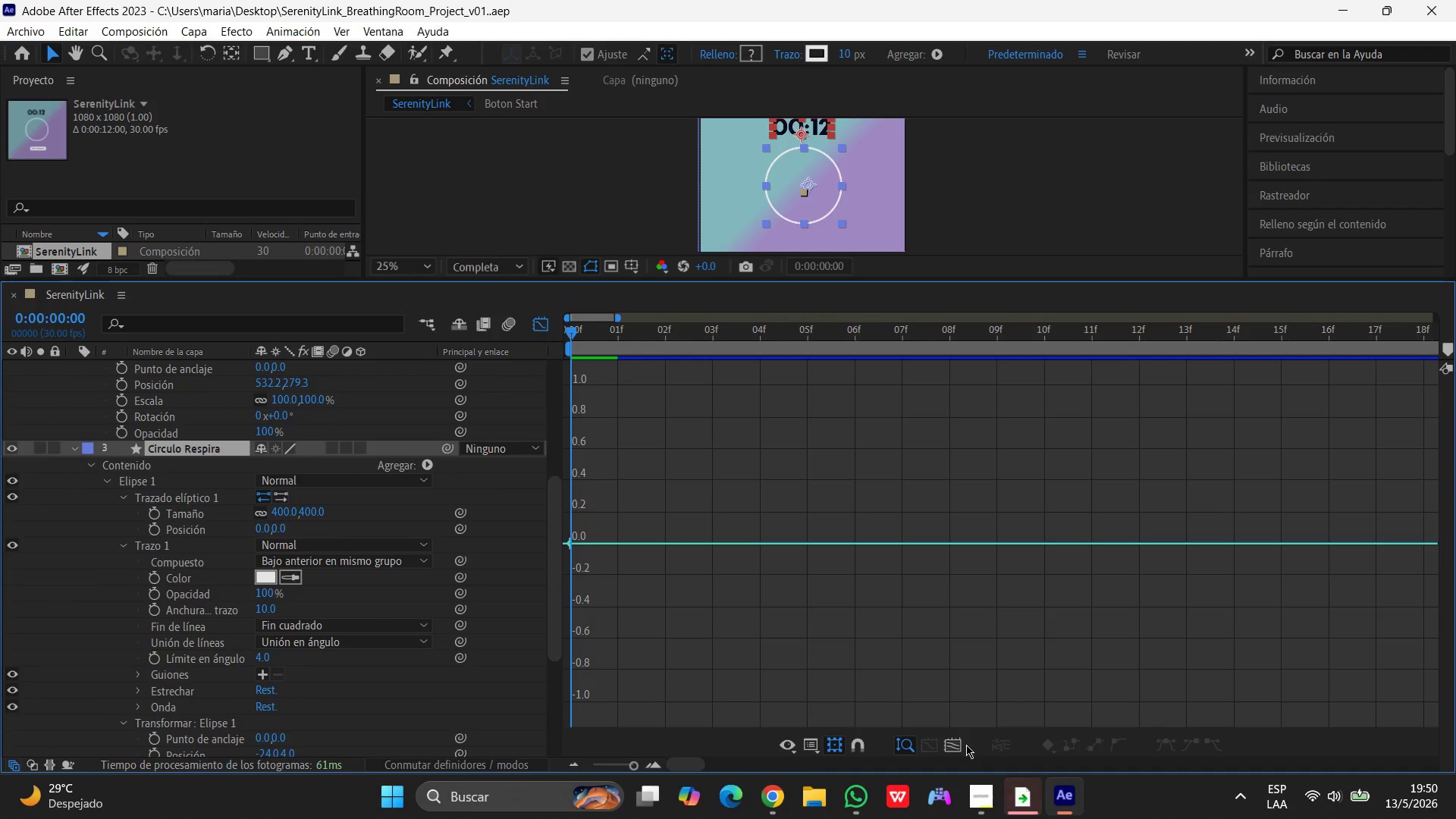 
left_click([960, 745])
 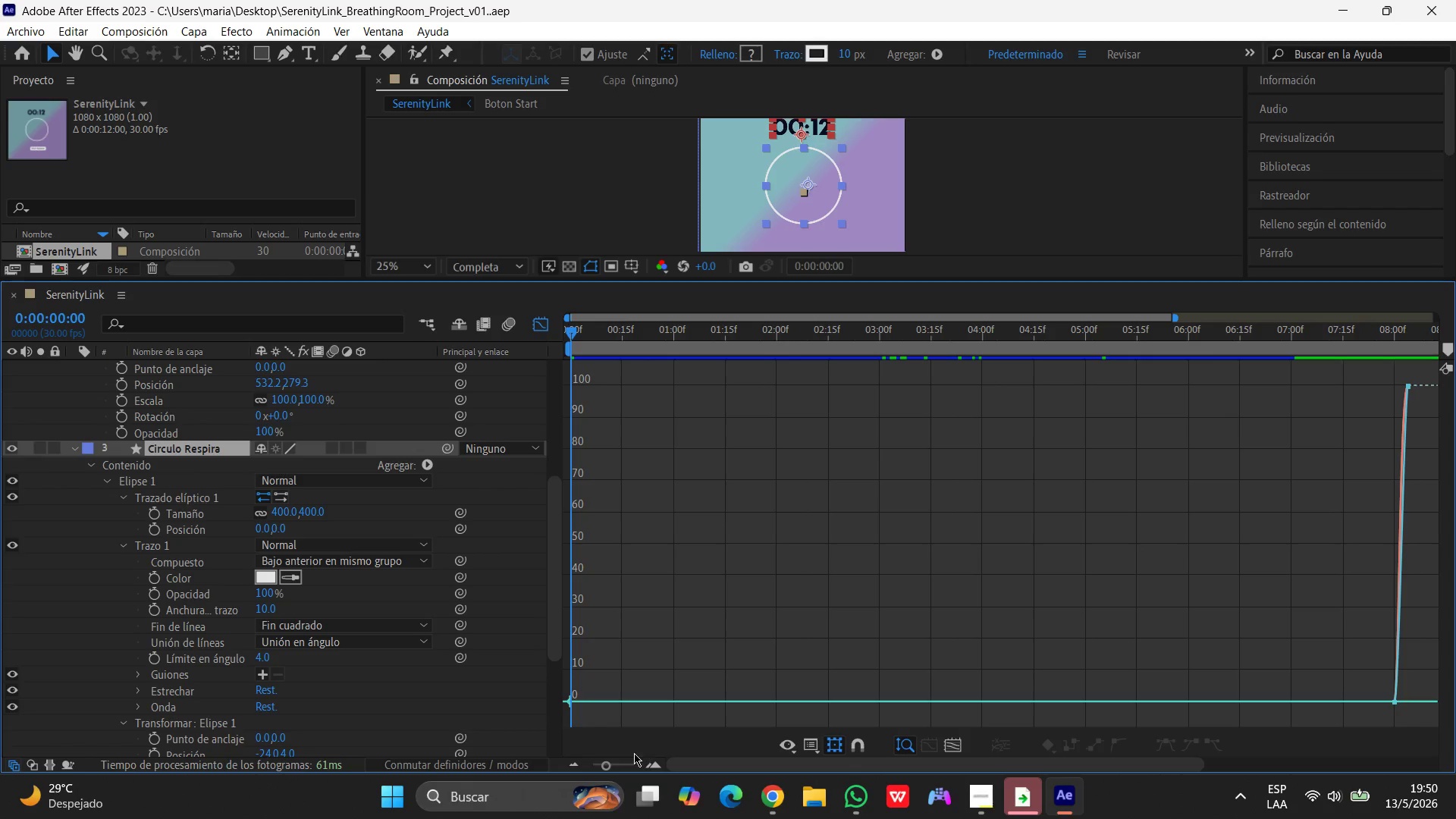 
left_click_drag(start_coordinate=[610, 765], to_coordinate=[554, 765])
 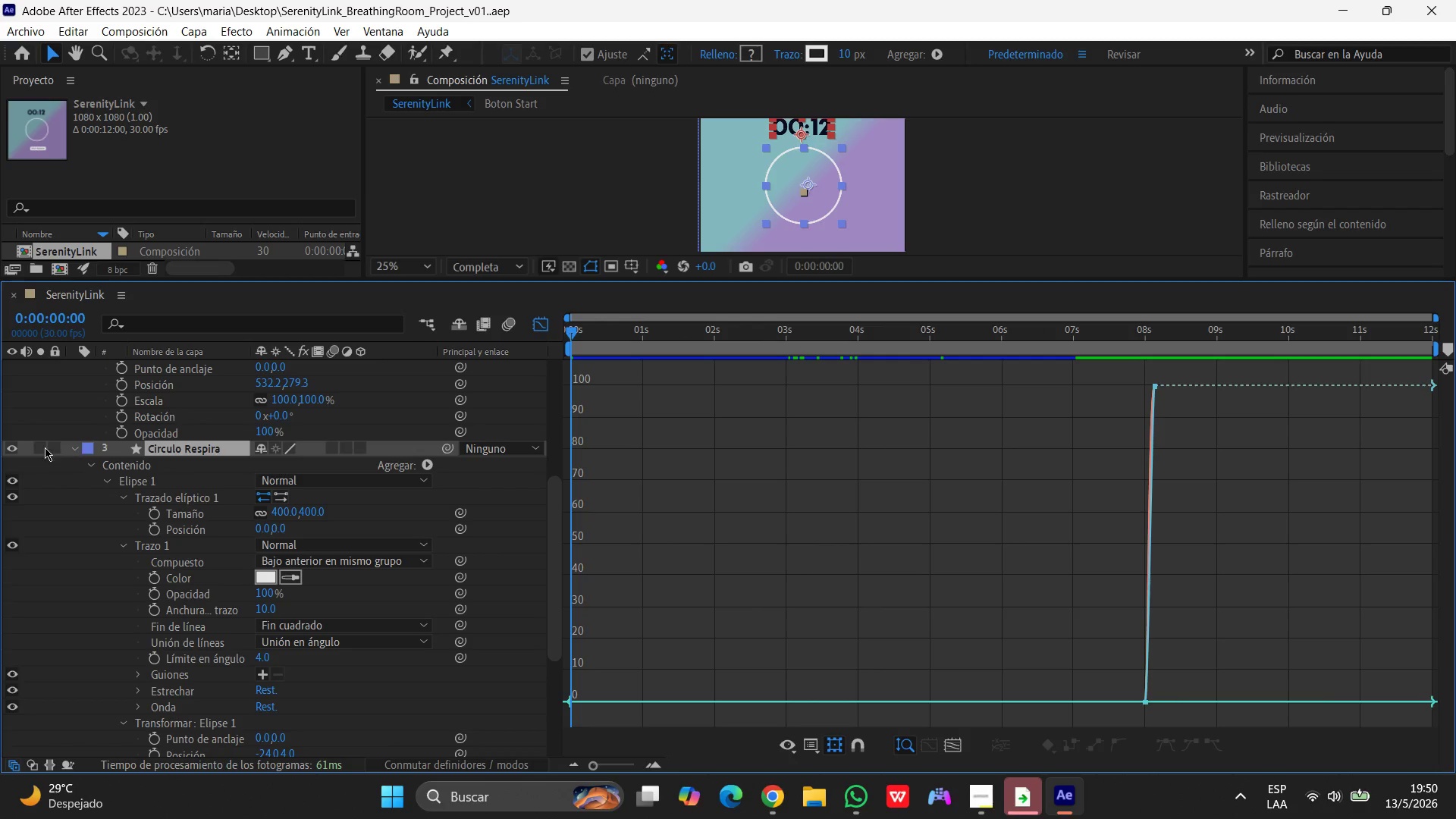 
left_click([76, 450])
 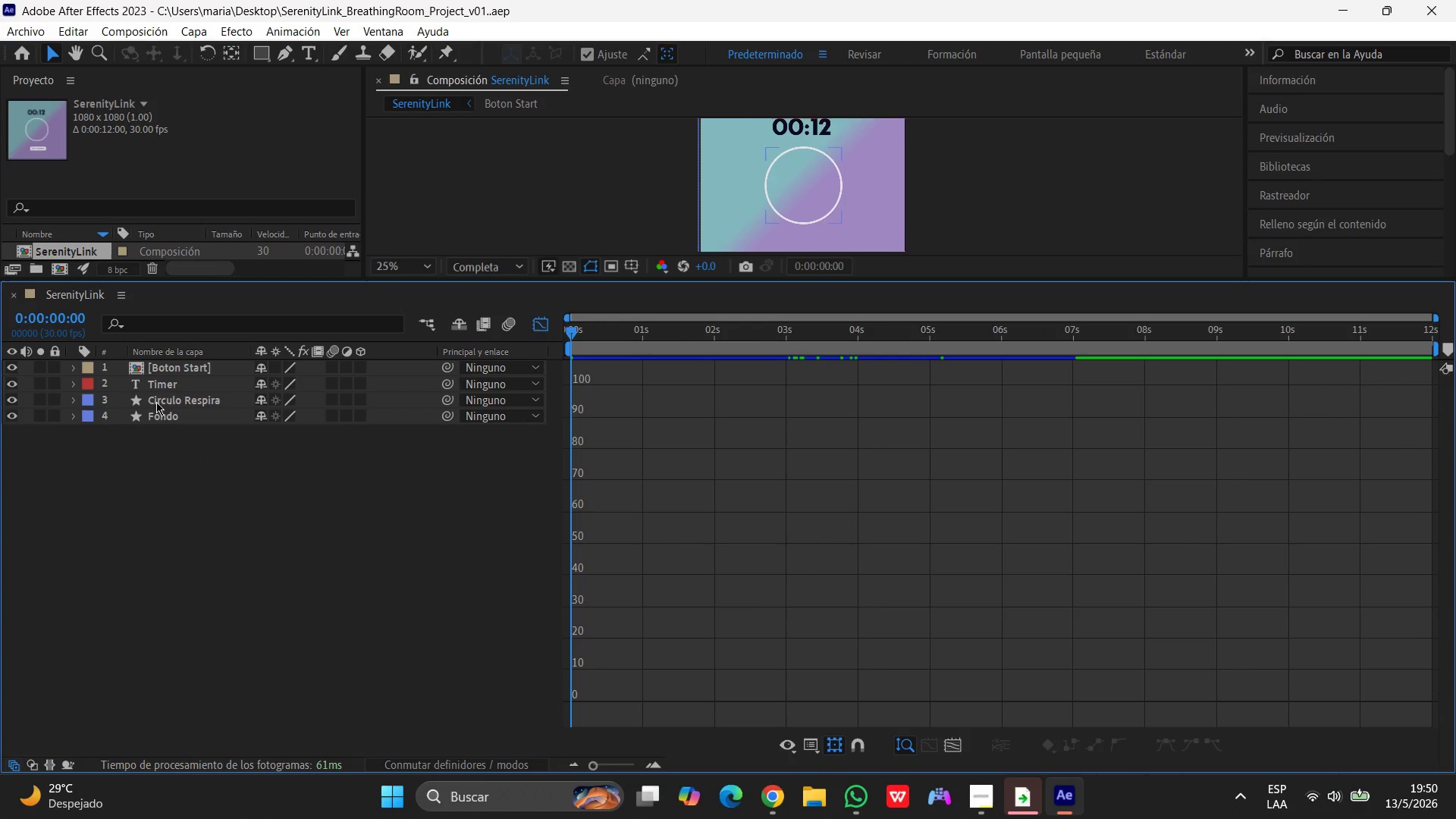 
left_click([167, 368])
 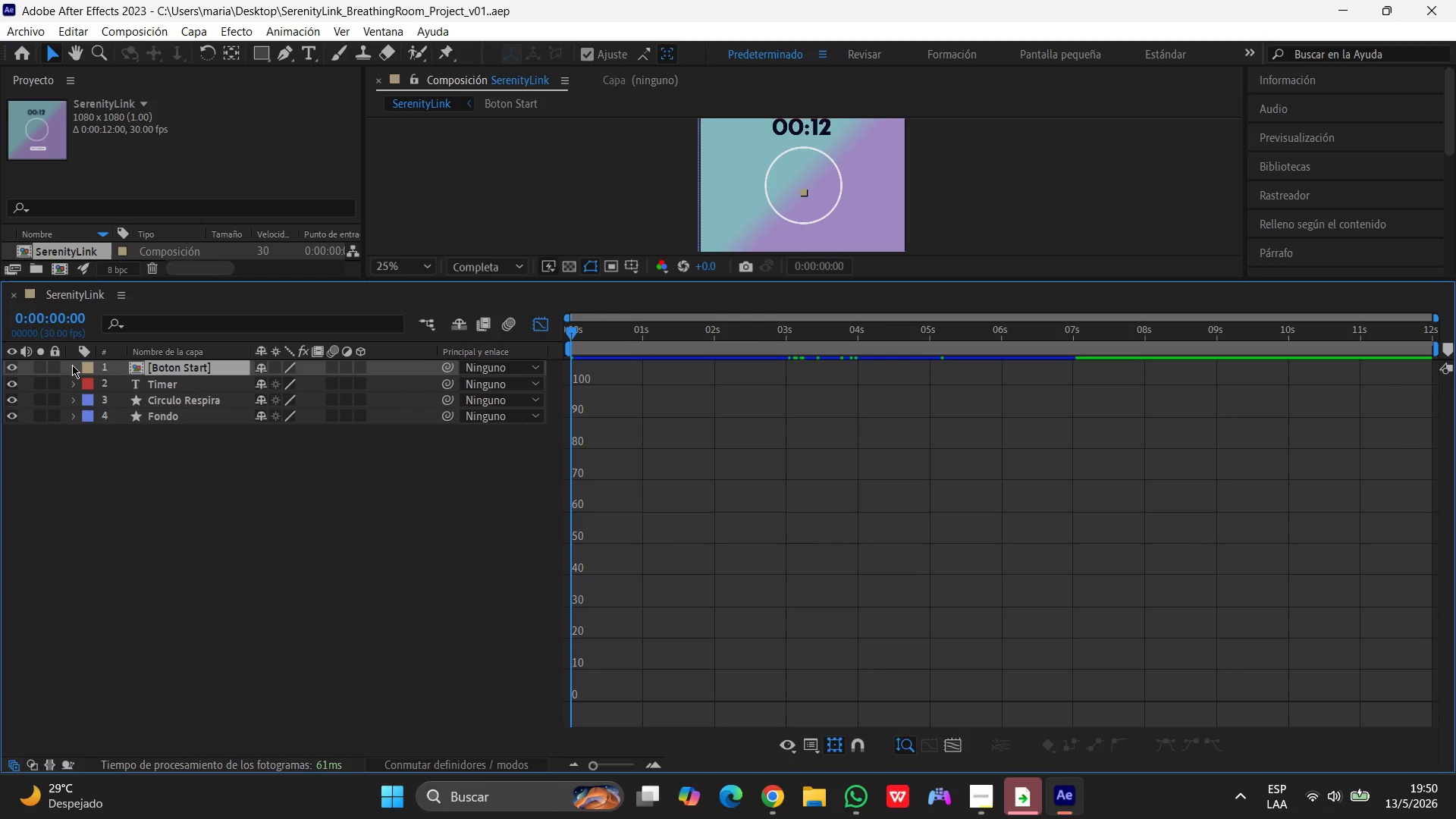 
left_click([72, 365])
 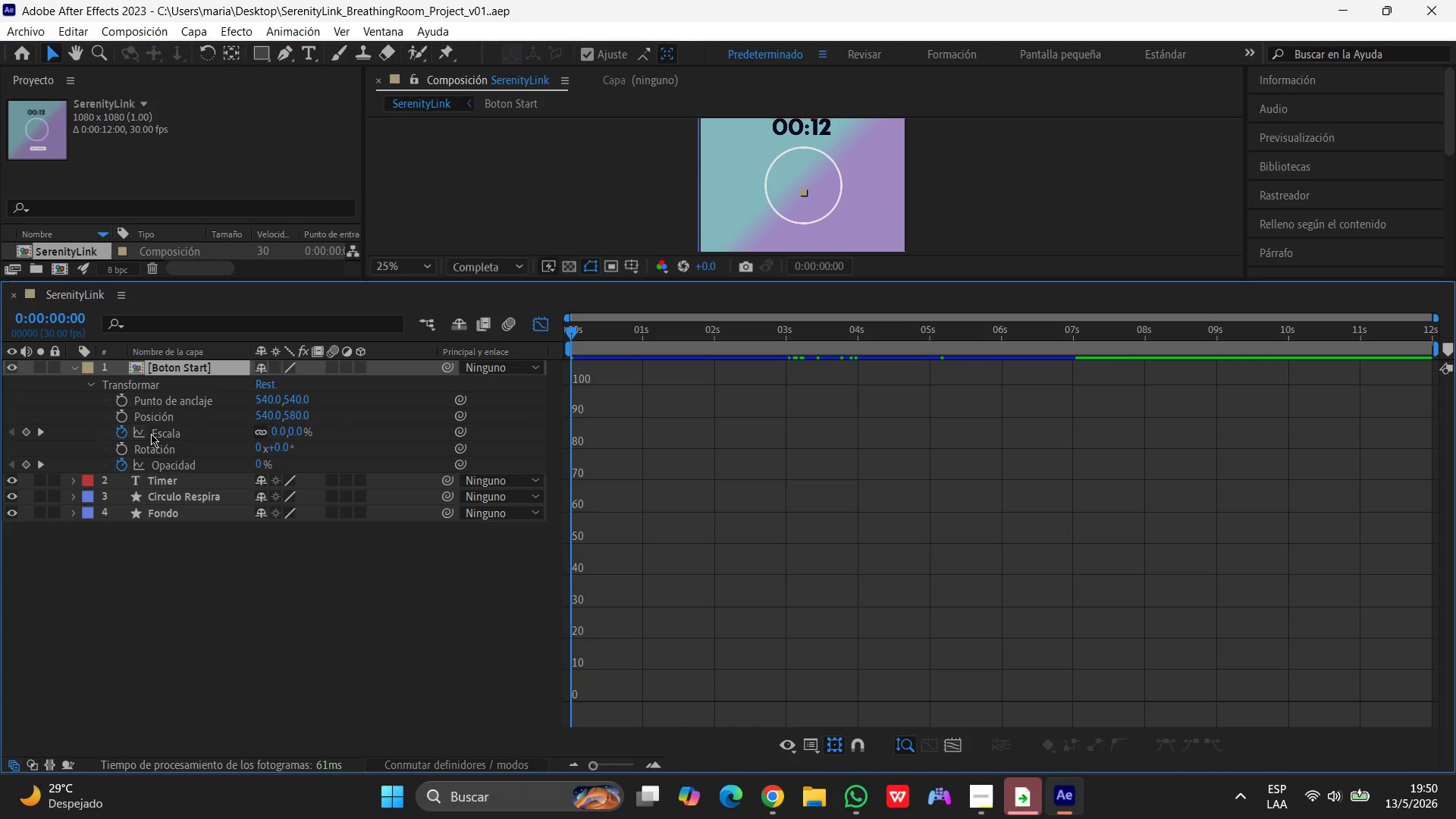 
left_click([152, 434])
 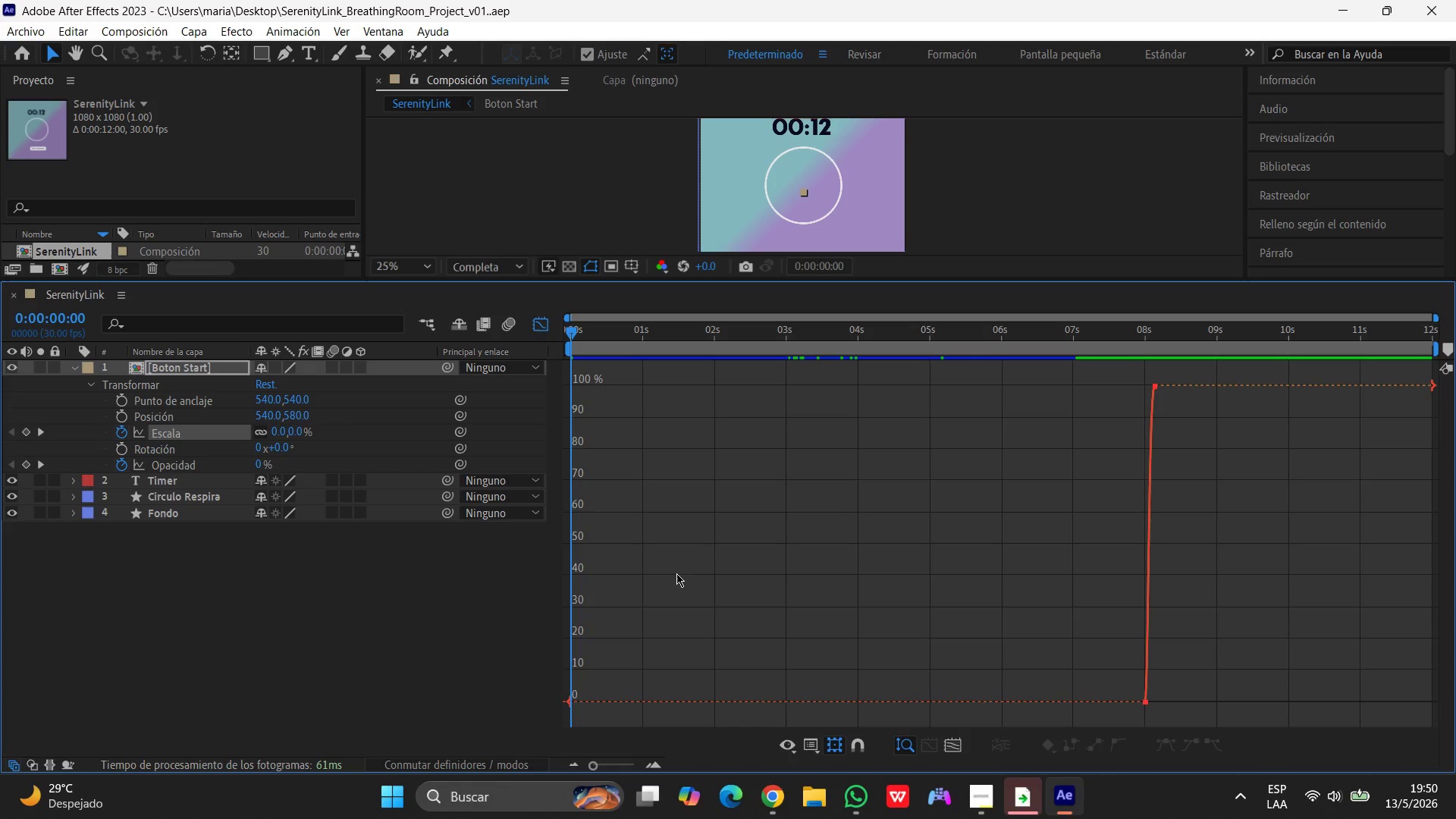 
left_click([962, 749])
 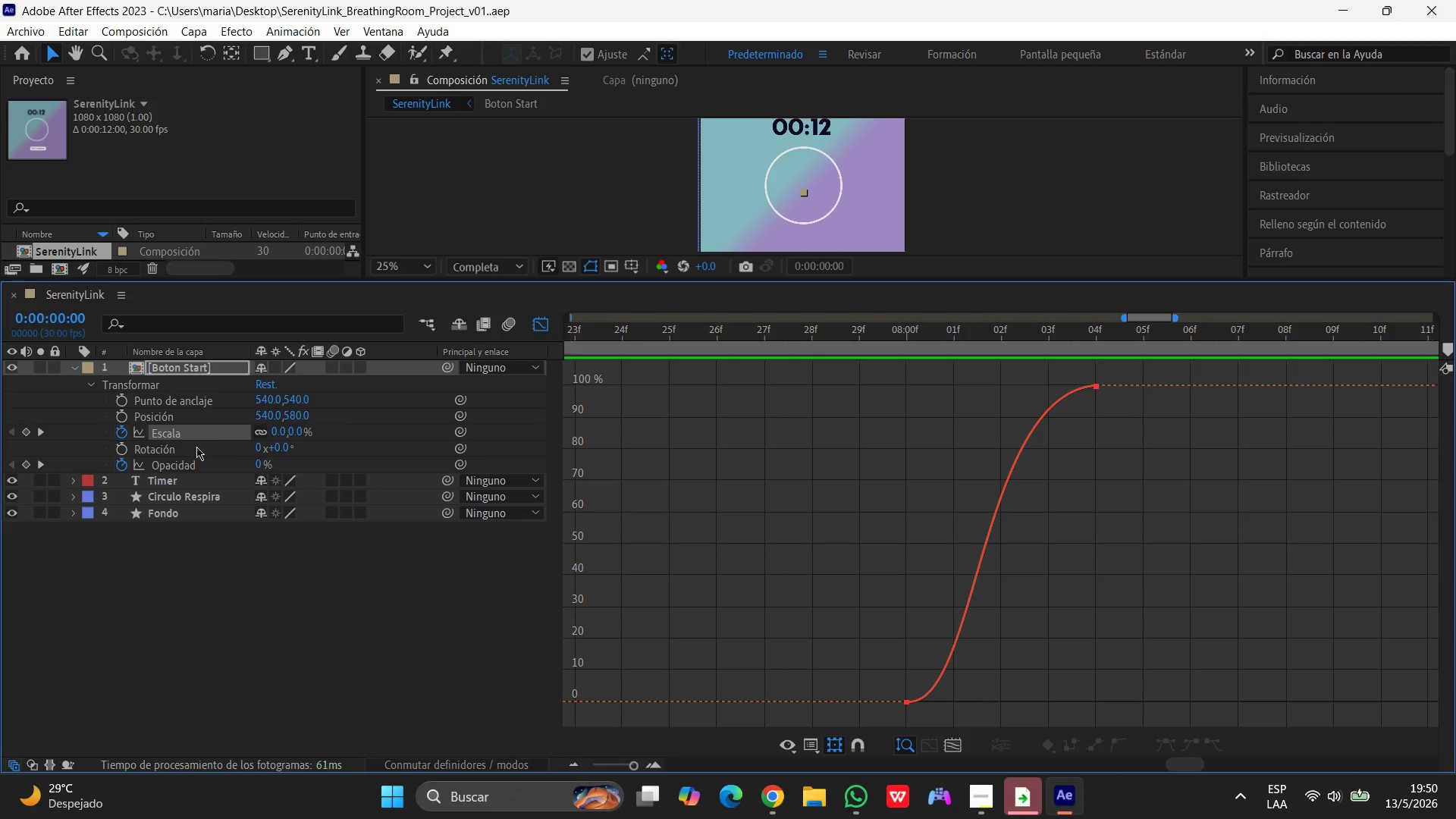 
hold_key(key=ShiftLeft, duration=0.44)
left_click([180, 462])
 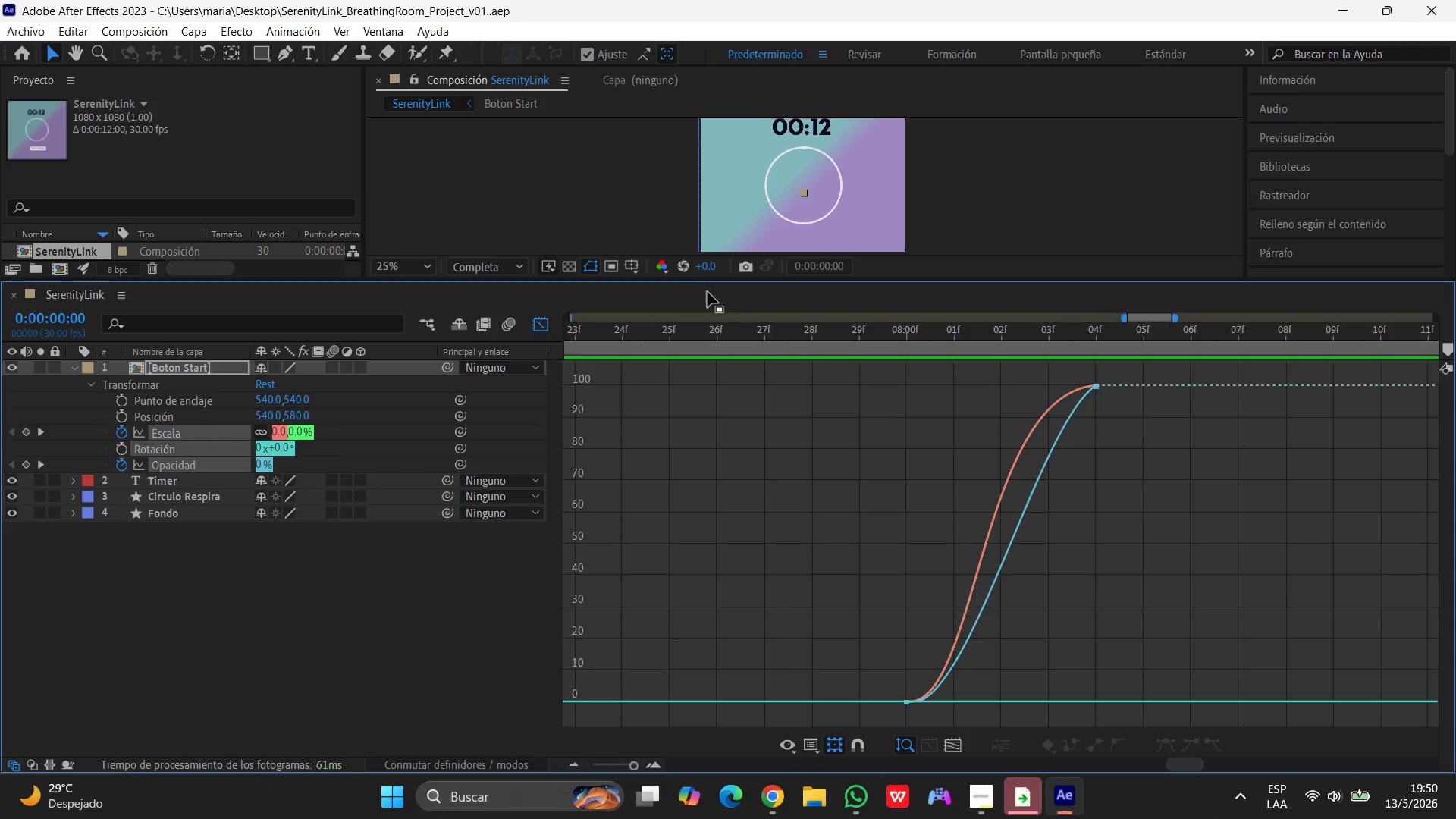 
left_click_drag(start_coordinate=[692, 280], to_coordinate=[647, 469])
 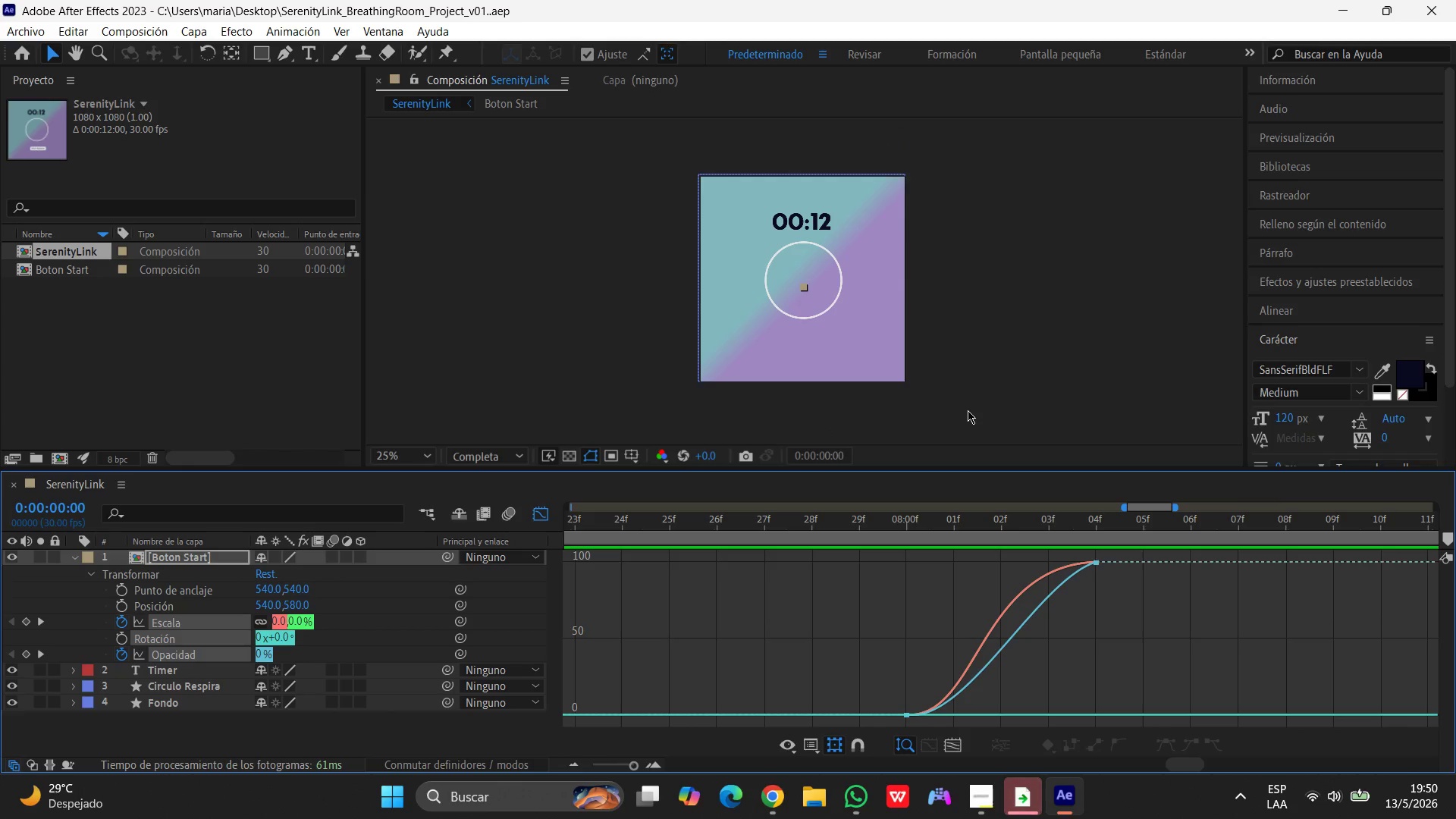 
wait(8.0)
 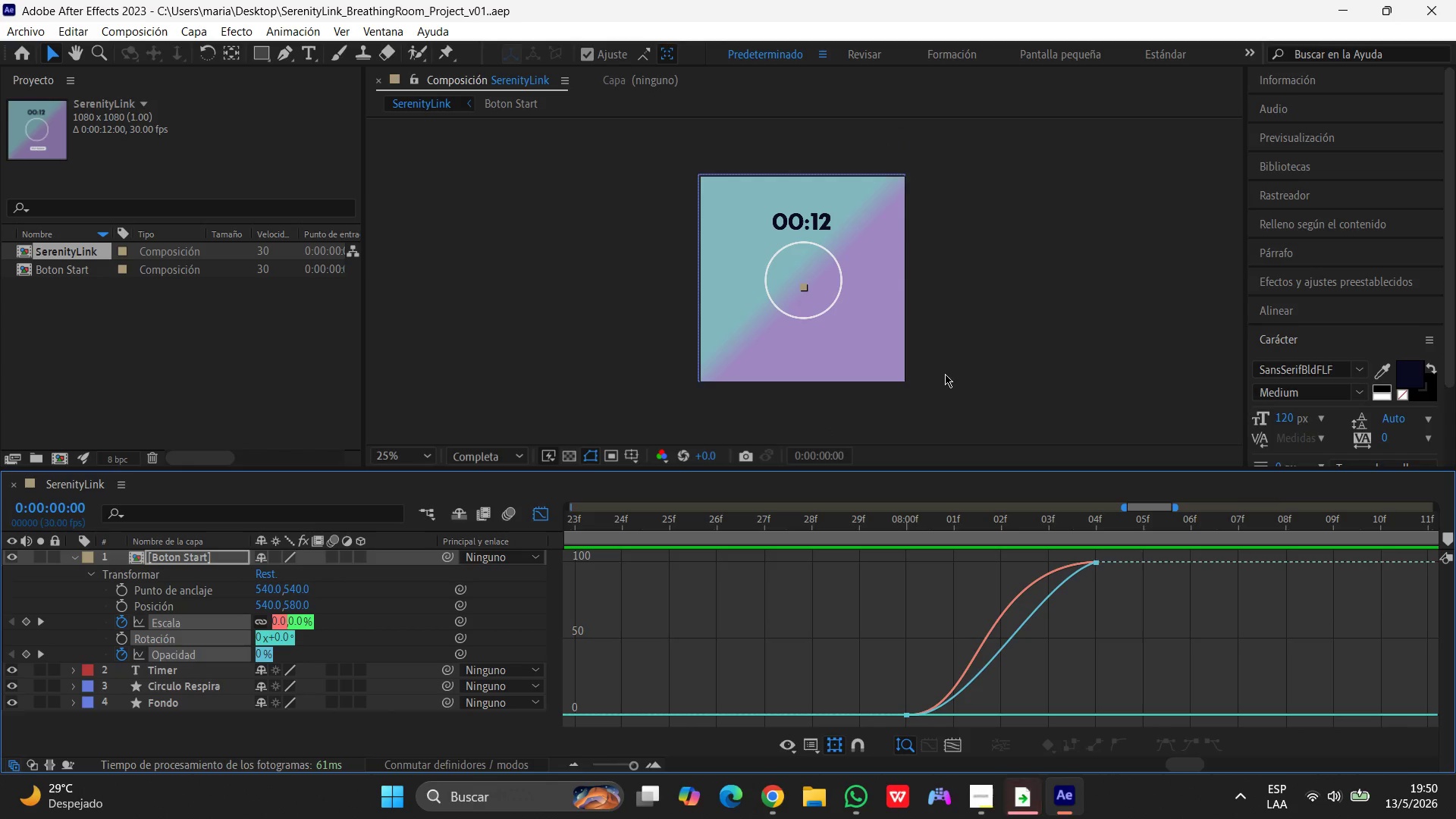 
key(Meta+MetaLeft)
 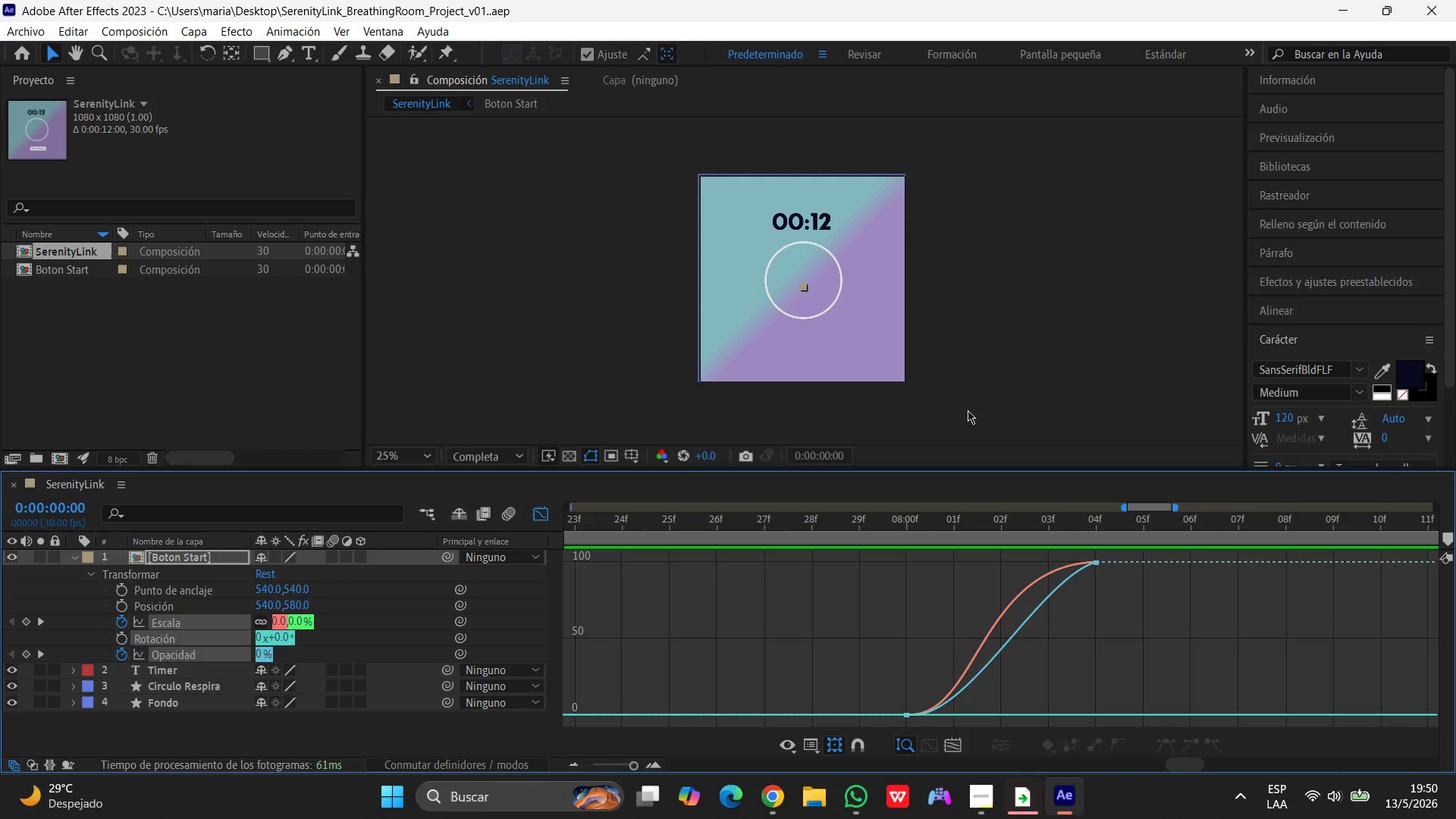 
key(Meta+G)
 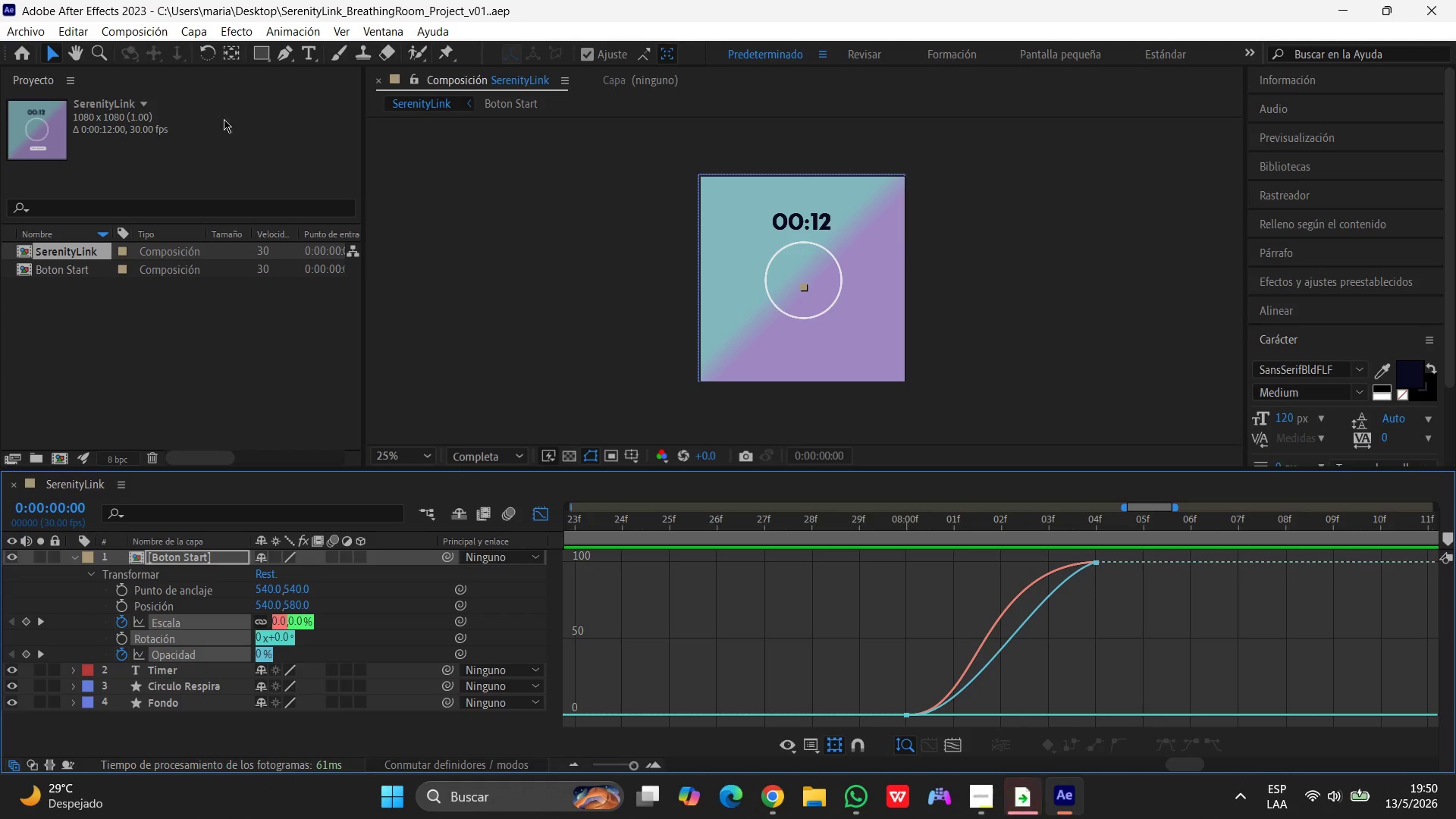 
left_click([199, 99])
 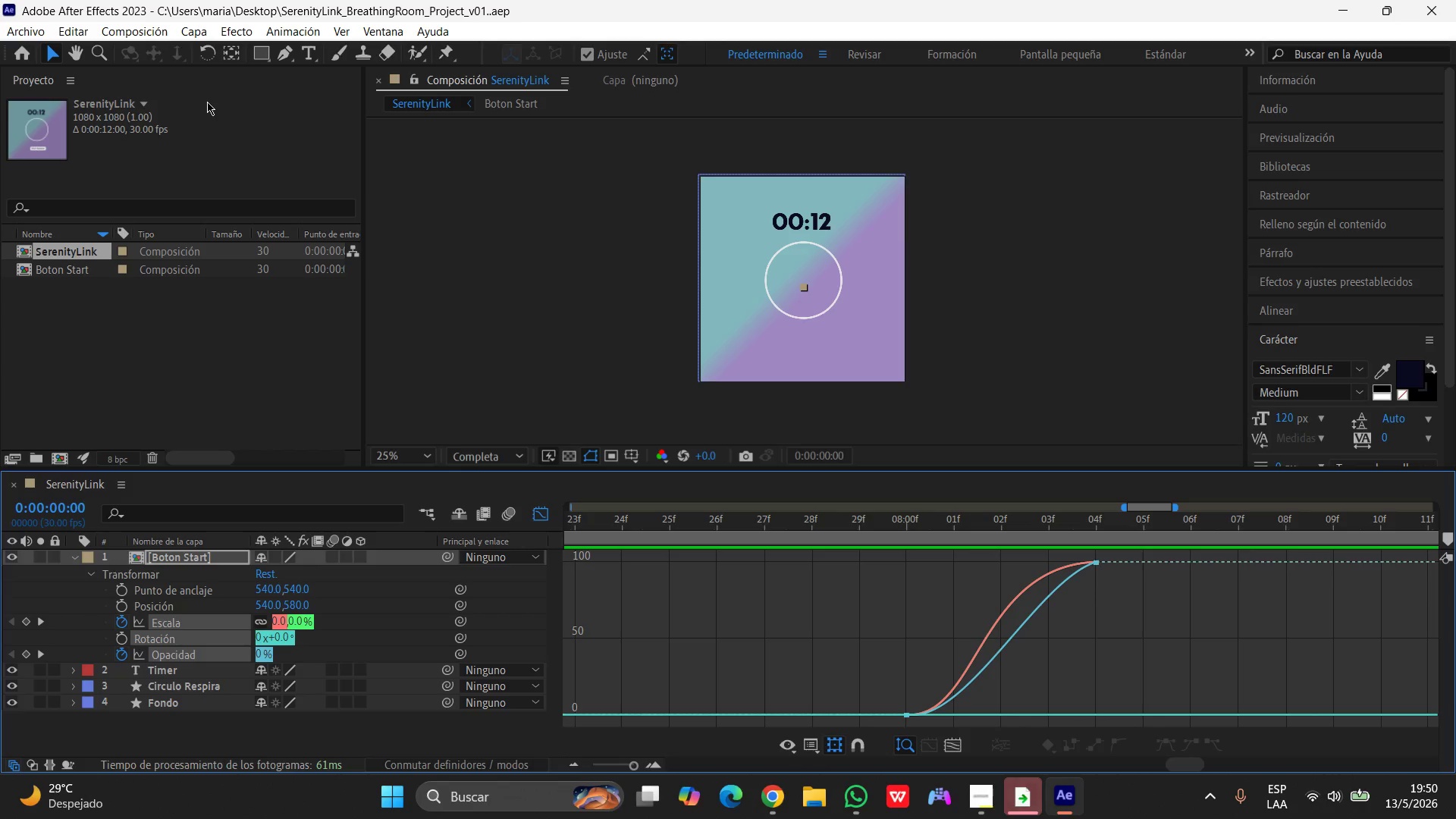 
left_click([1154, 138])
 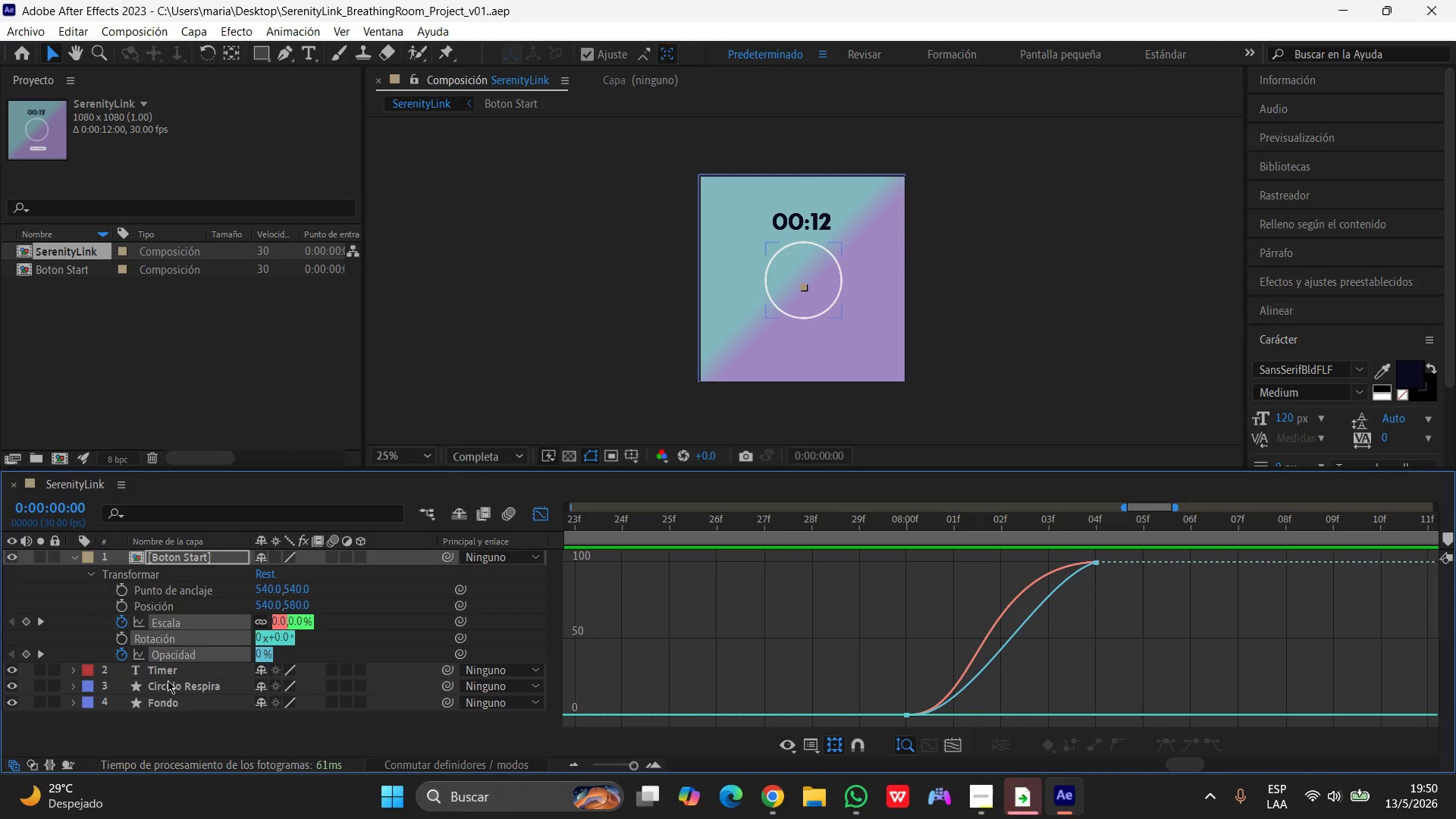 
left_click([167, 670])
 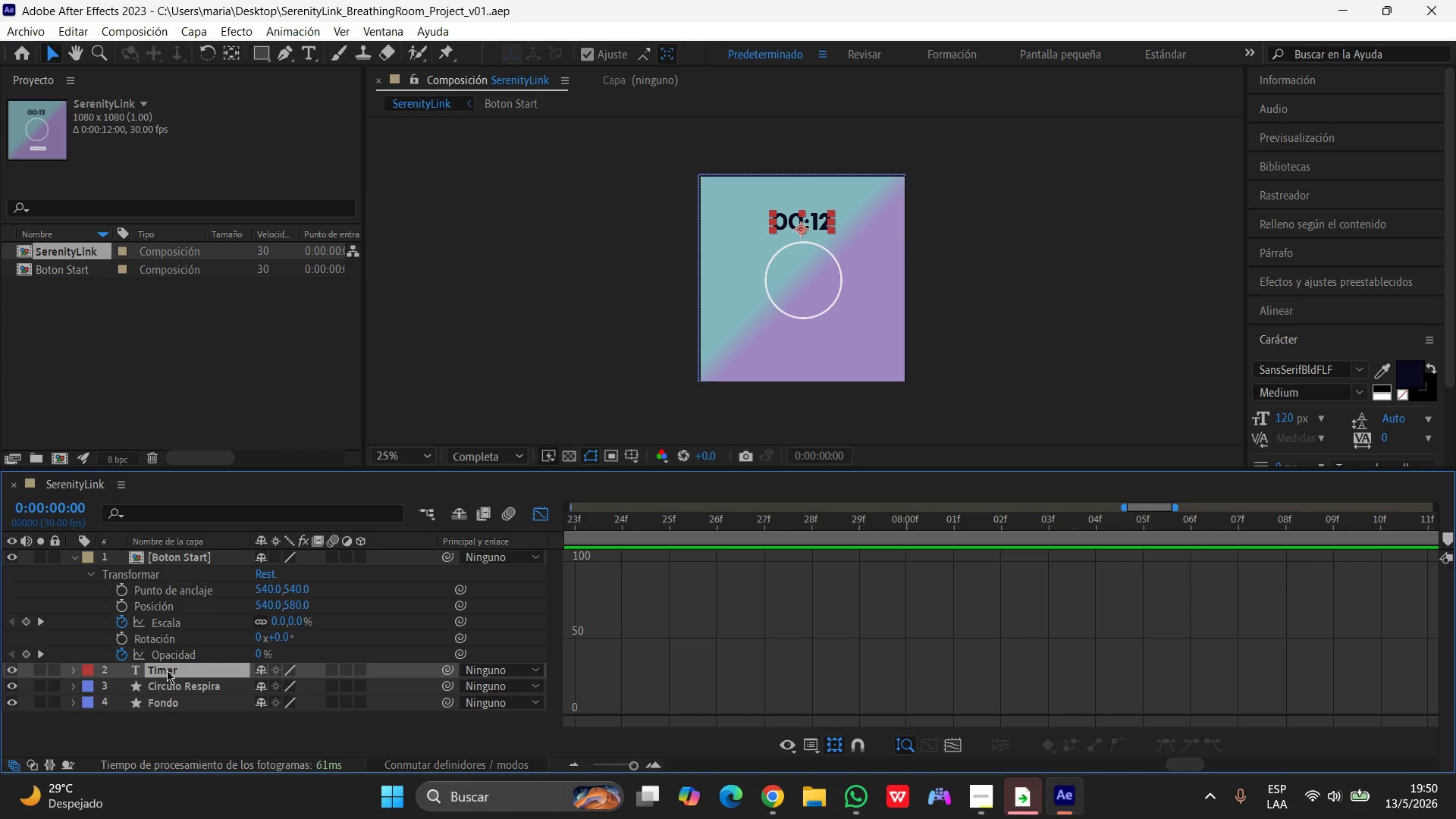 
left_click([167, 670])
 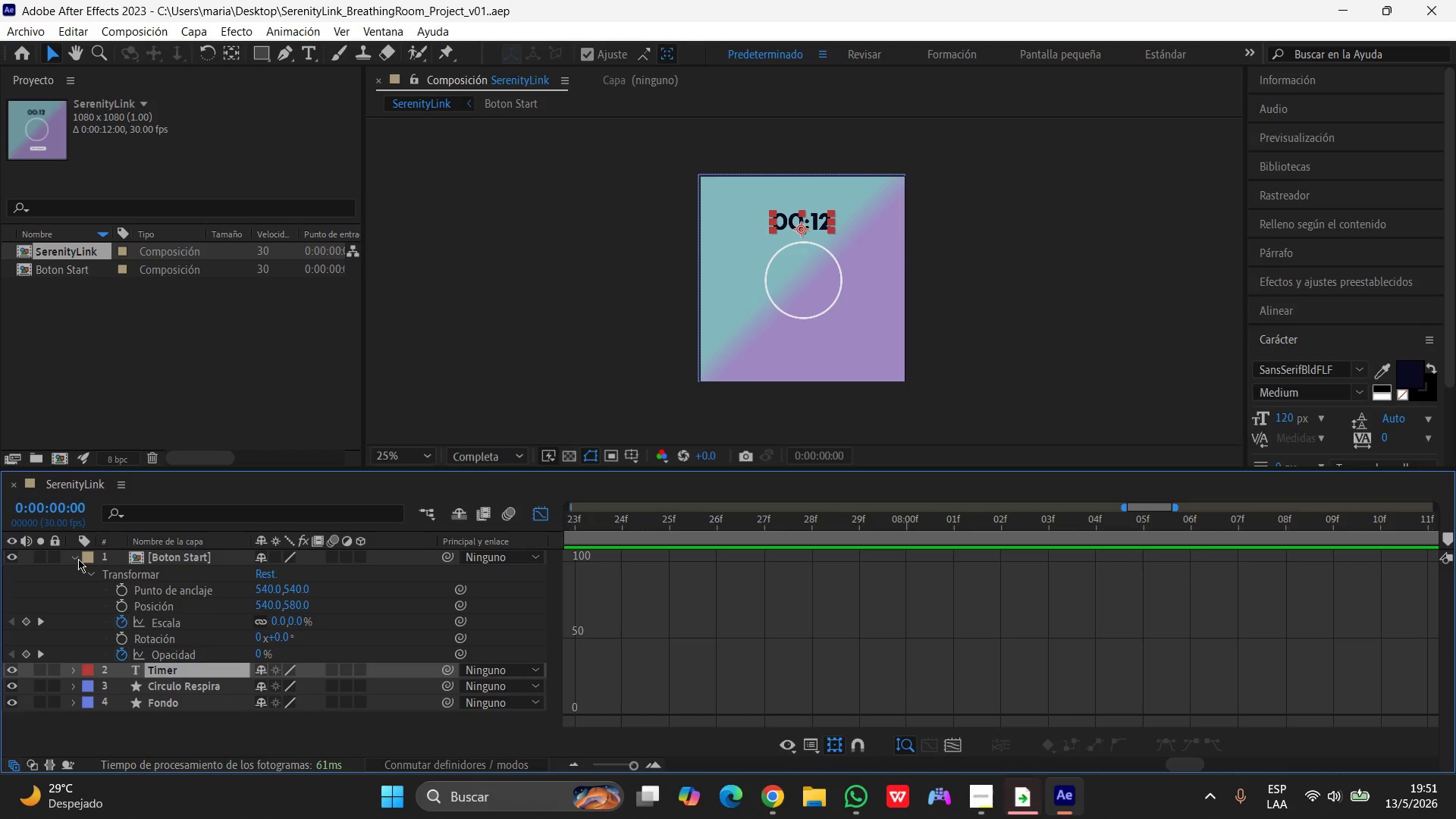 
left_click([78, 559])
 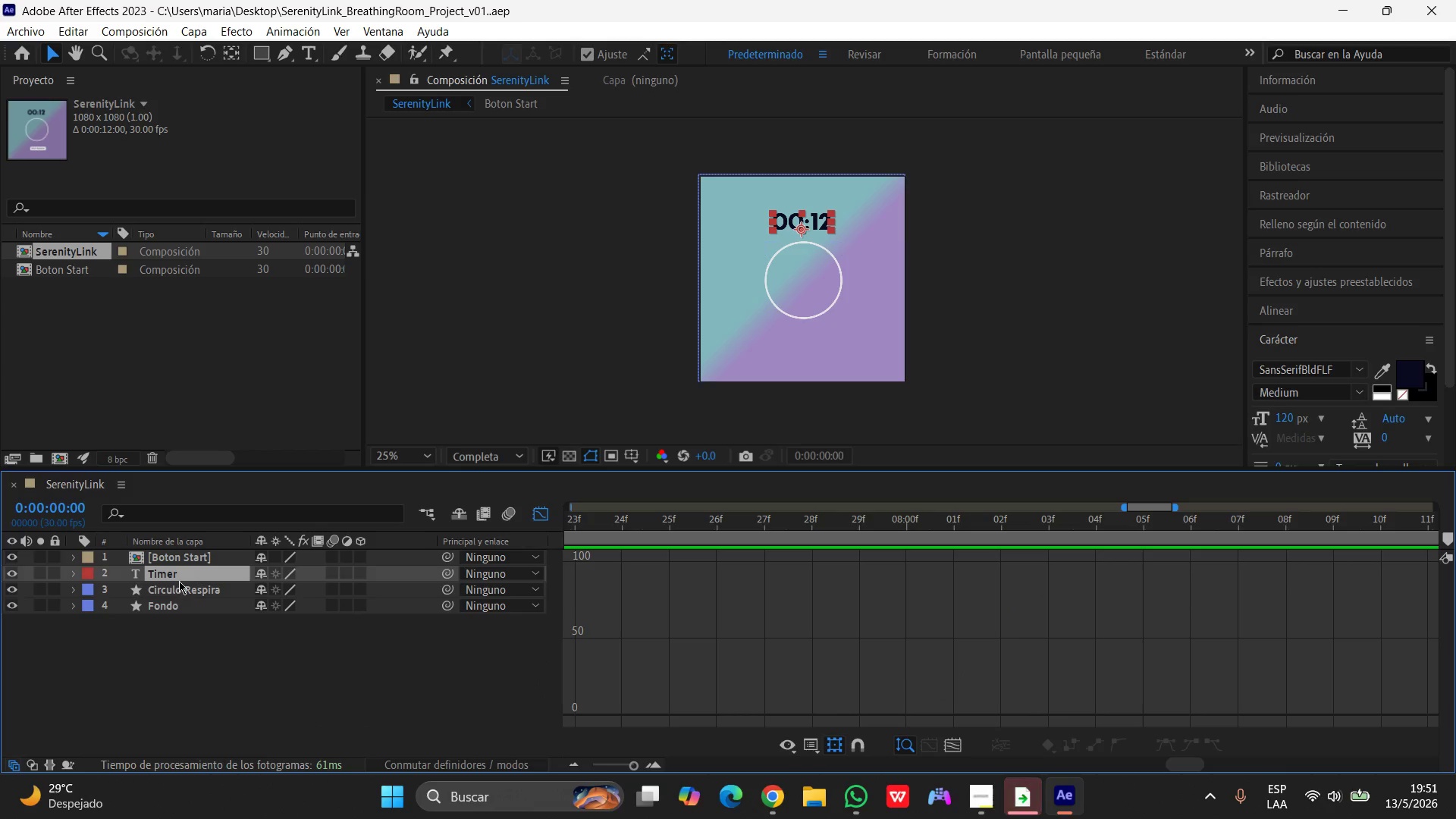 
left_click([180, 575])
 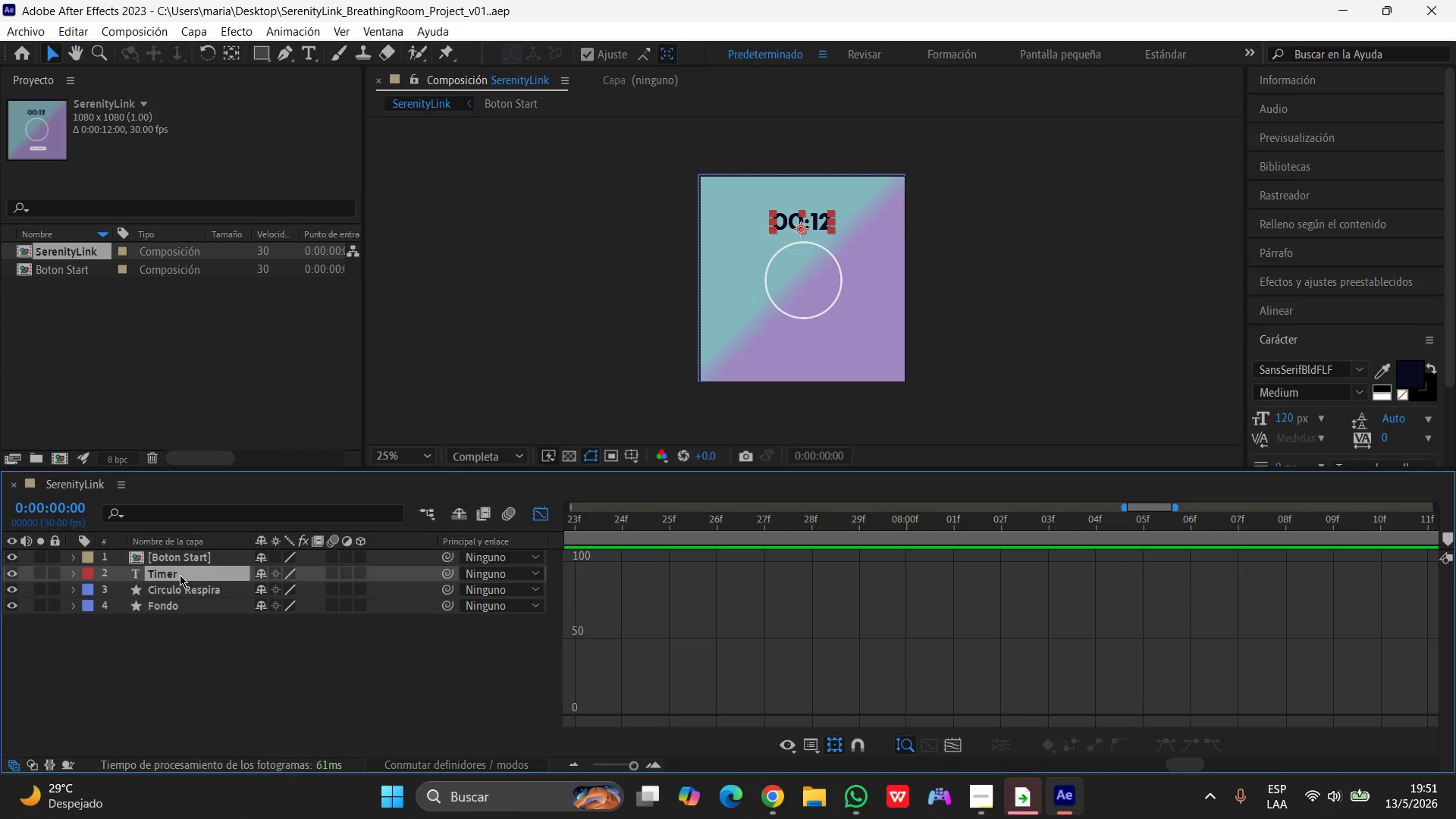 
key(U)
 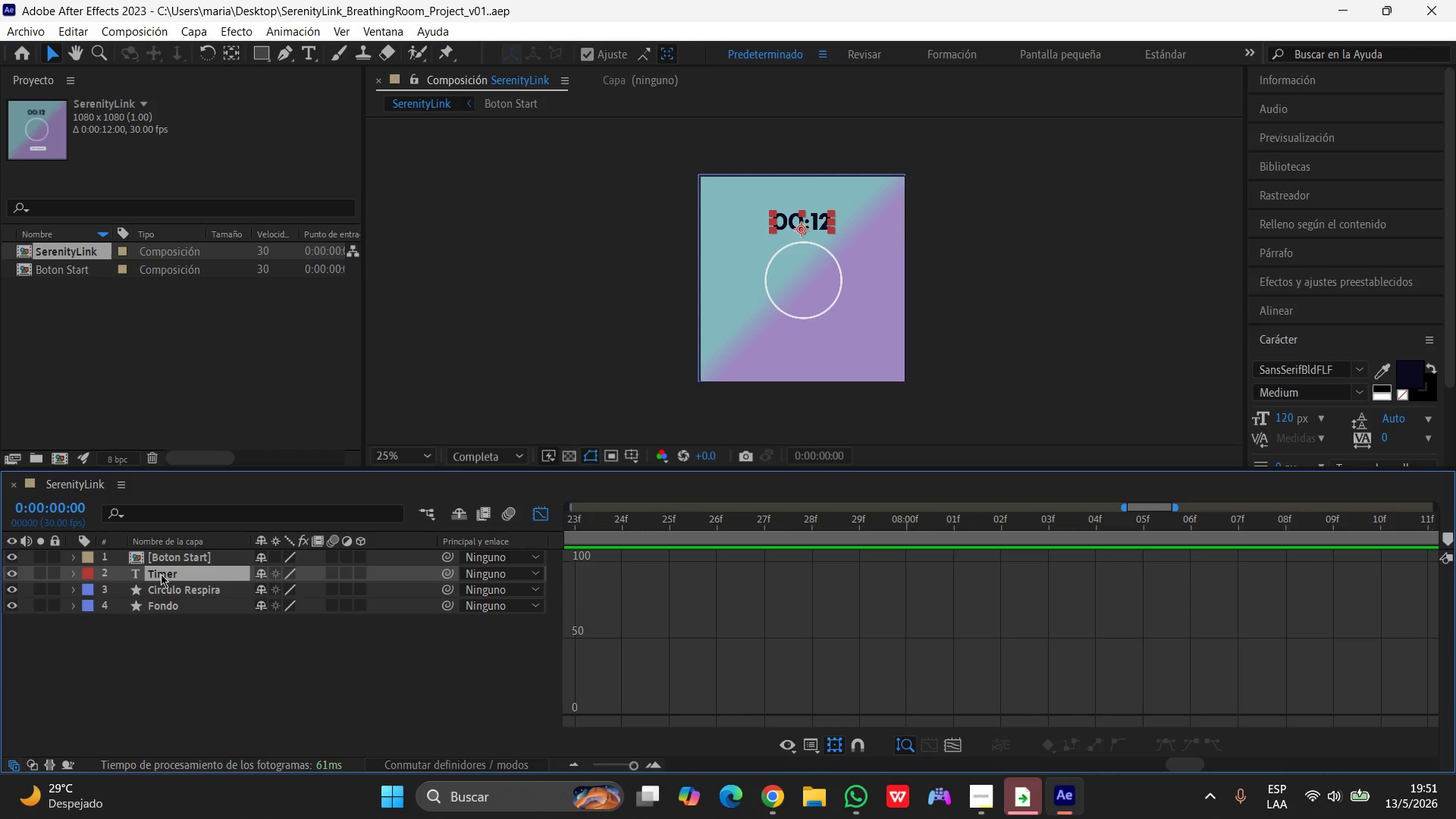 
left_click([161, 573])
 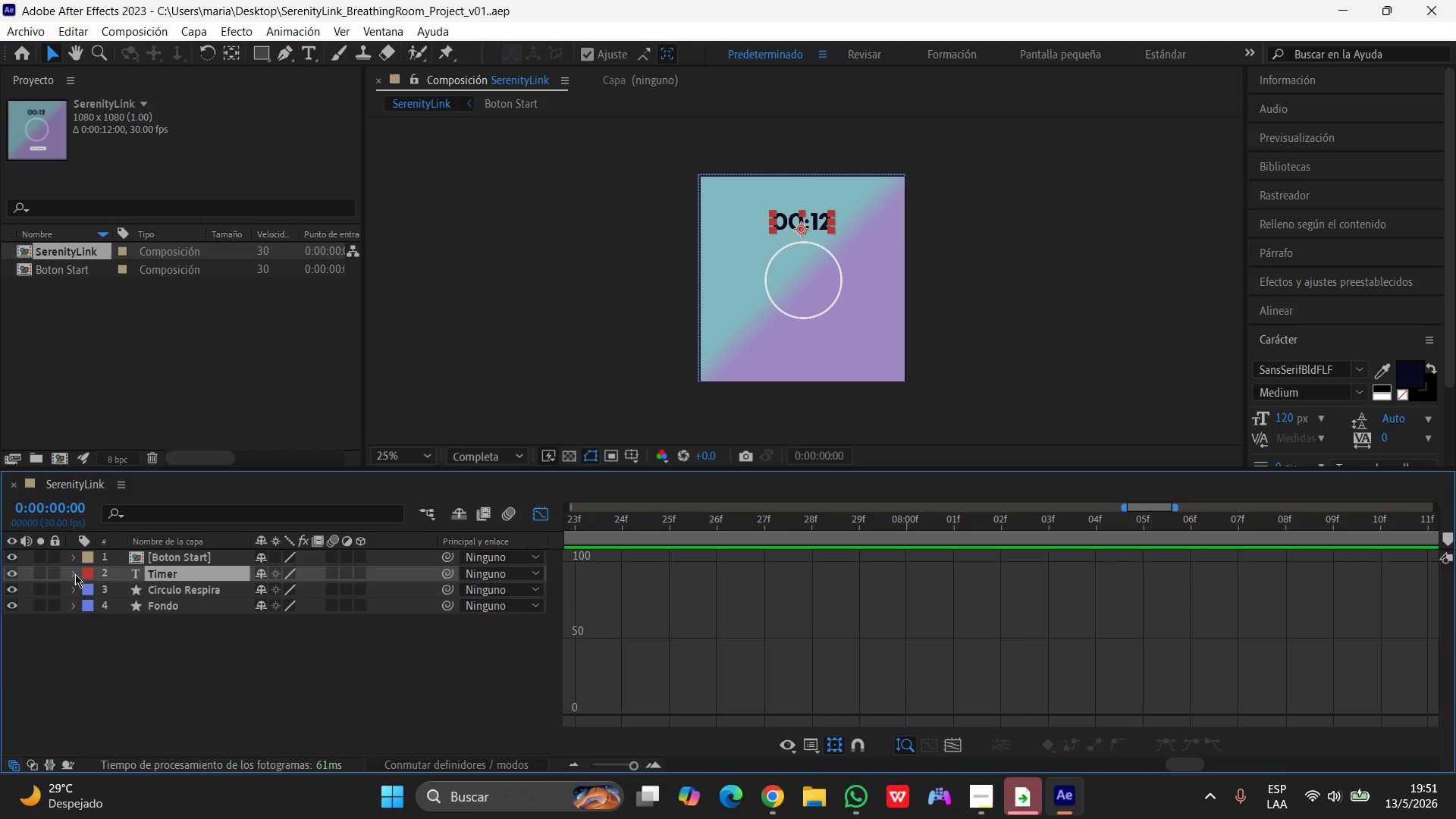 
key(U)
 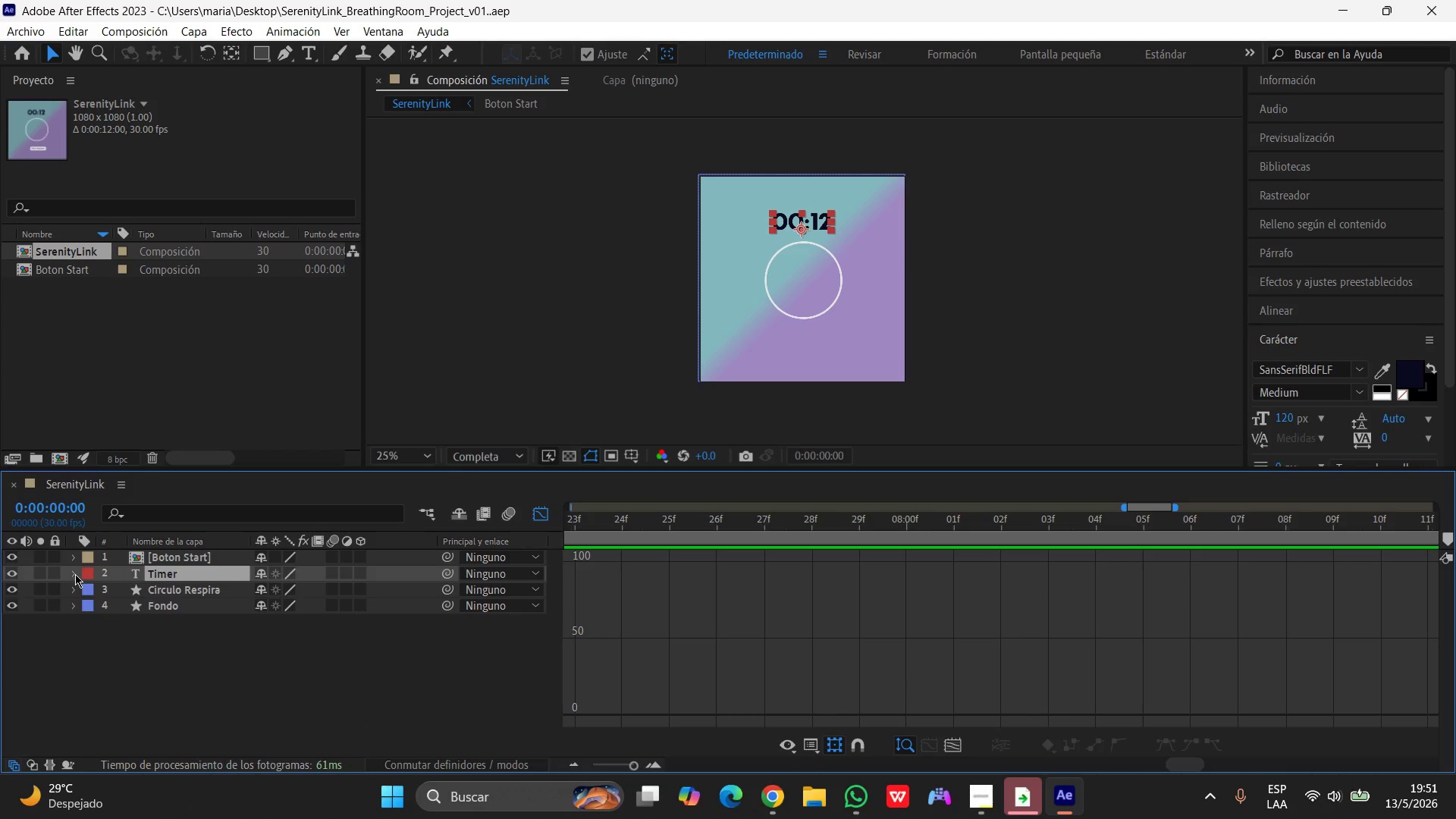 
left_click([75, 574])
 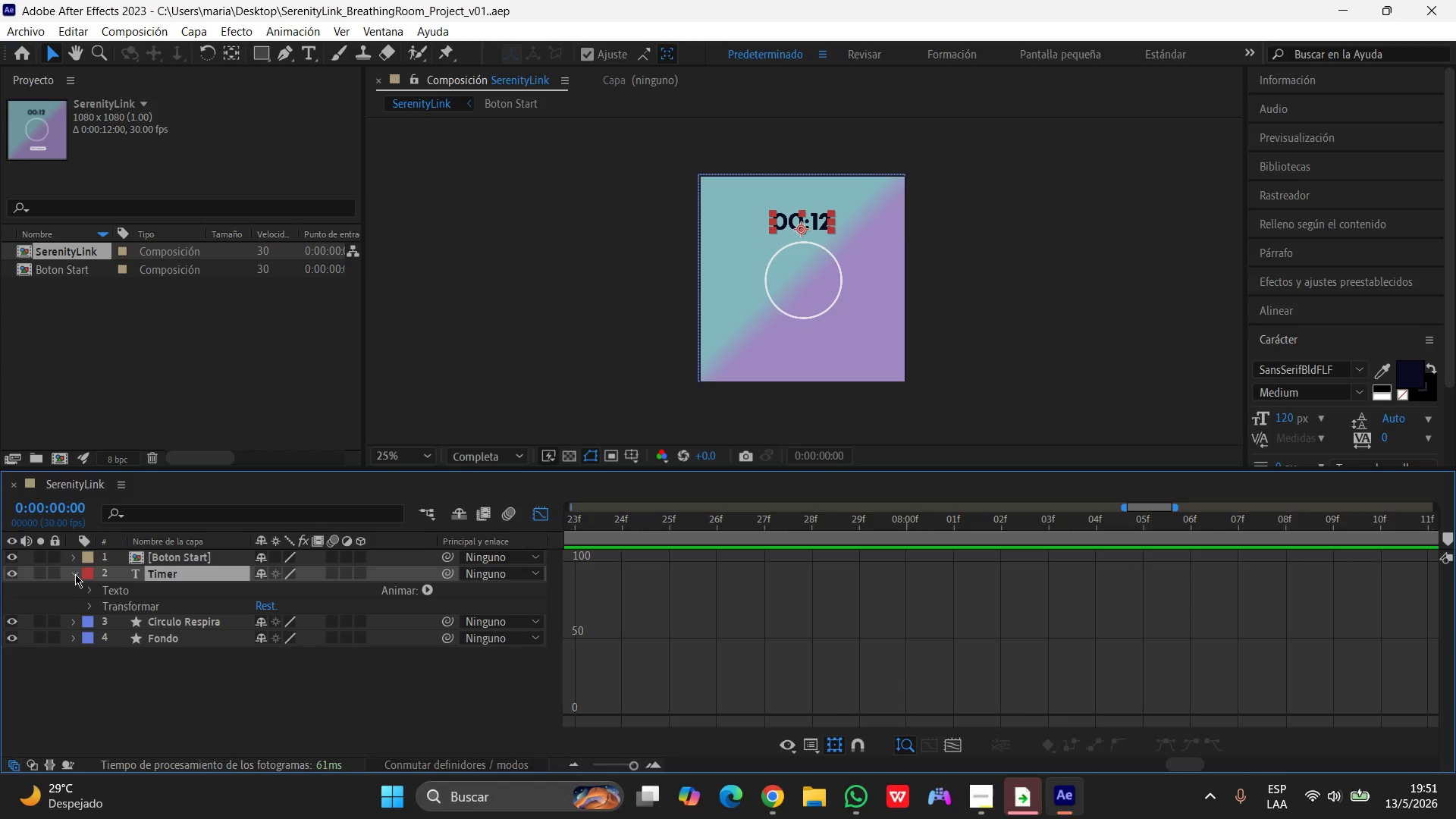 
key(U)
 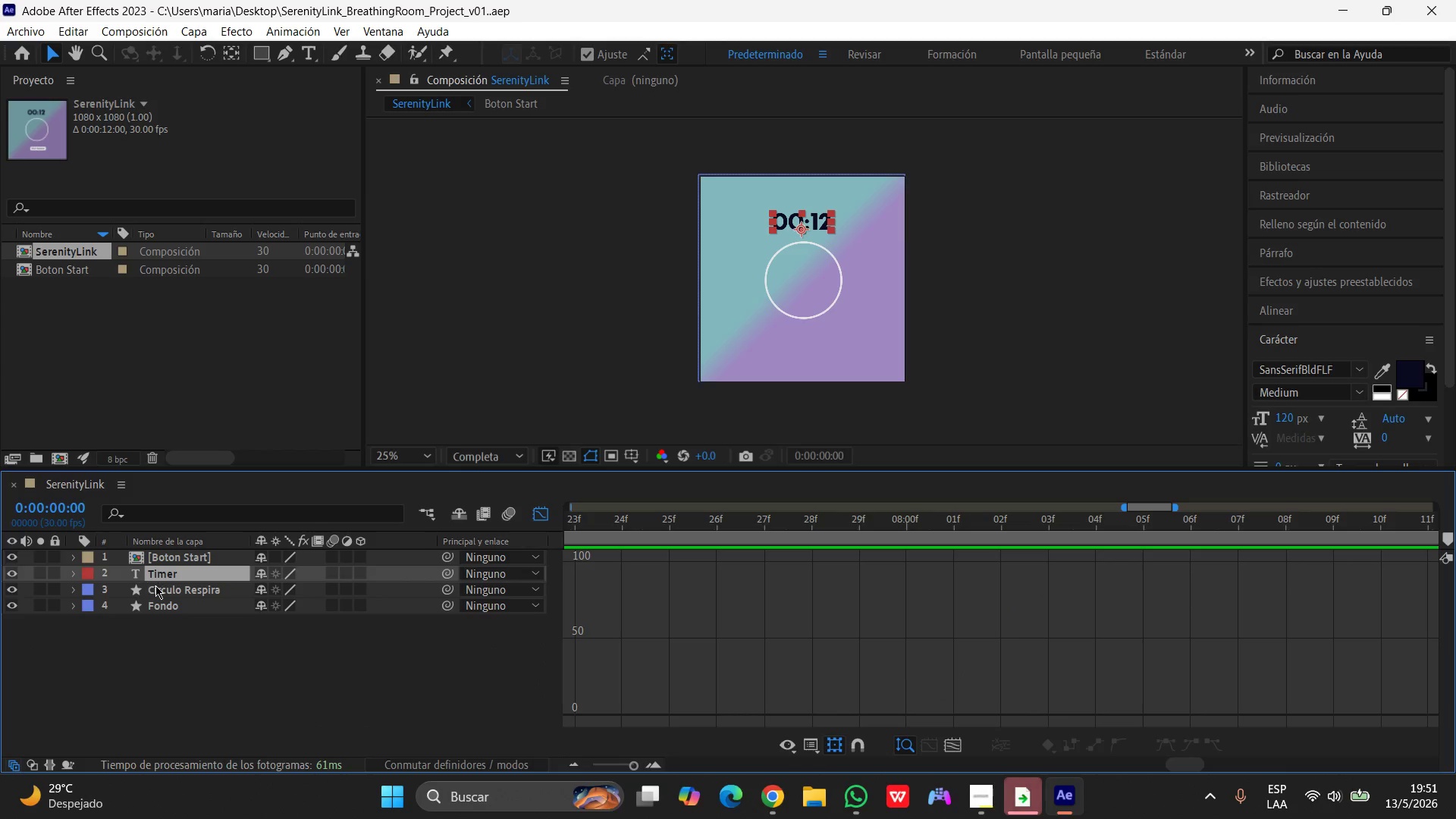 
left_click([156, 587])
 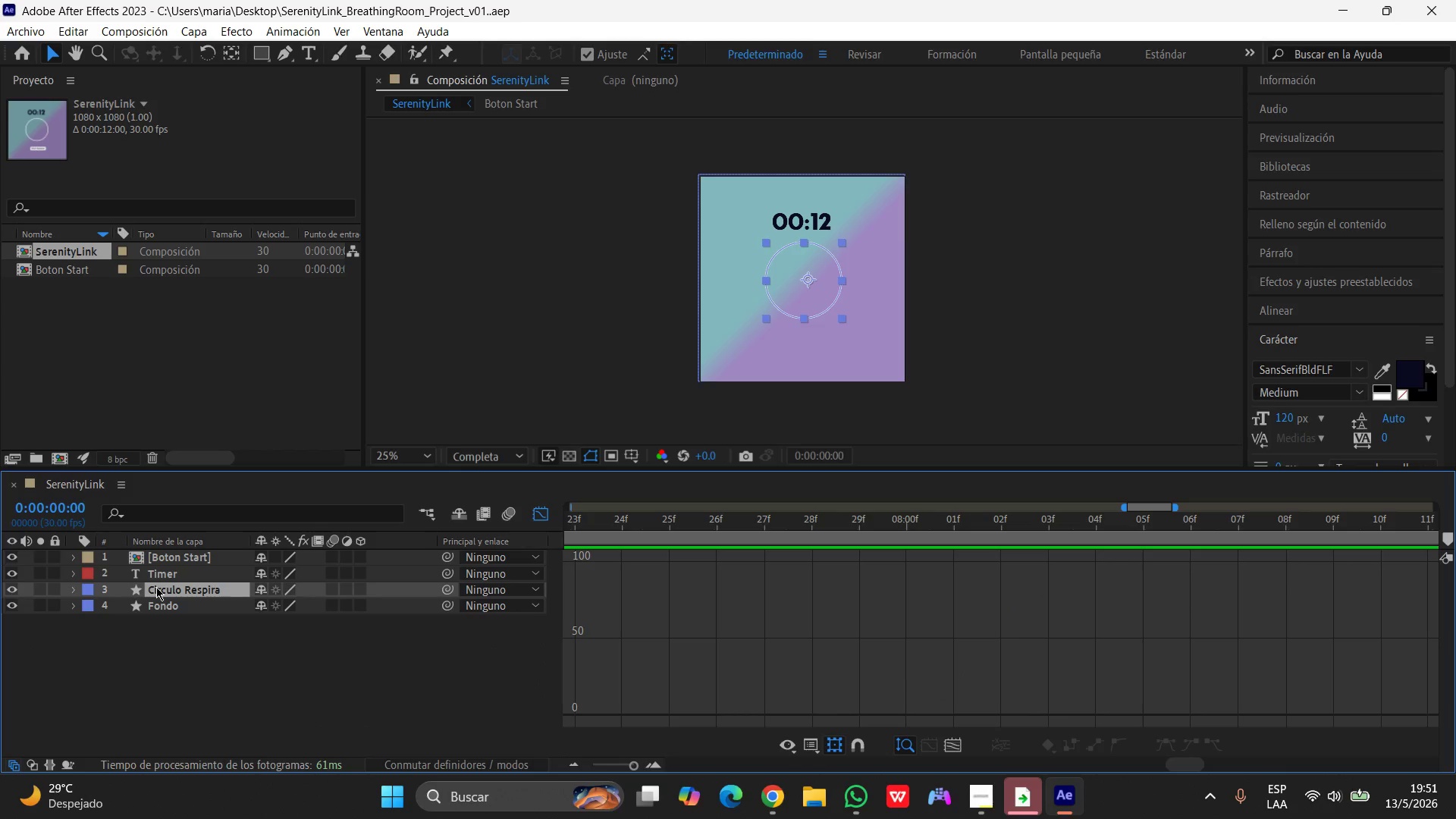 
key(U)
 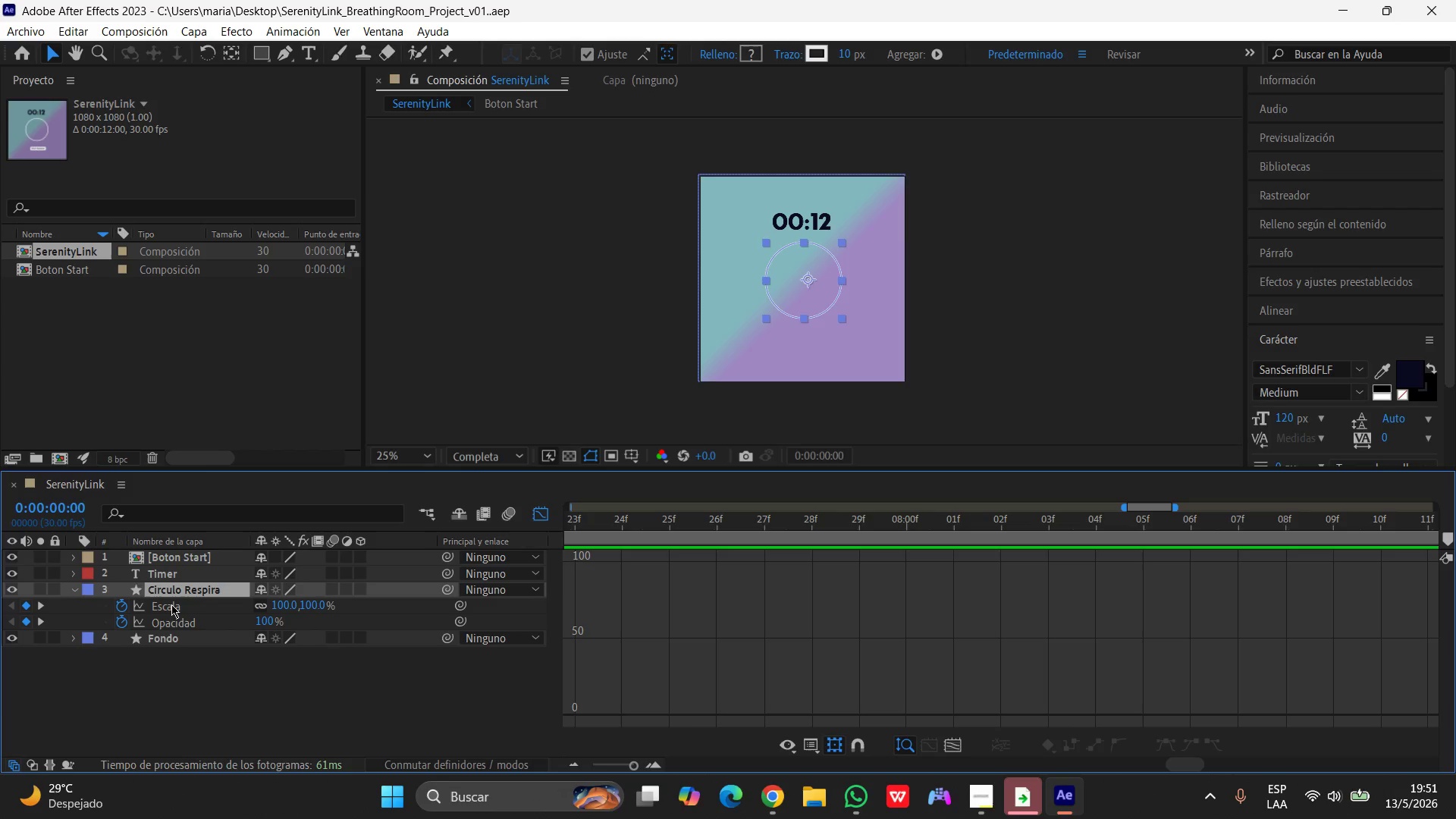 
hold_key(key=ShiftLeft, duration=0.97)
left_click([171, 604])
 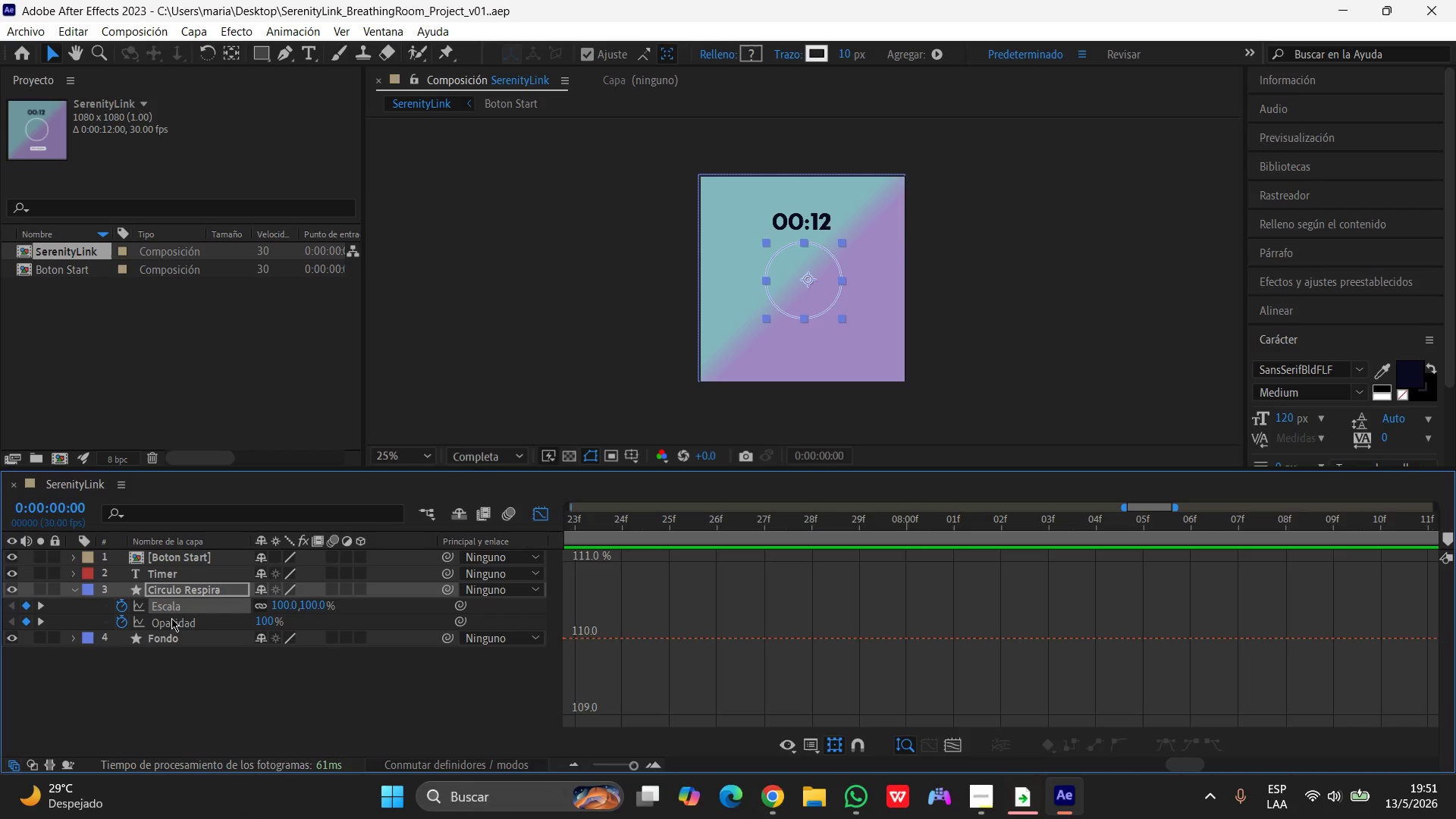 
left_click([171, 618])
 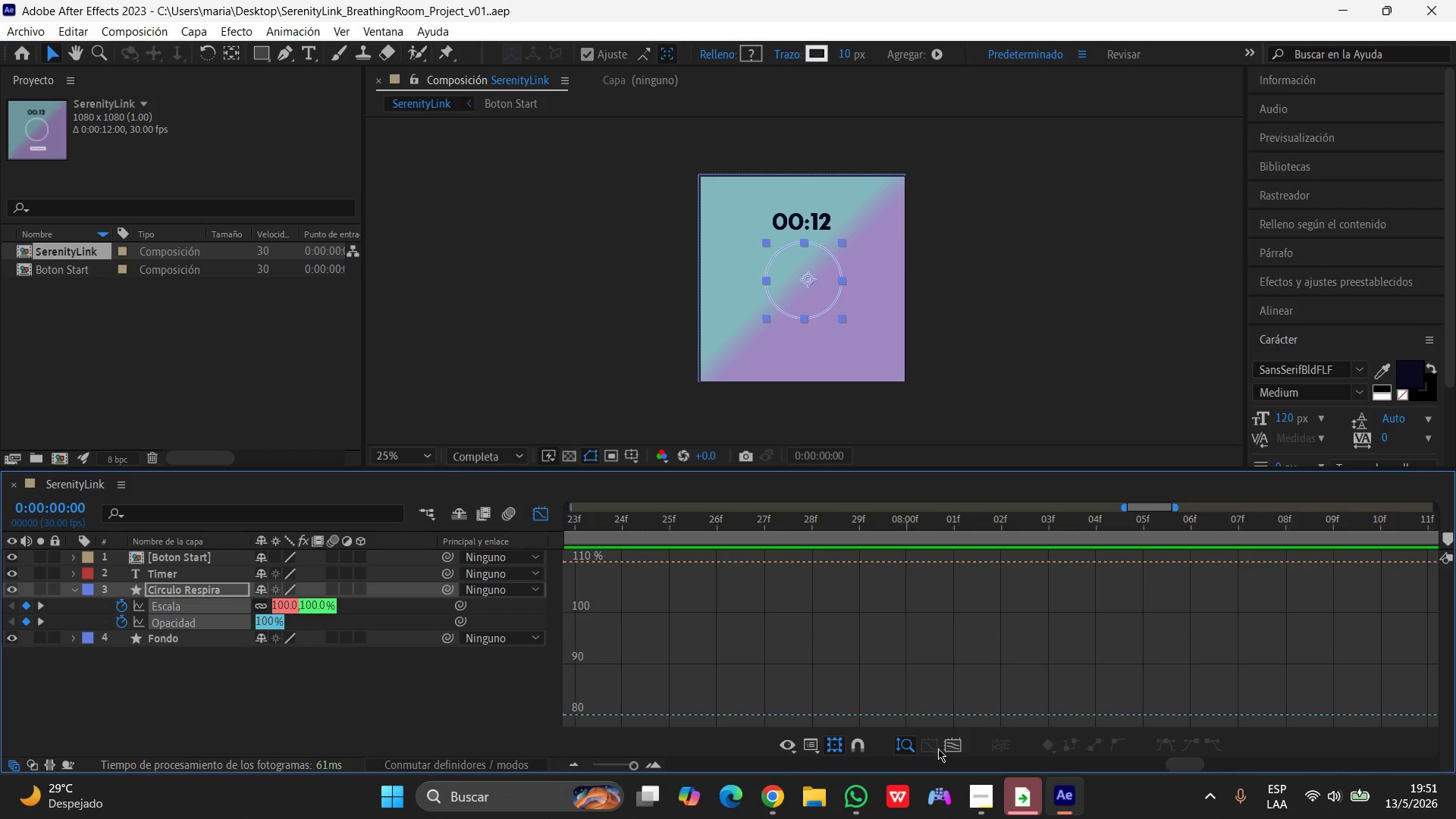 
left_click([949, 746])
 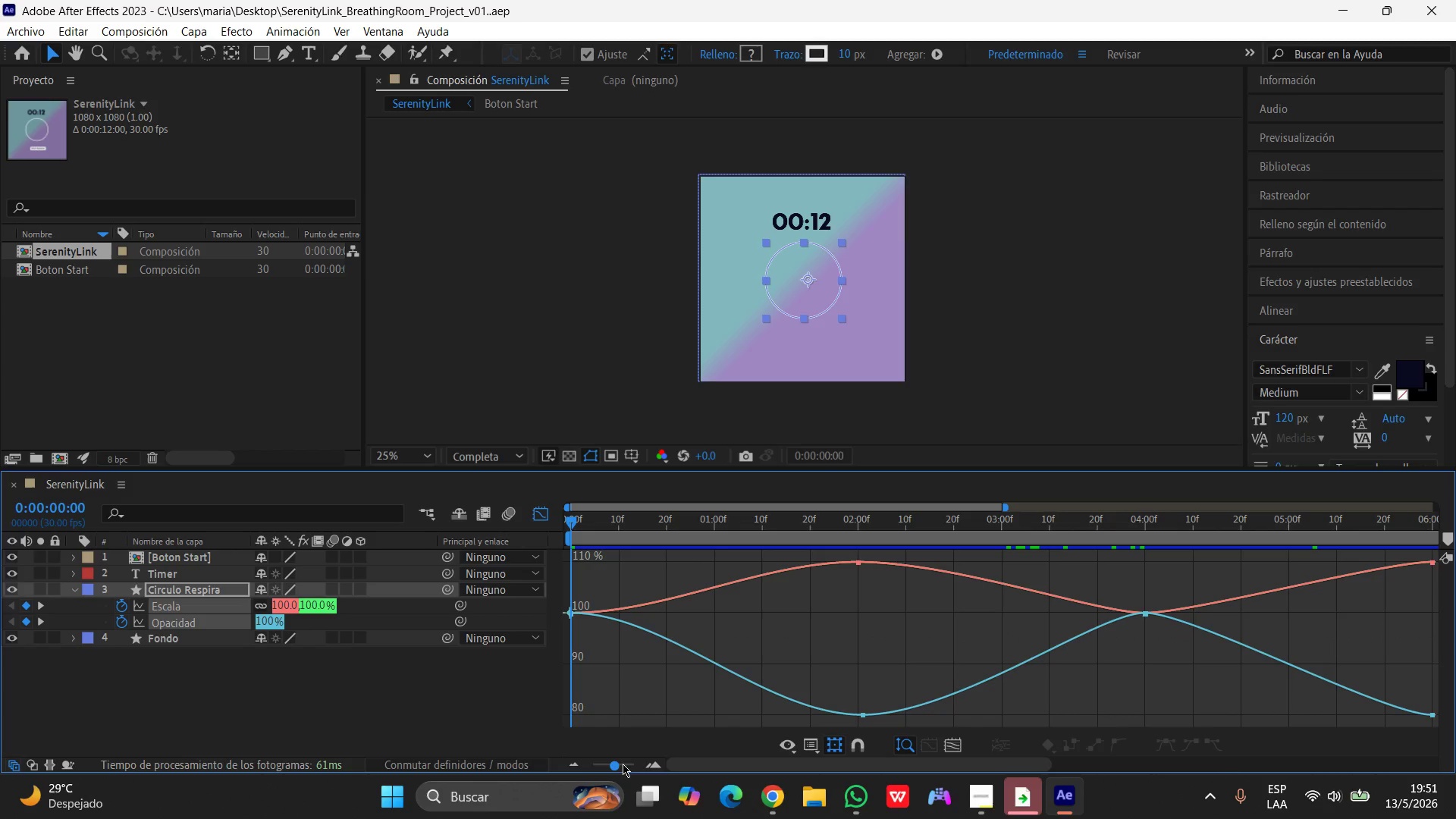 
left_click_drag(start_coordinate=[617, 764], to_coordinate=[557, 766])
 